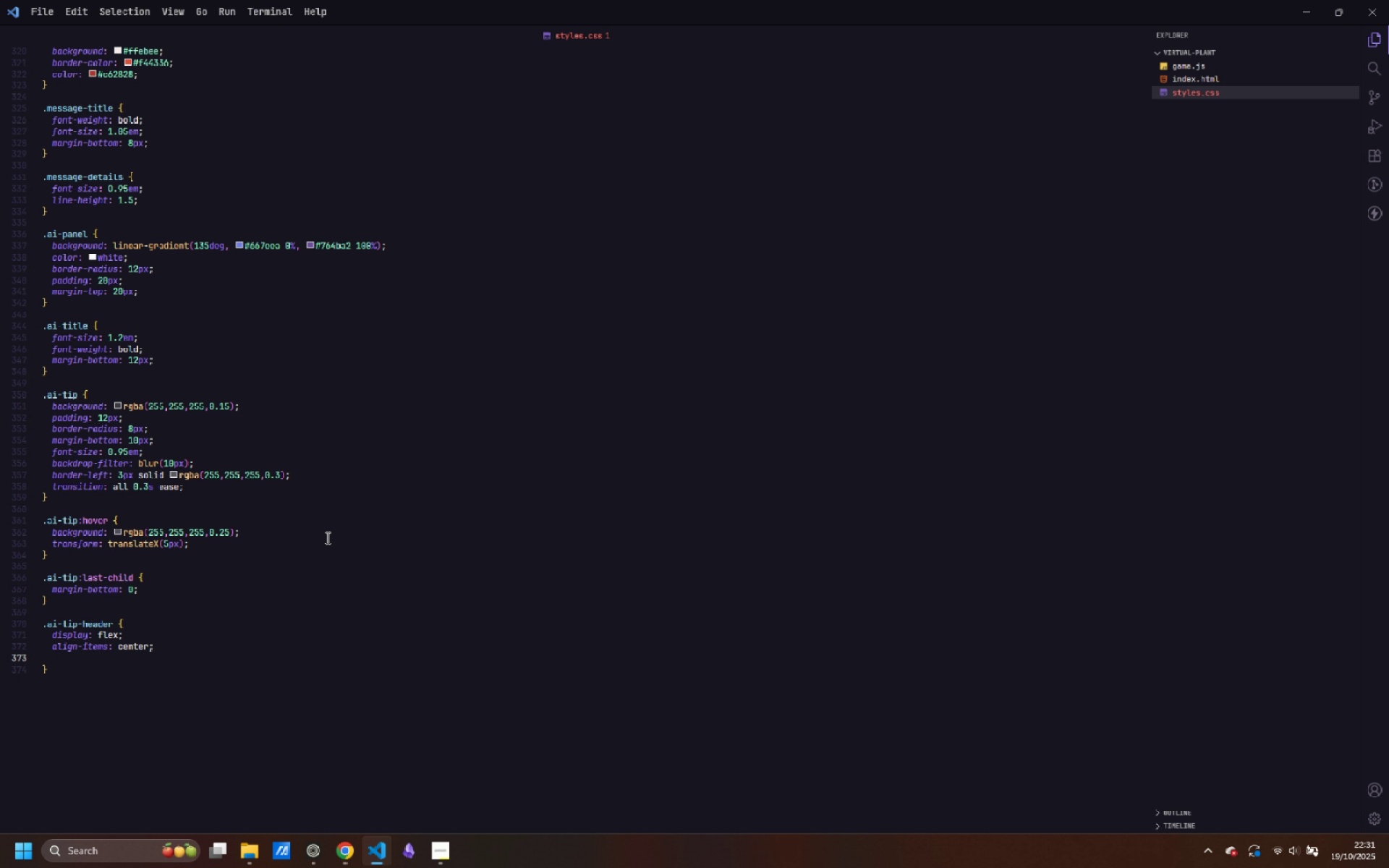 
type(gap: 8px;)
 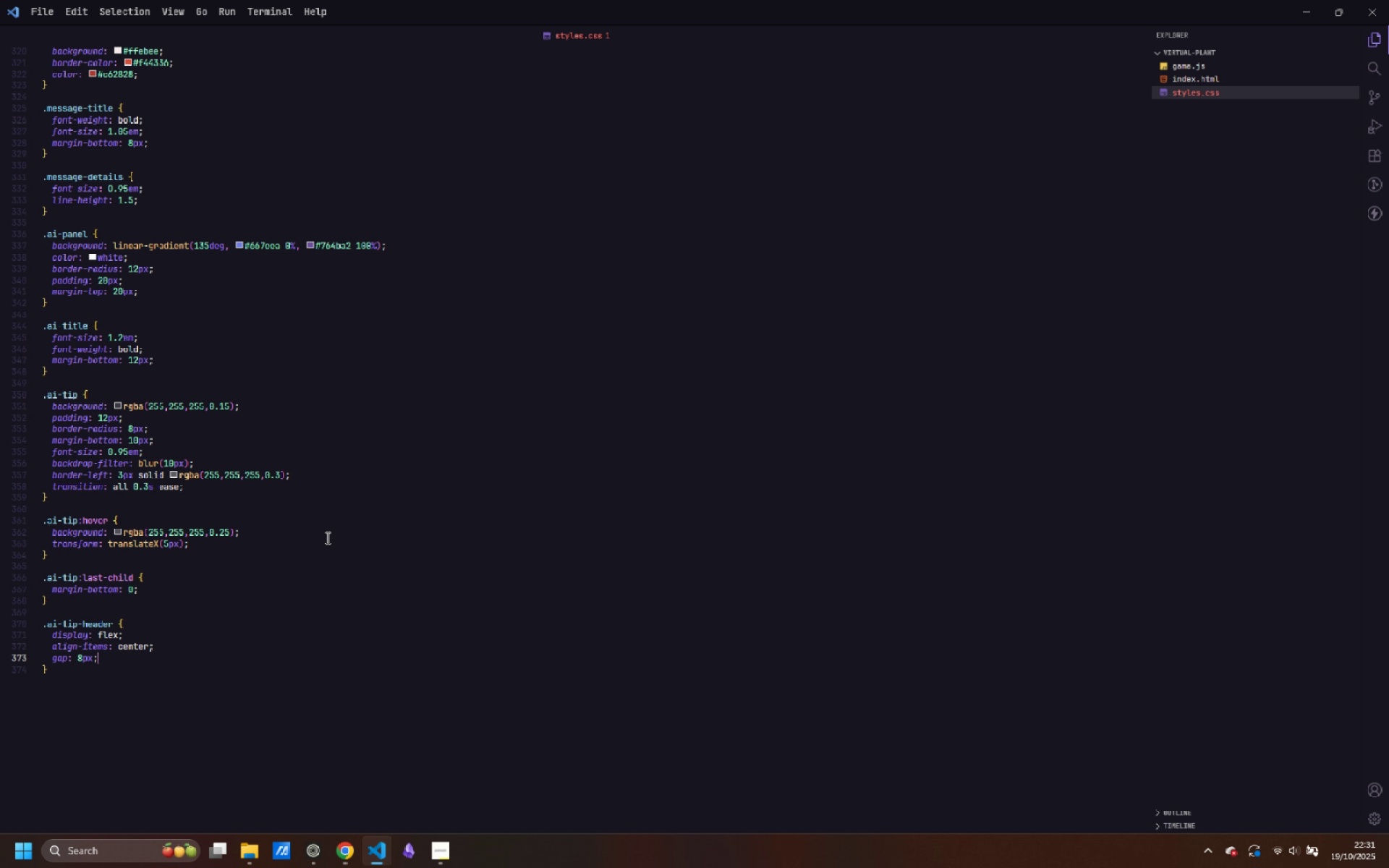 
key(Enter)
 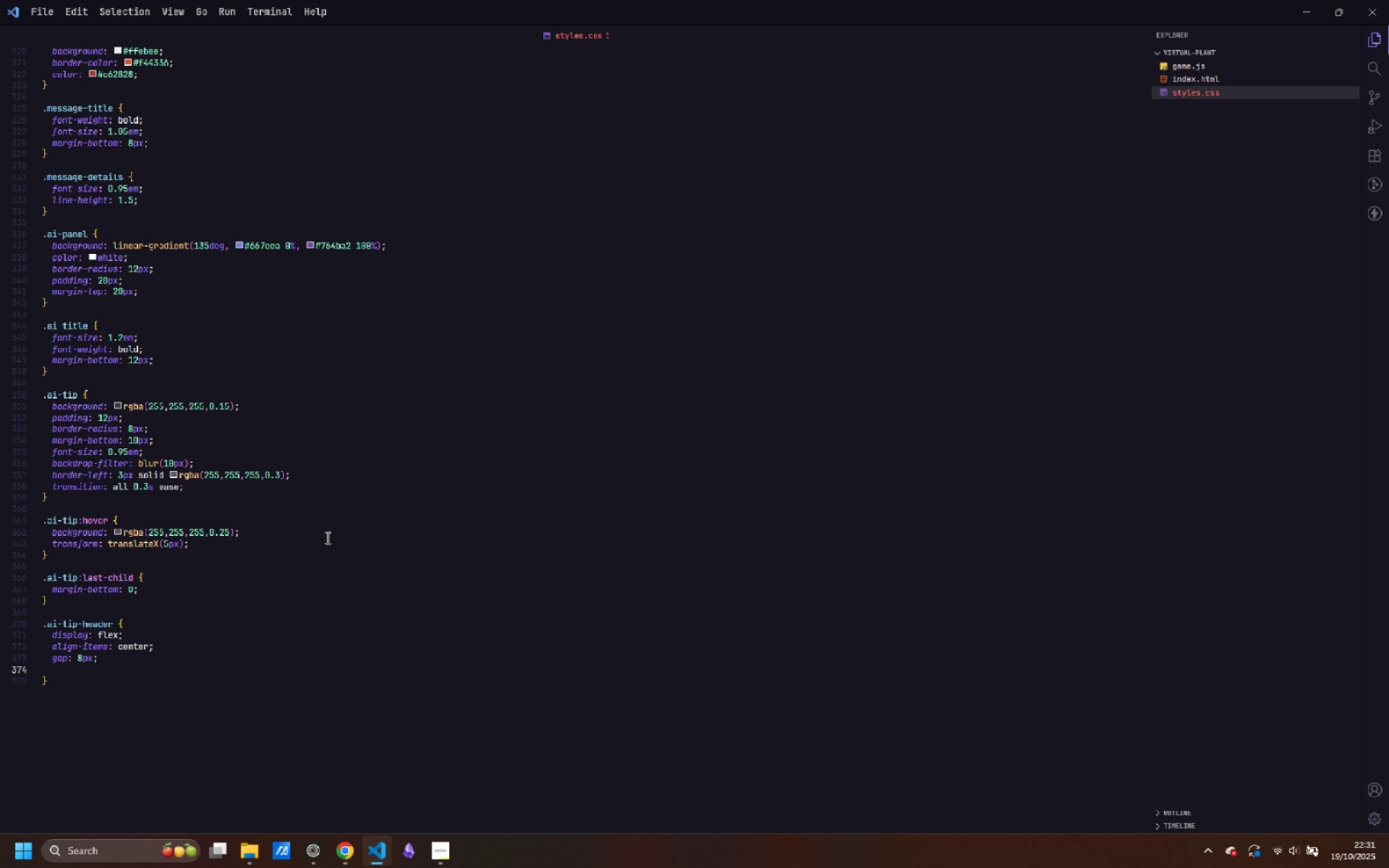 
type(margin-bottom: 6px;)
 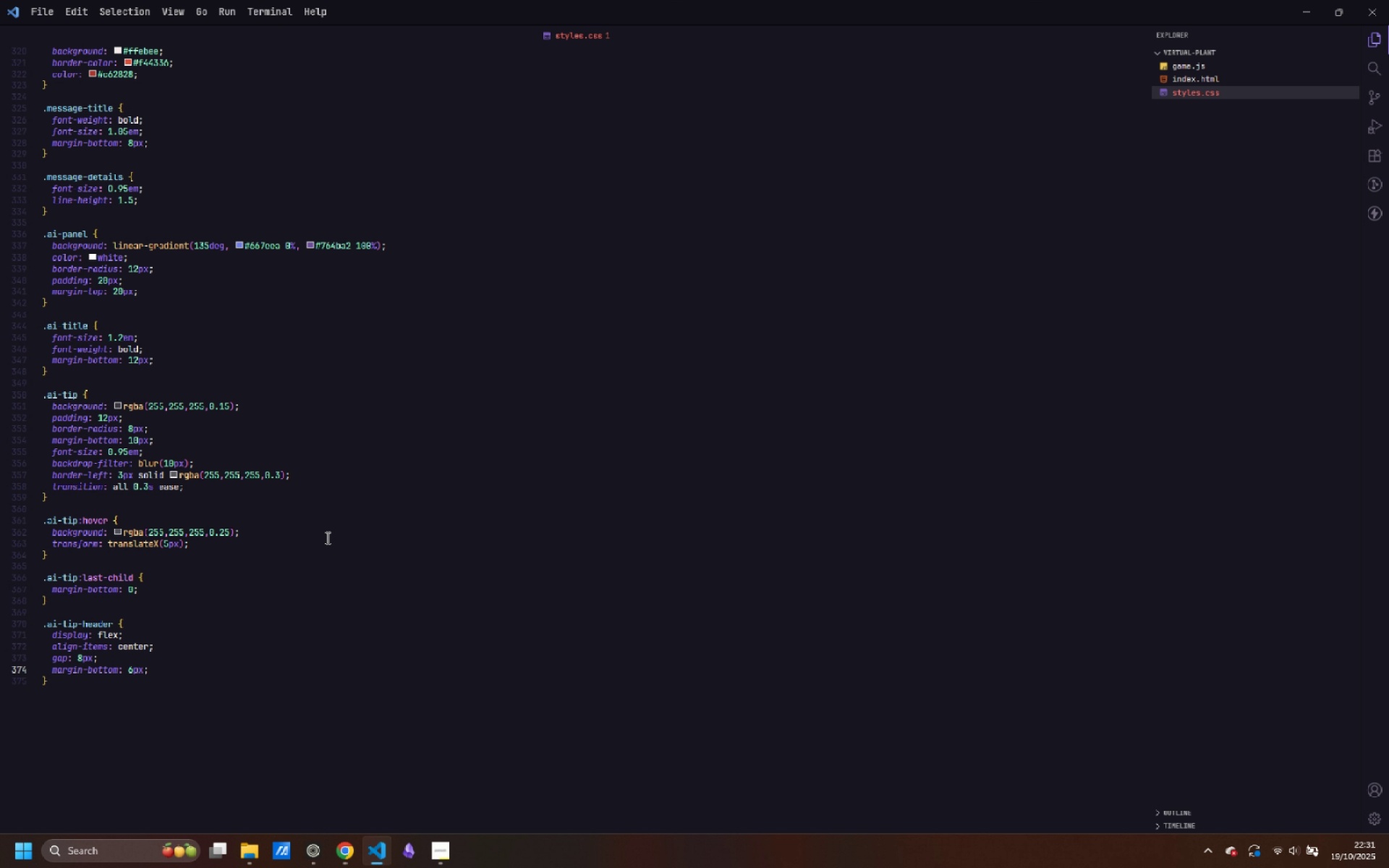 
key(ArrowDown)
 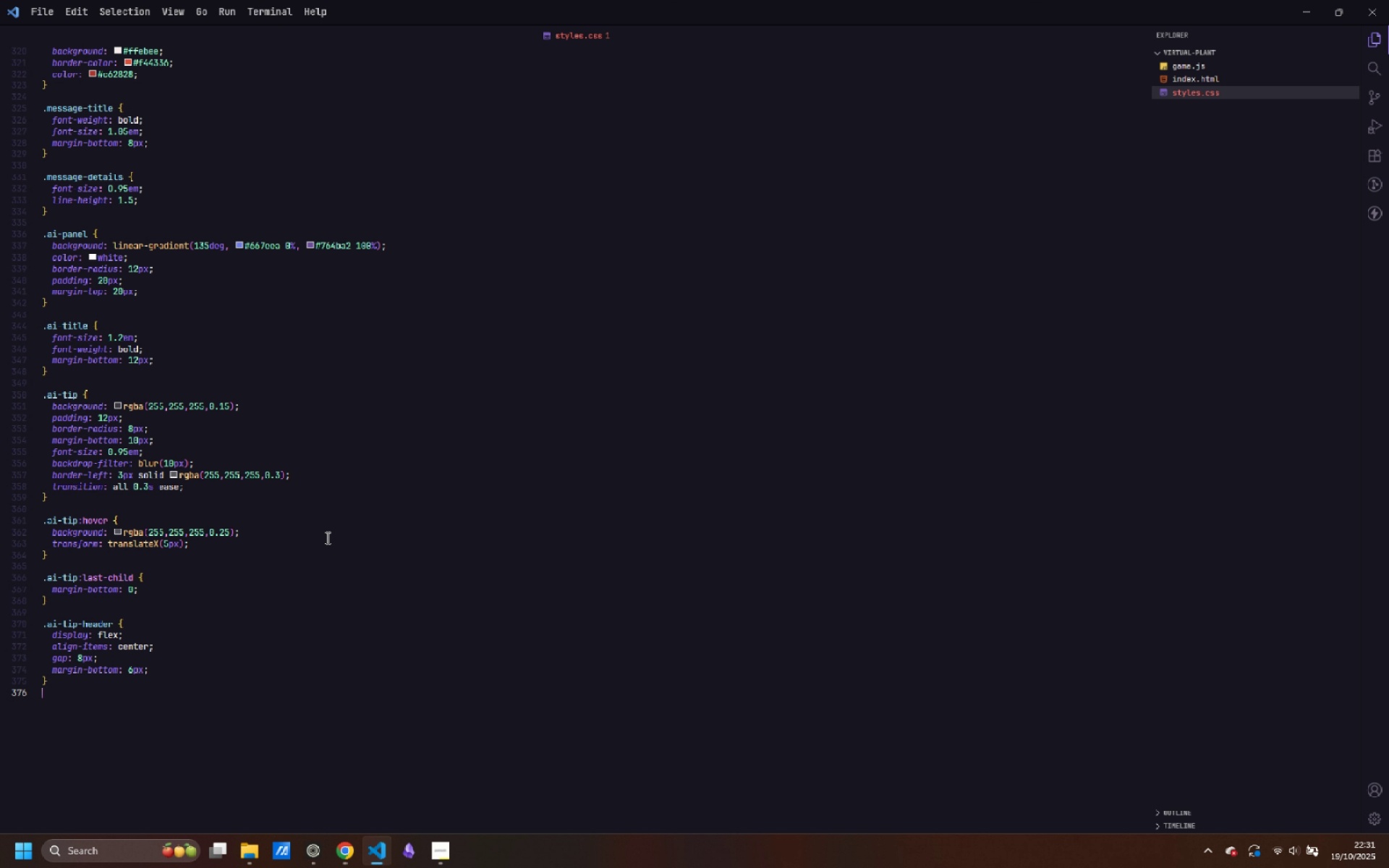 
key(Enter)
 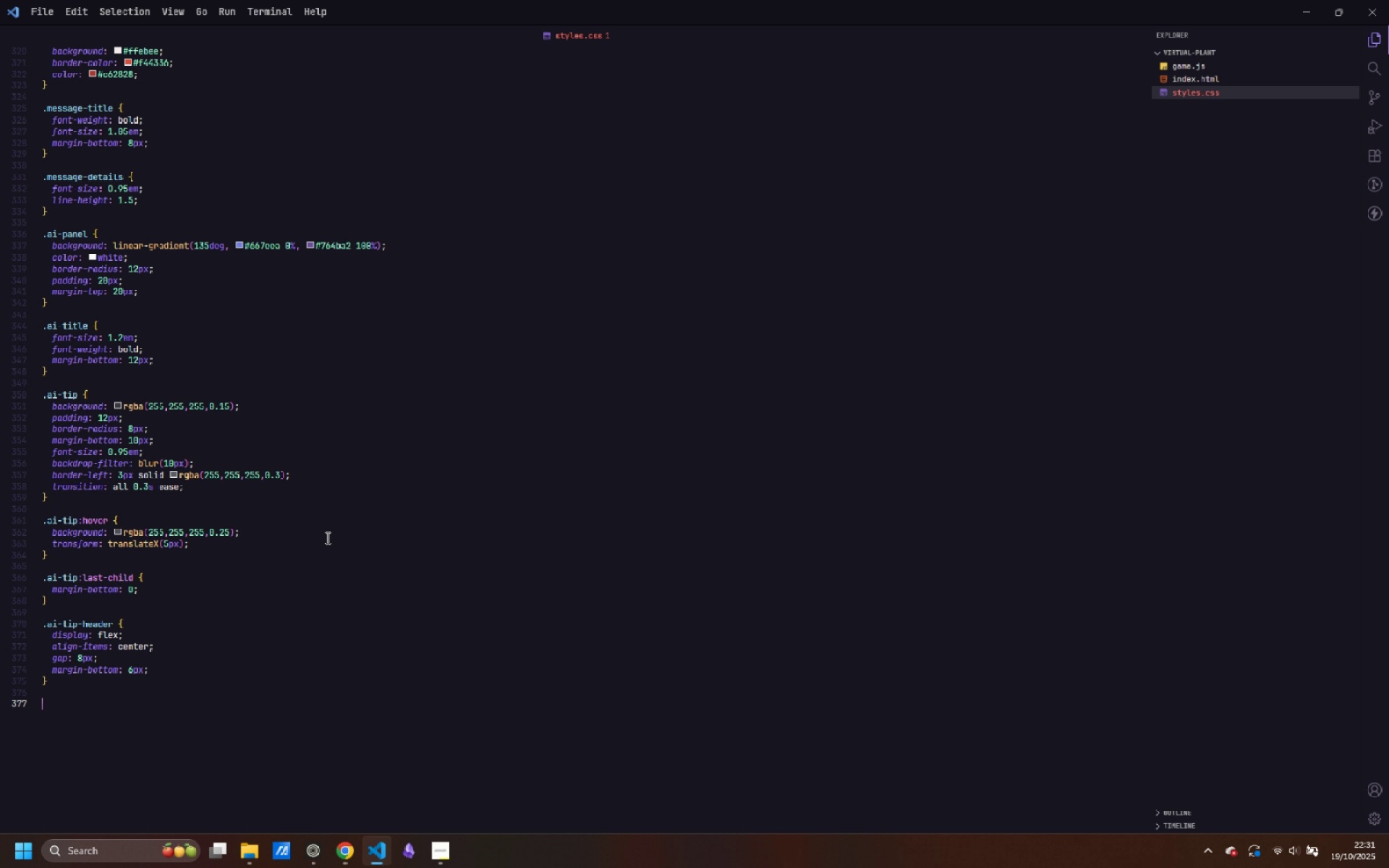 
key(Enter)
 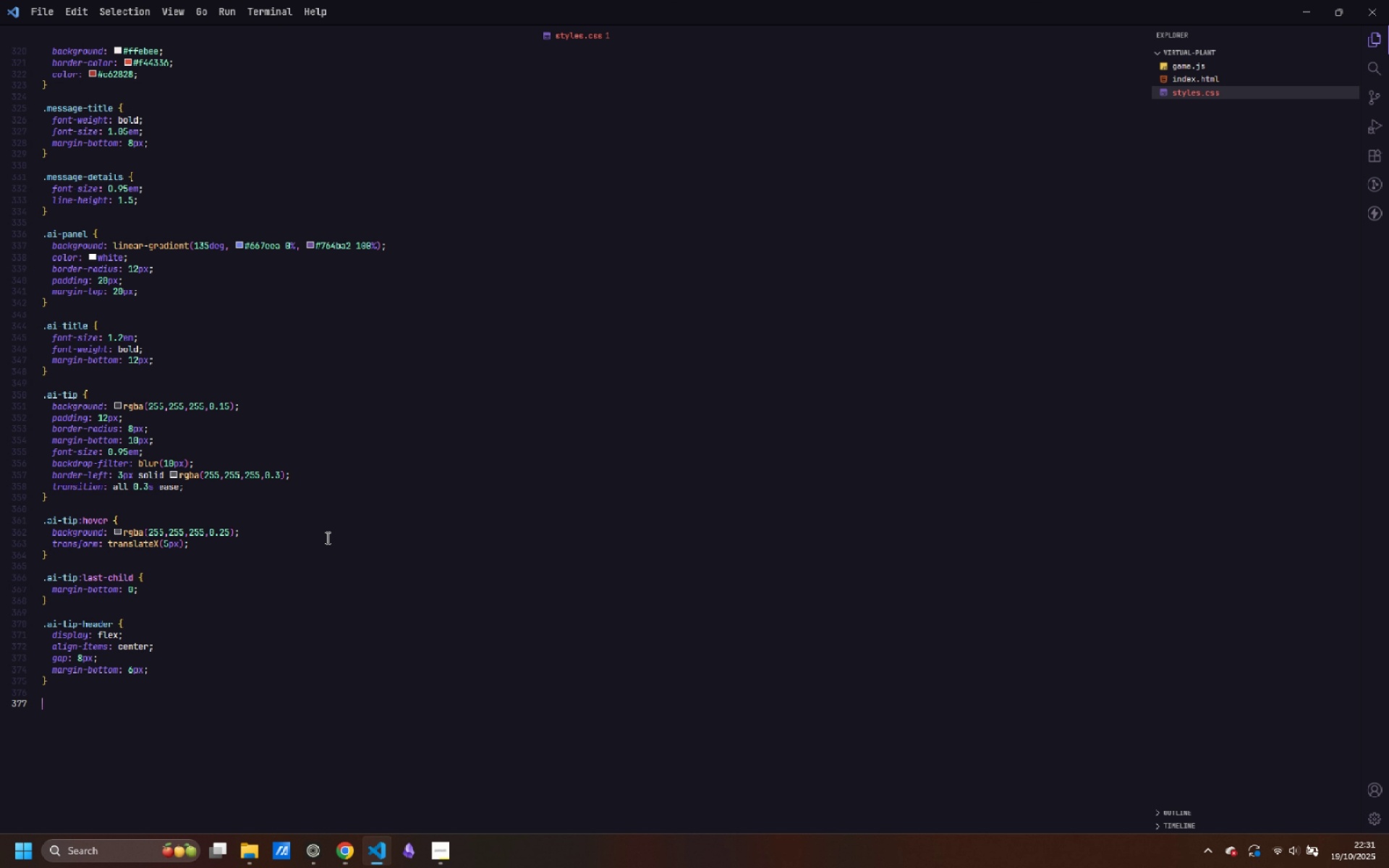 
type(ai-tip-icon {)
 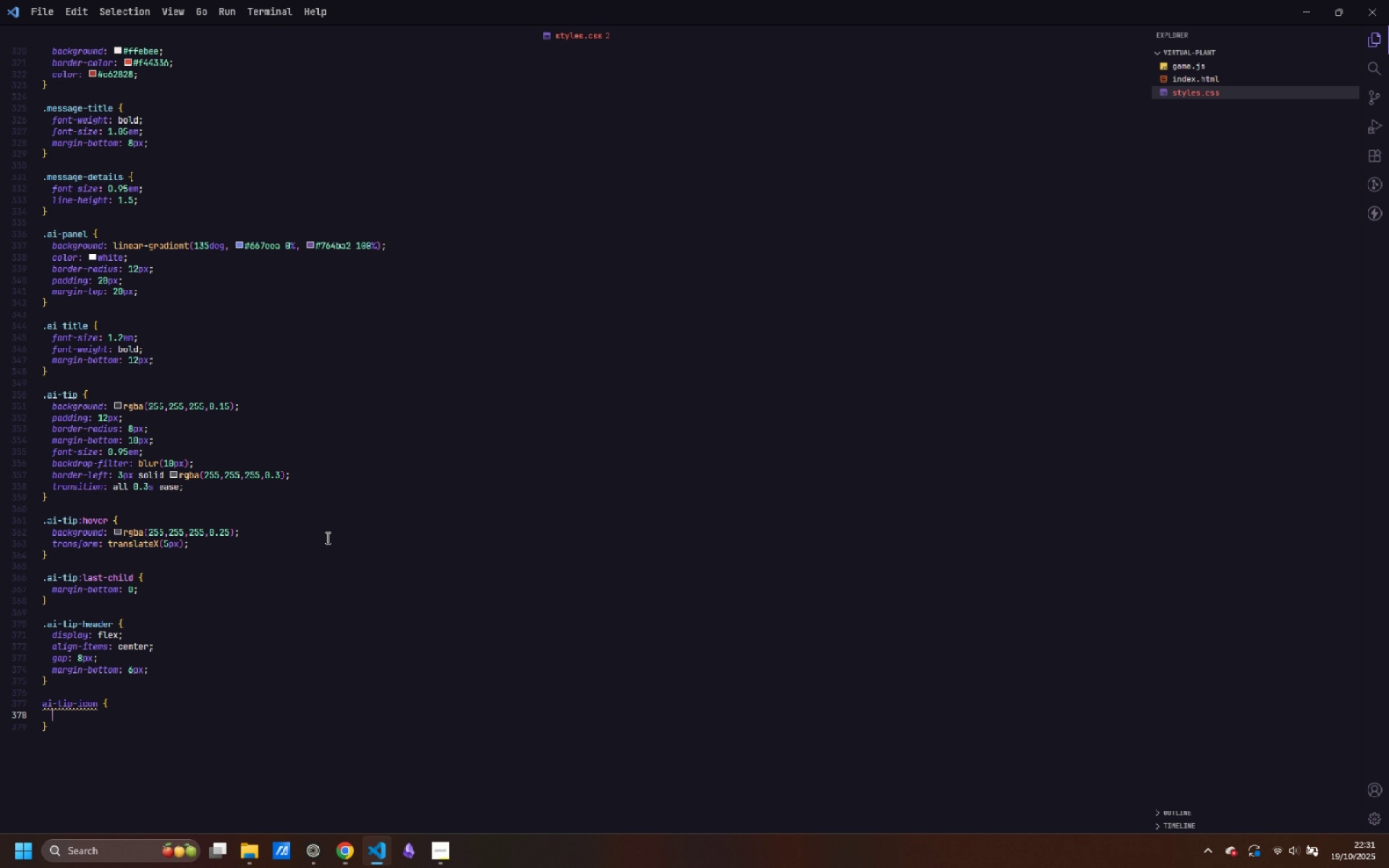 
 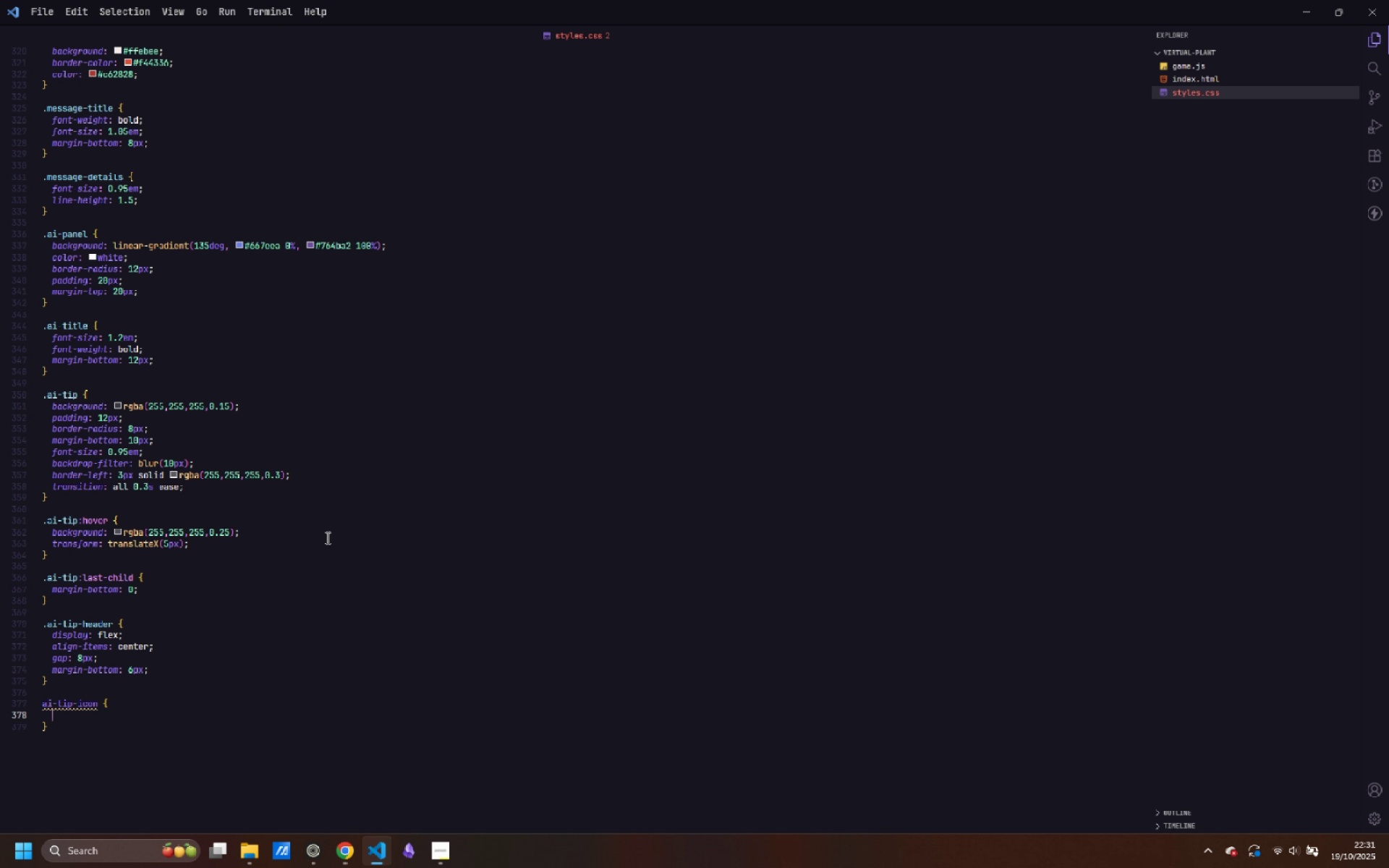 
key(Enter)
 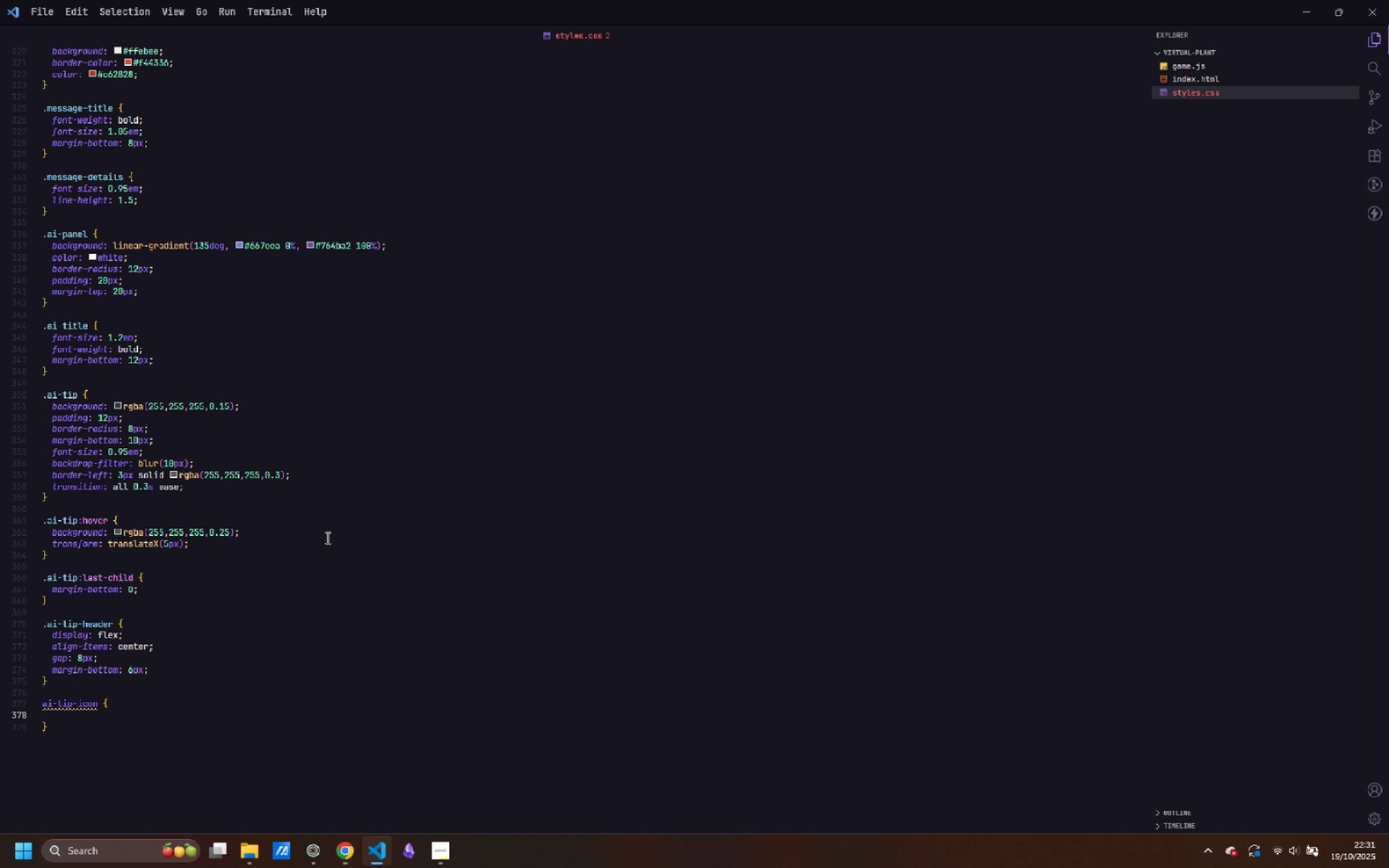 
key(ArrowDown)
 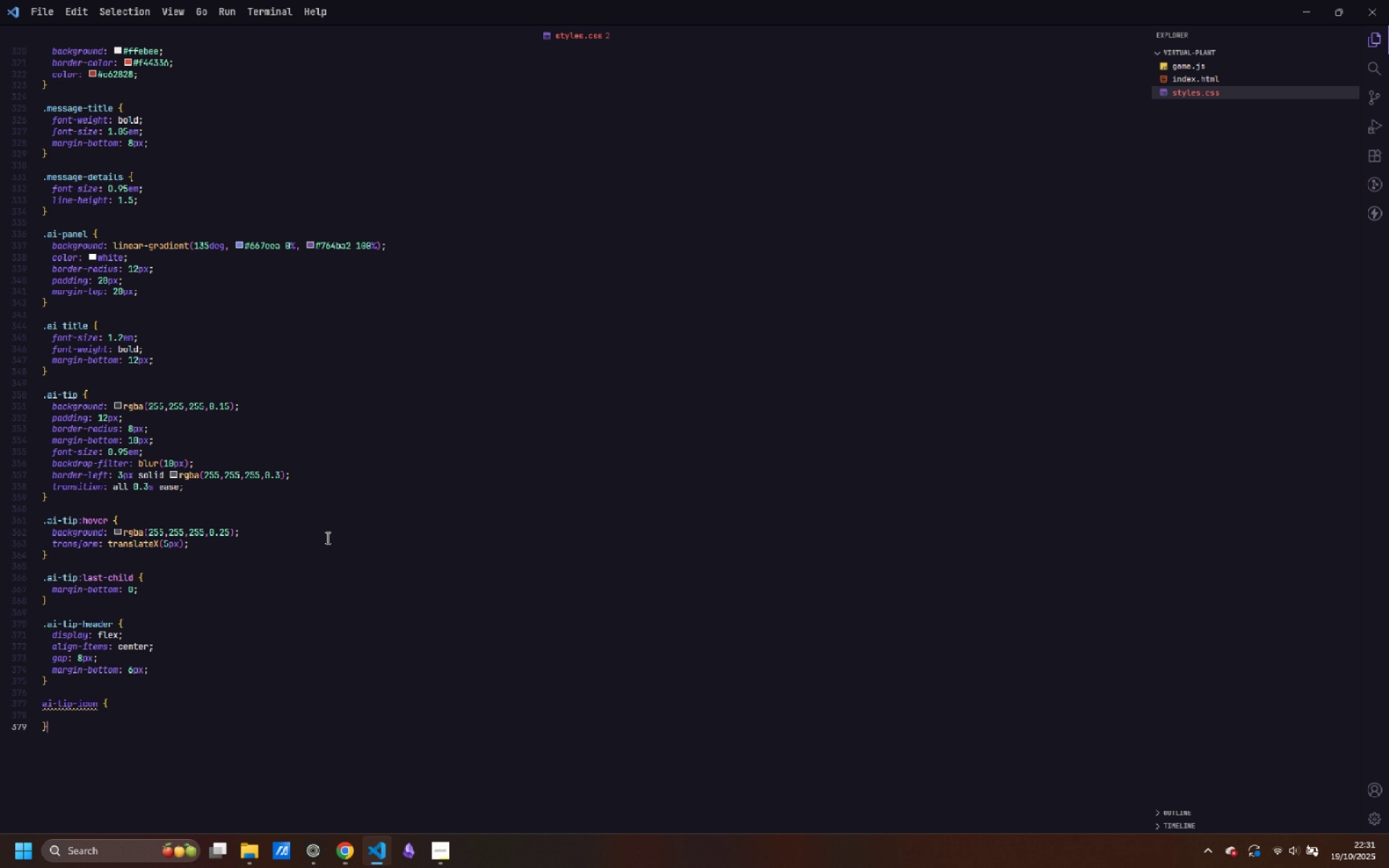 
key(Shift+ArrowUp)
 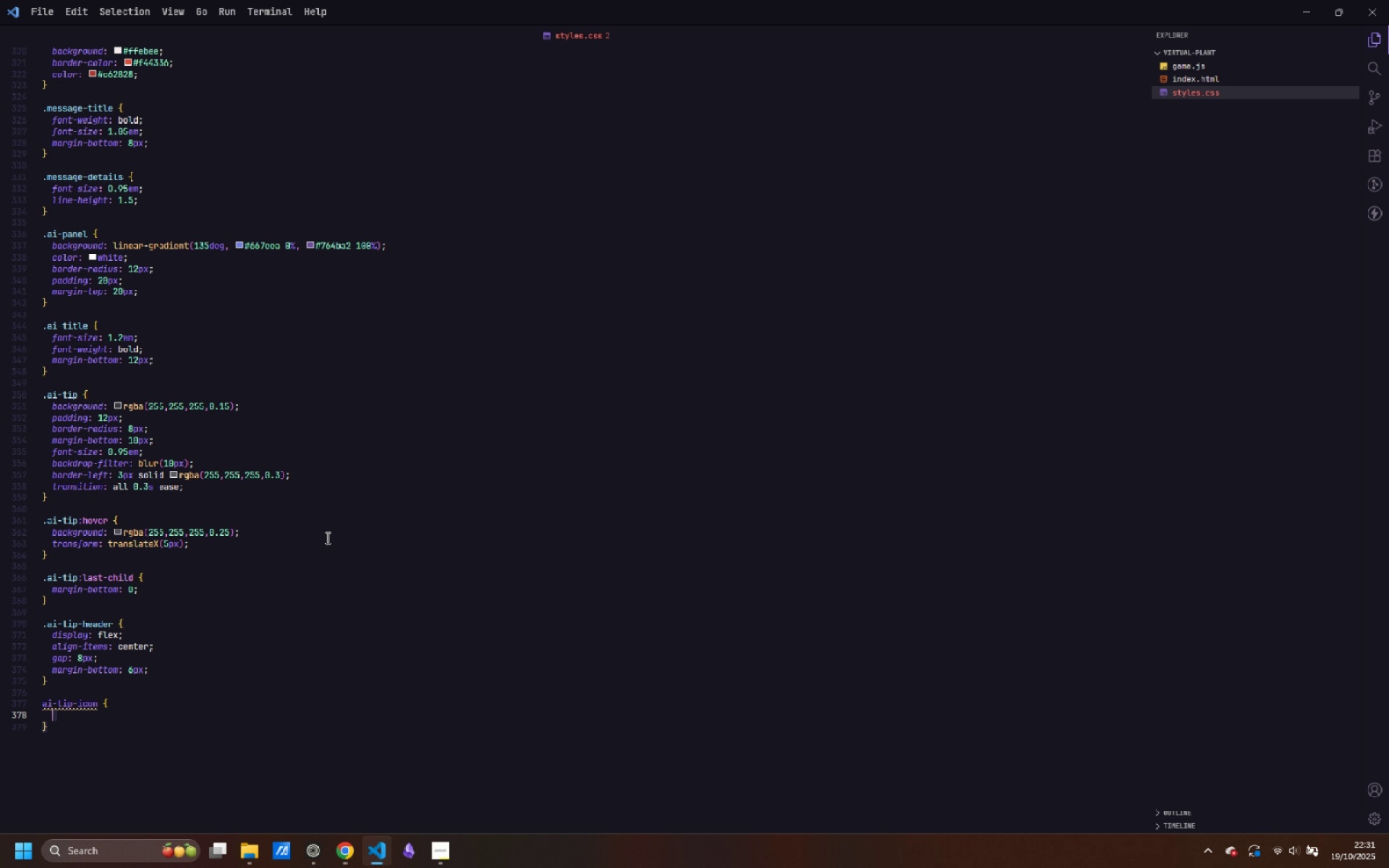 
key(Shift+ArrowUp)
 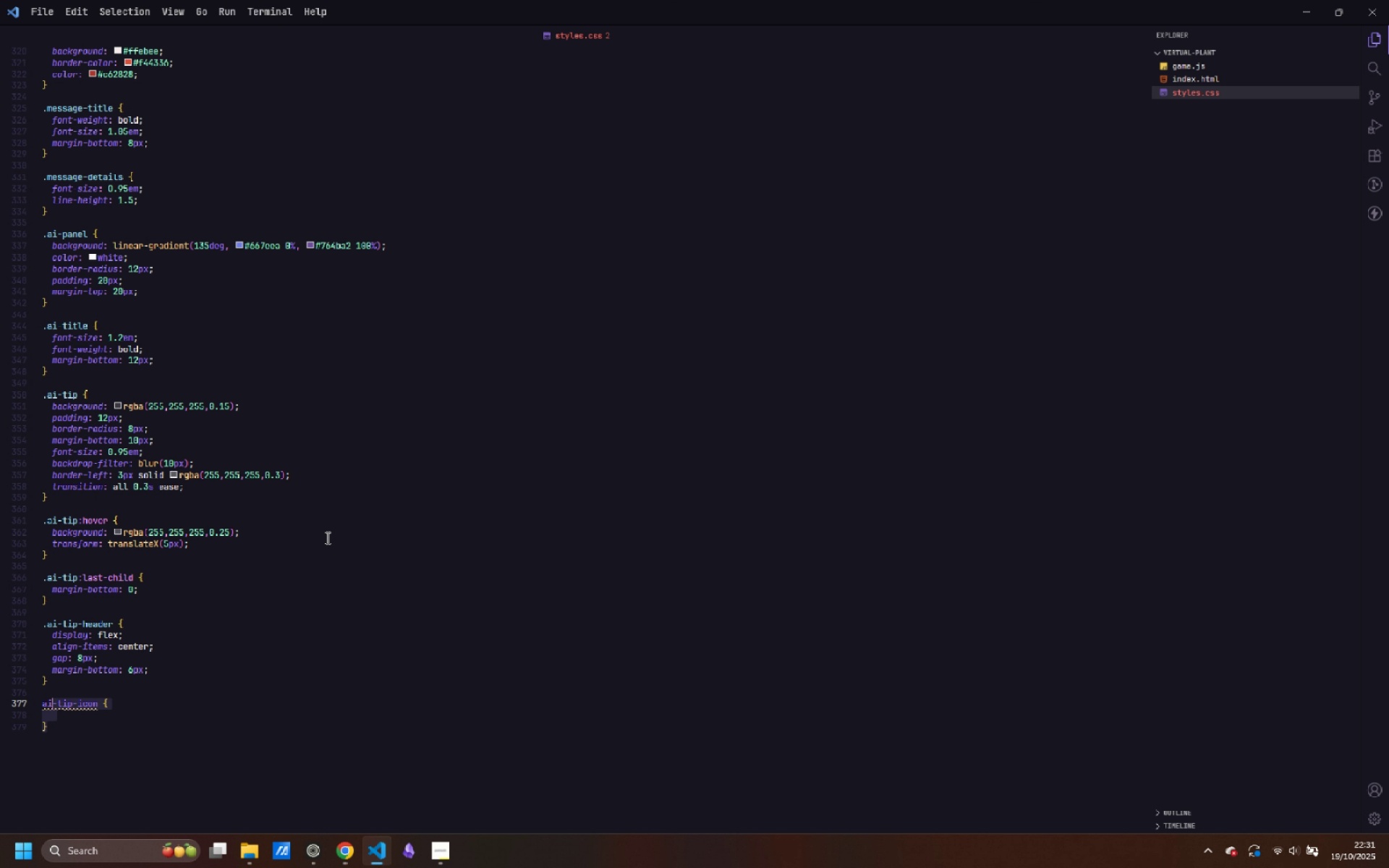 
key(Control+ControlLeft)
 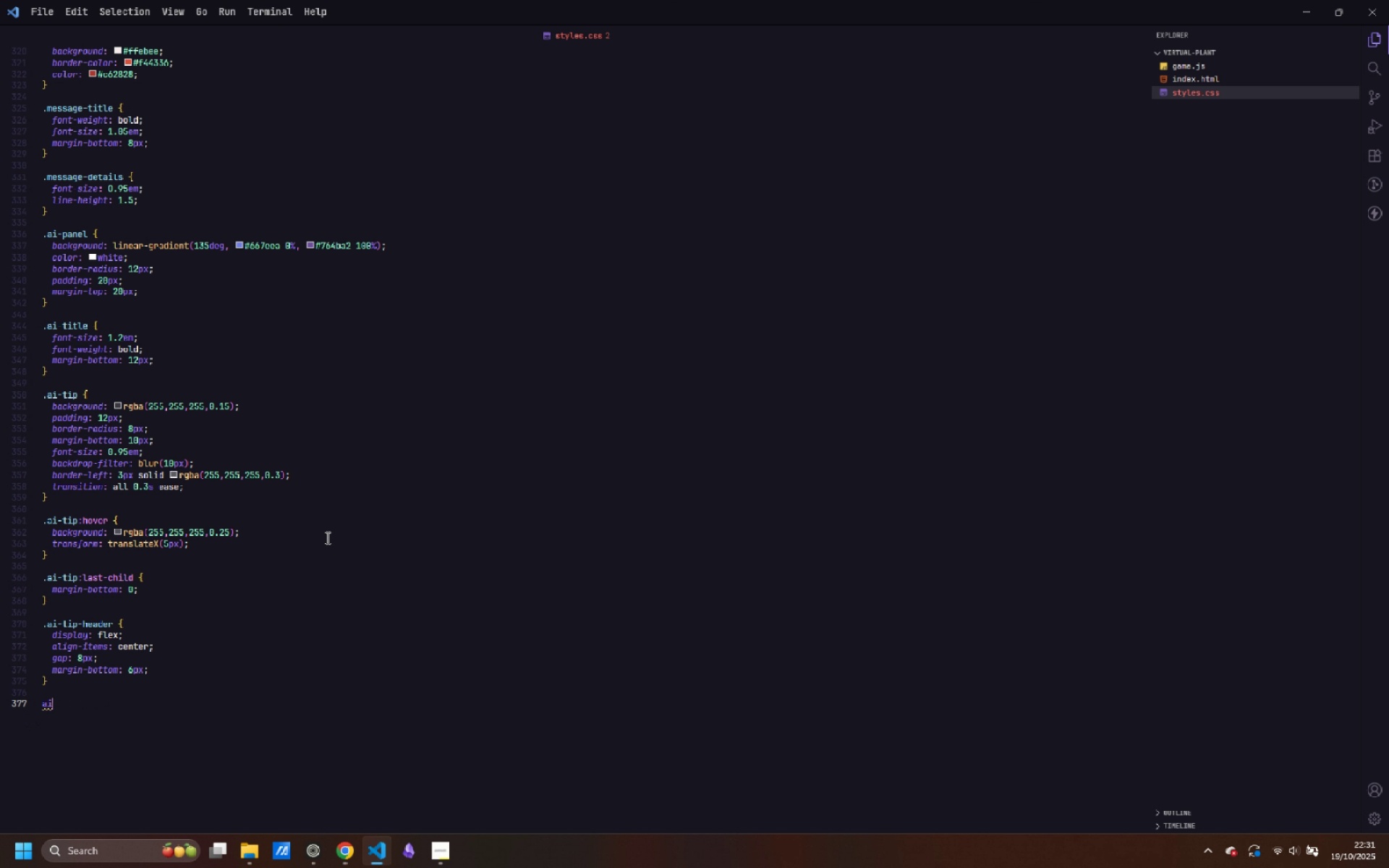 
key(Control+Backspace)
 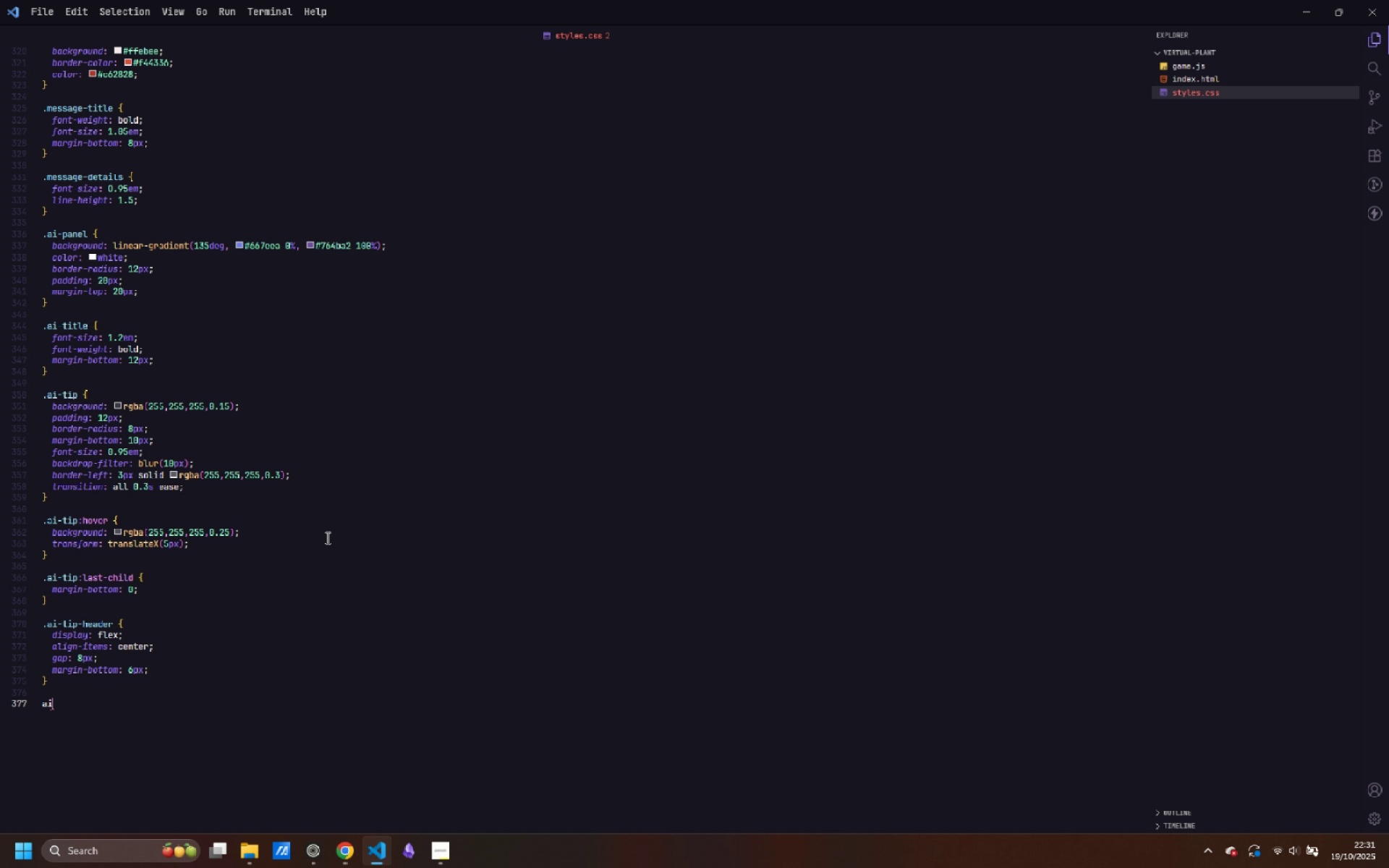 
key(Backspace)
key(Backspace)
type(.ai-tip-content {)
 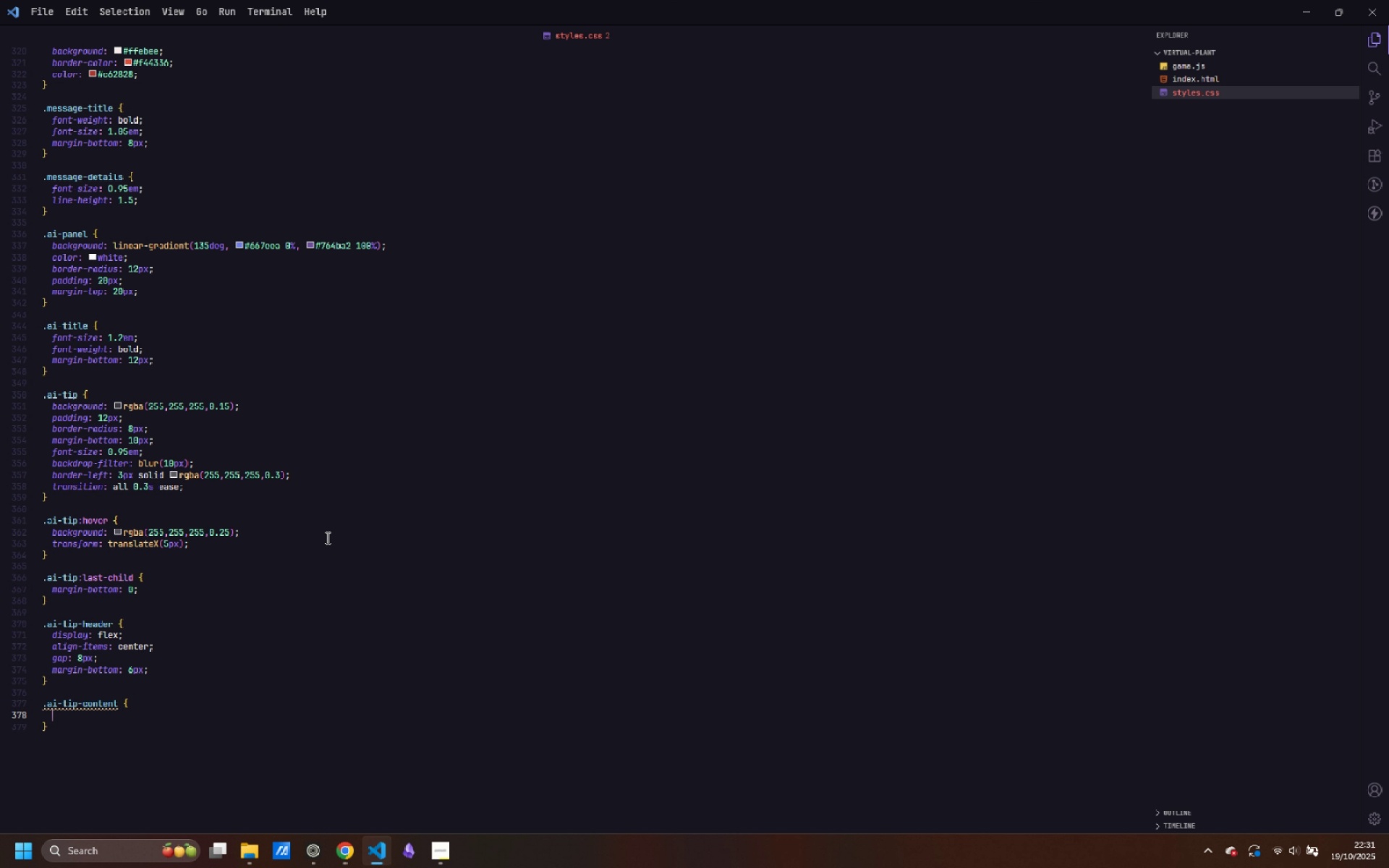 
key(Enter)
 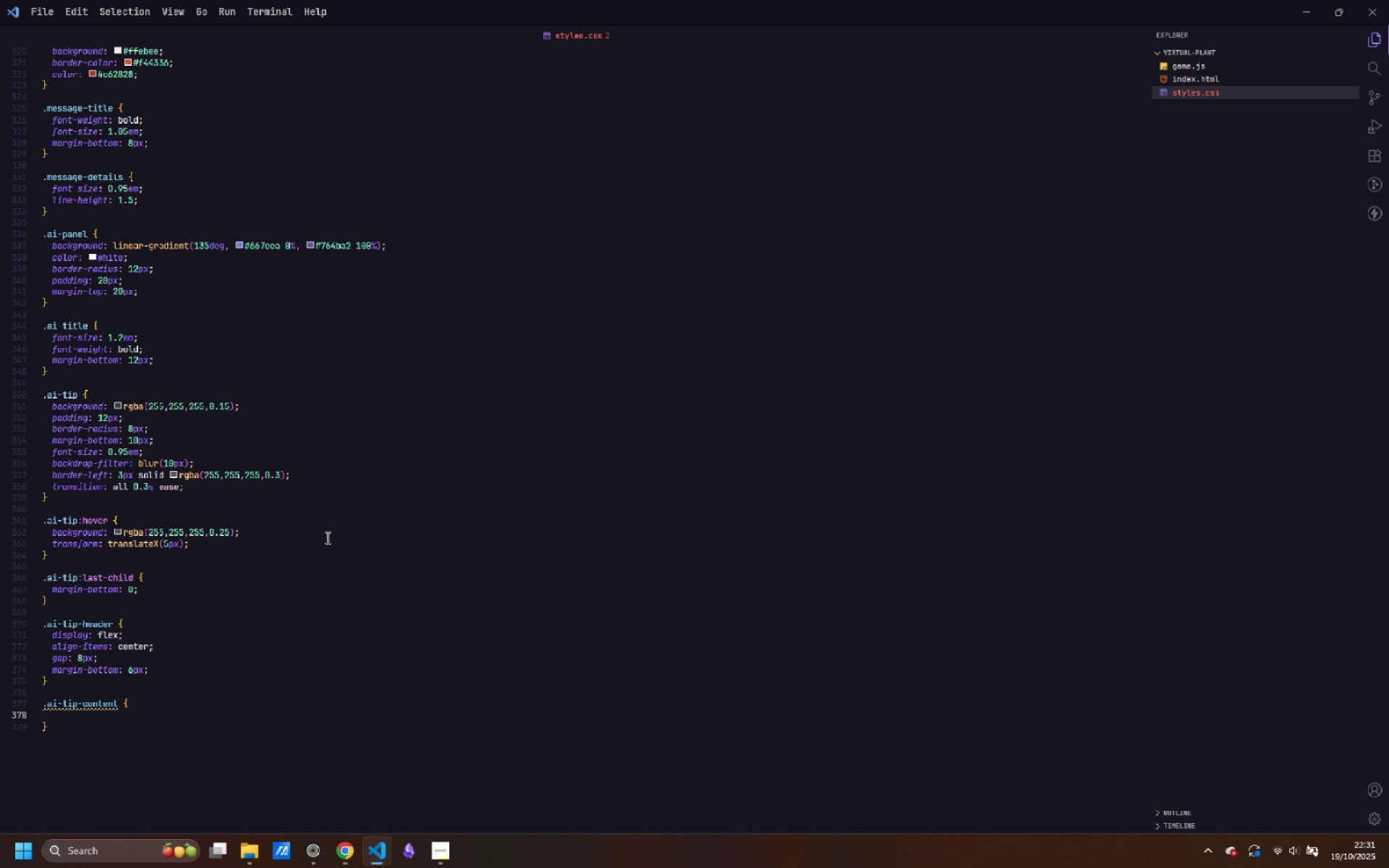 
type(line-height: 1.5;)
 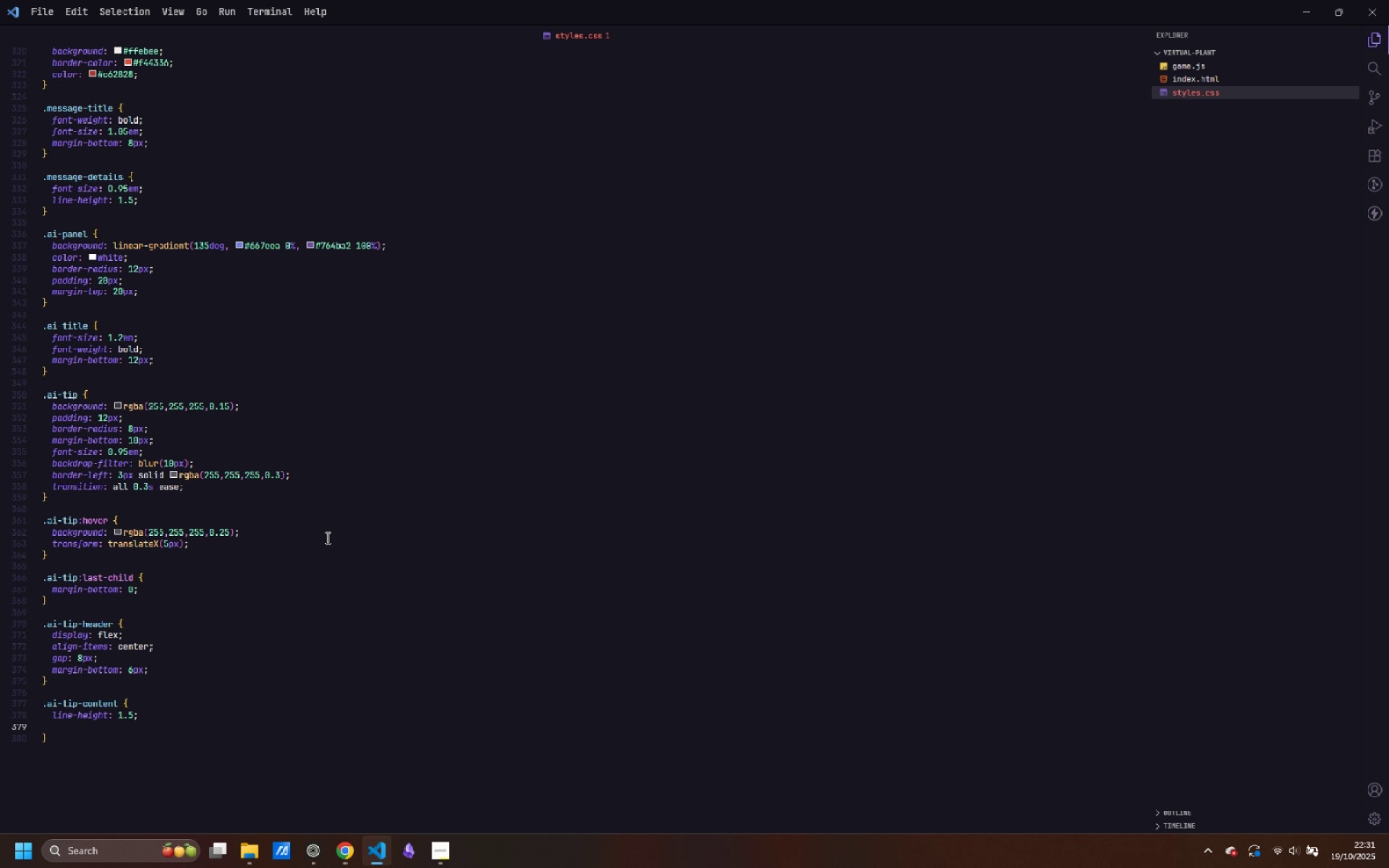 
 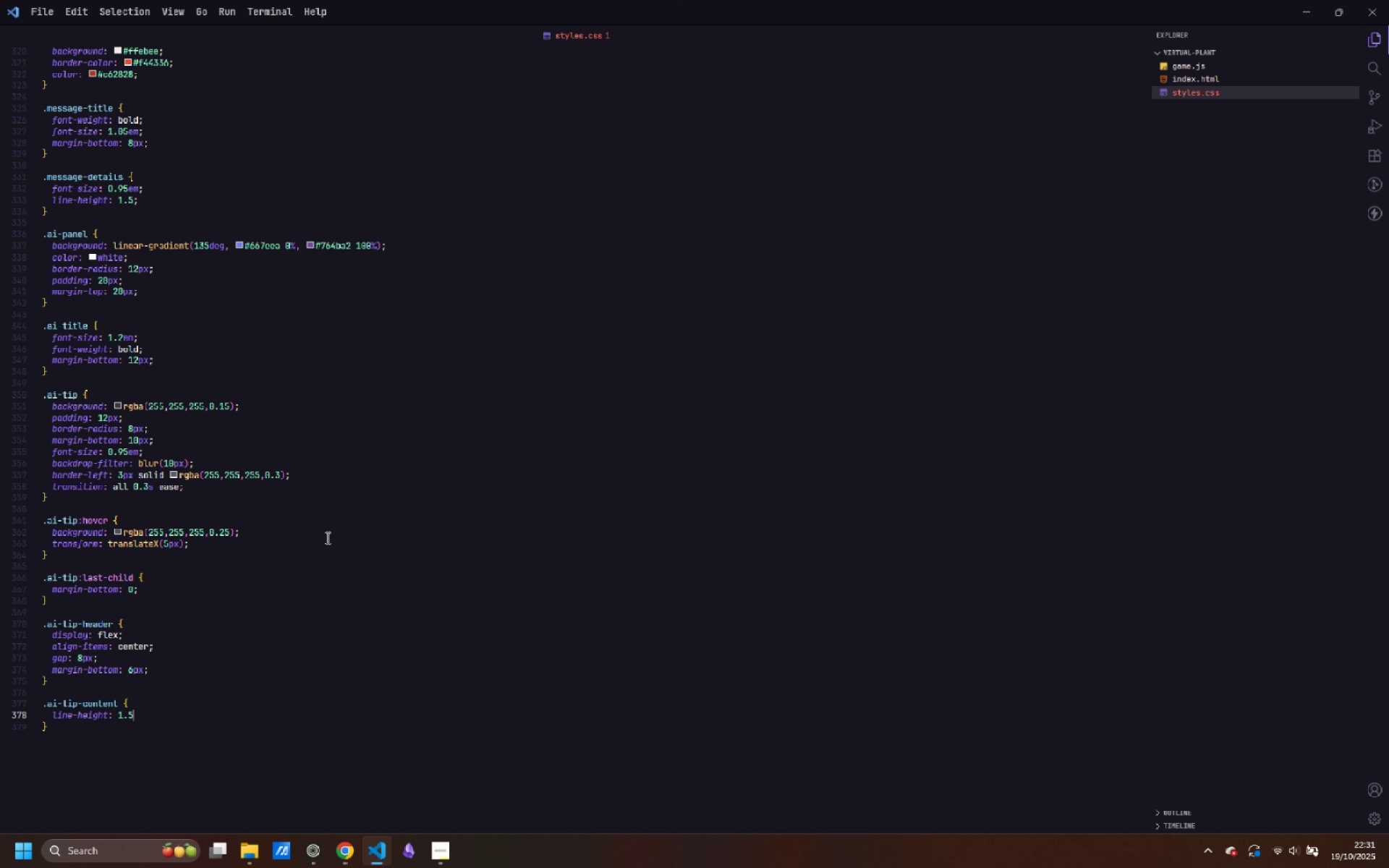 
key(Enter)
 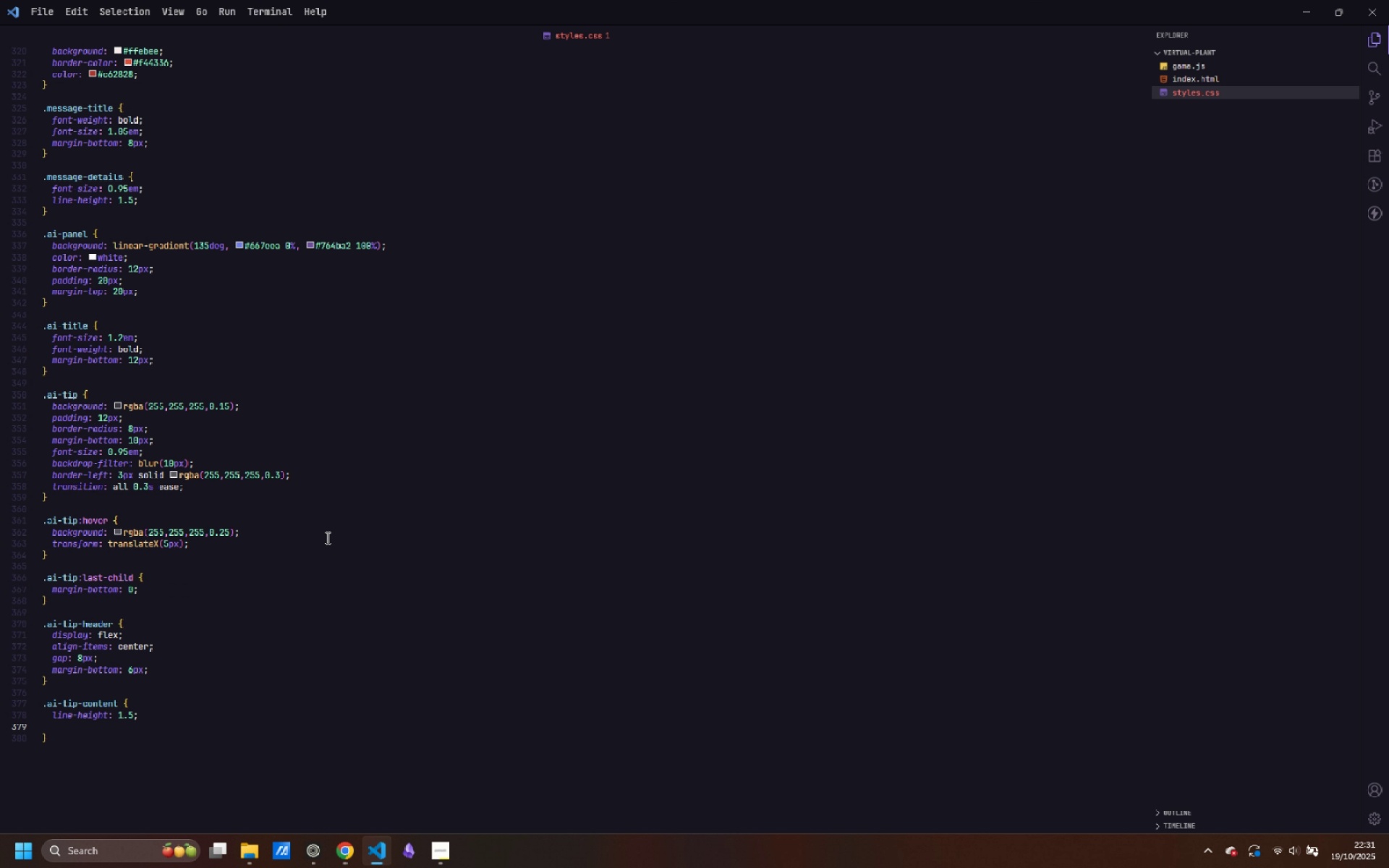 
wait(9.61)
 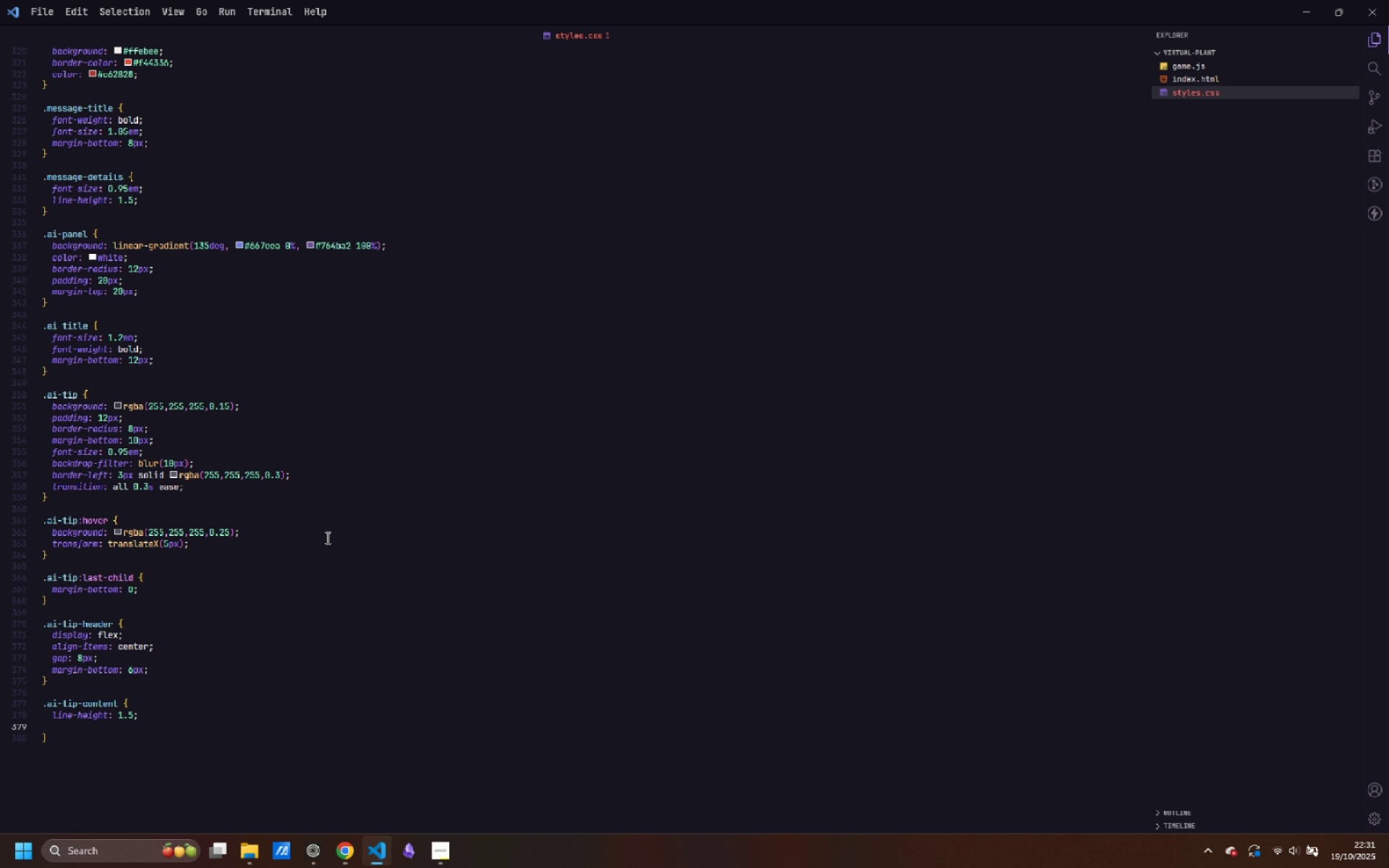 
type(opacity: 0.95;)
 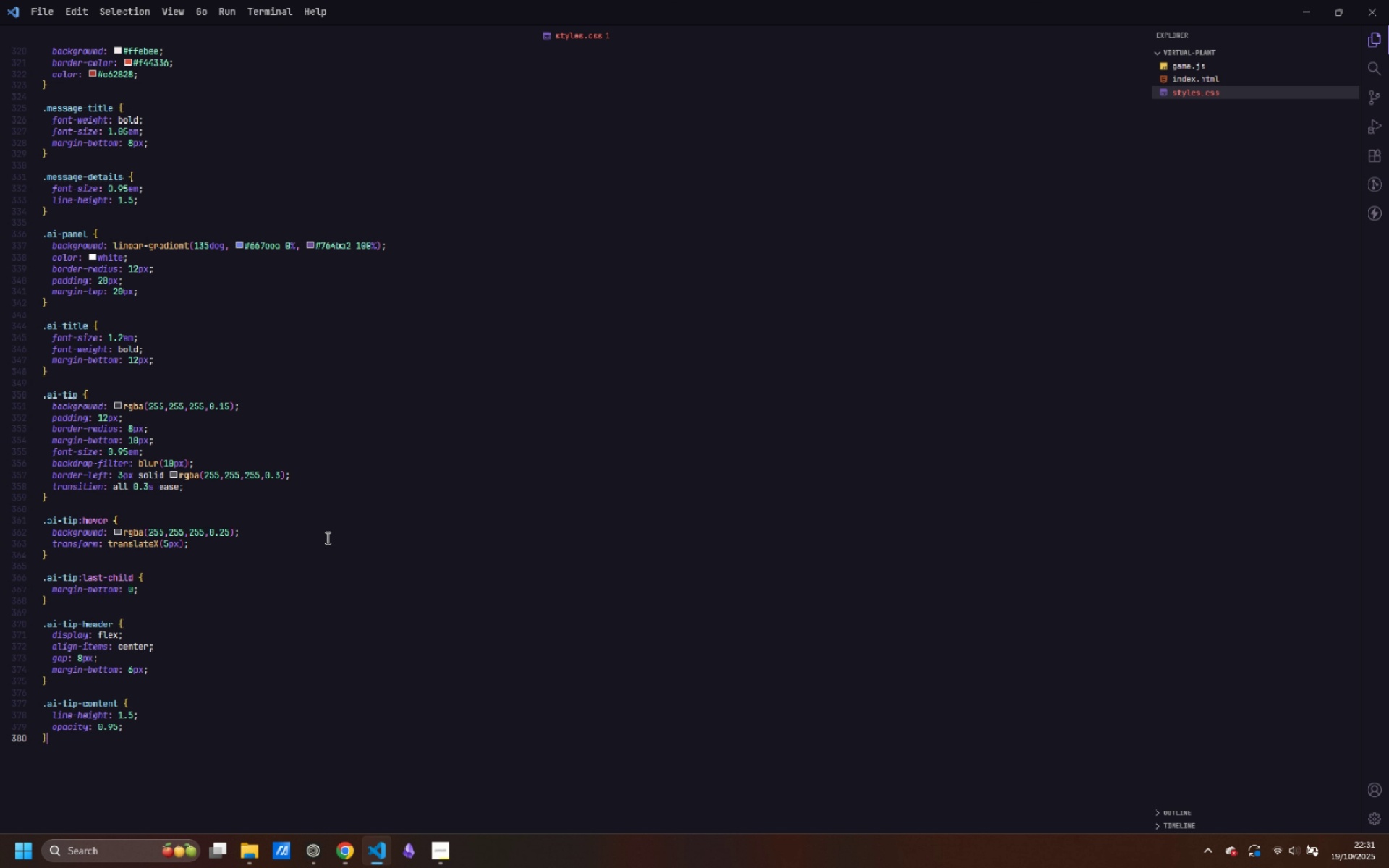 
key(ArrowDown)
 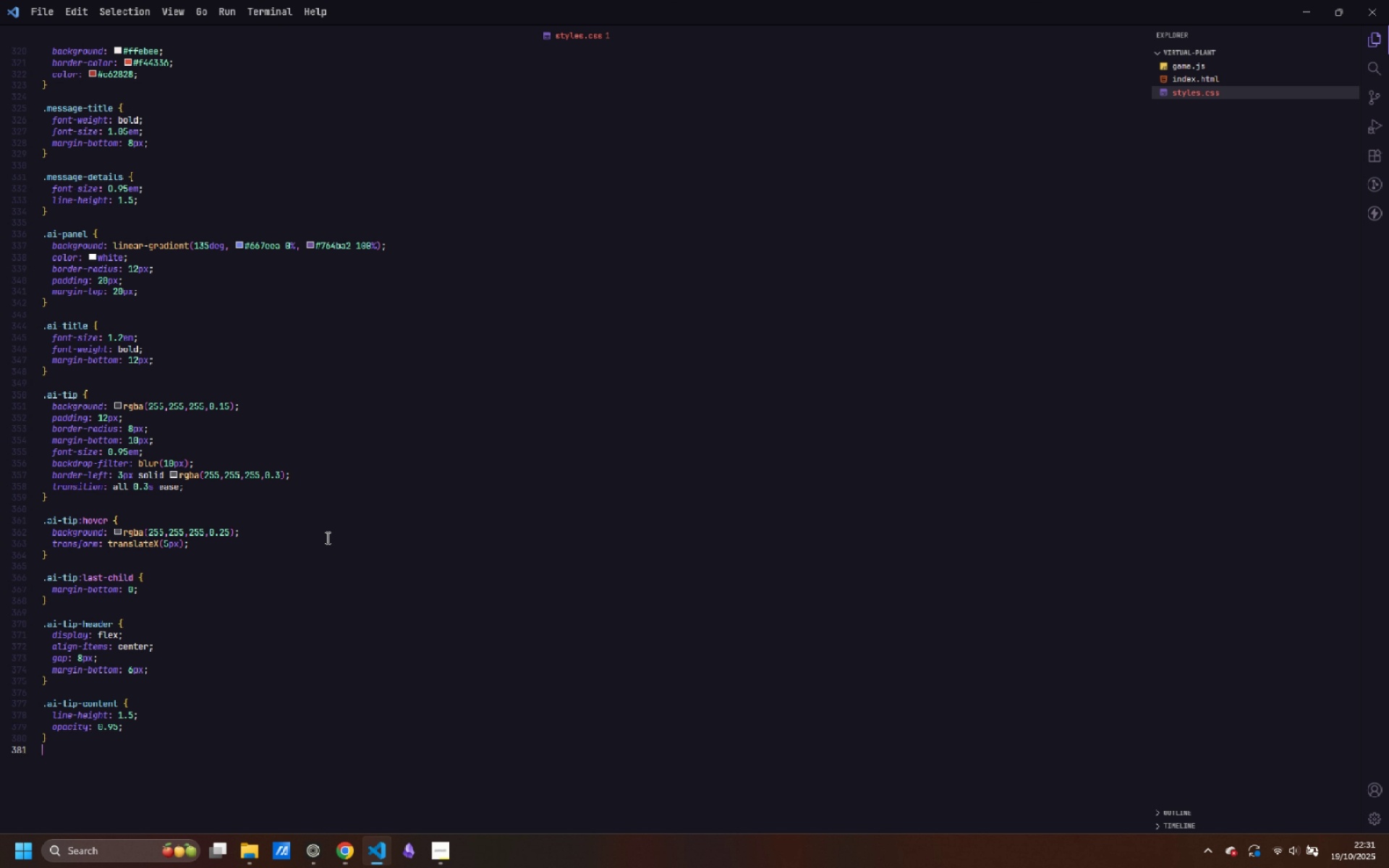 
key(Enter)
 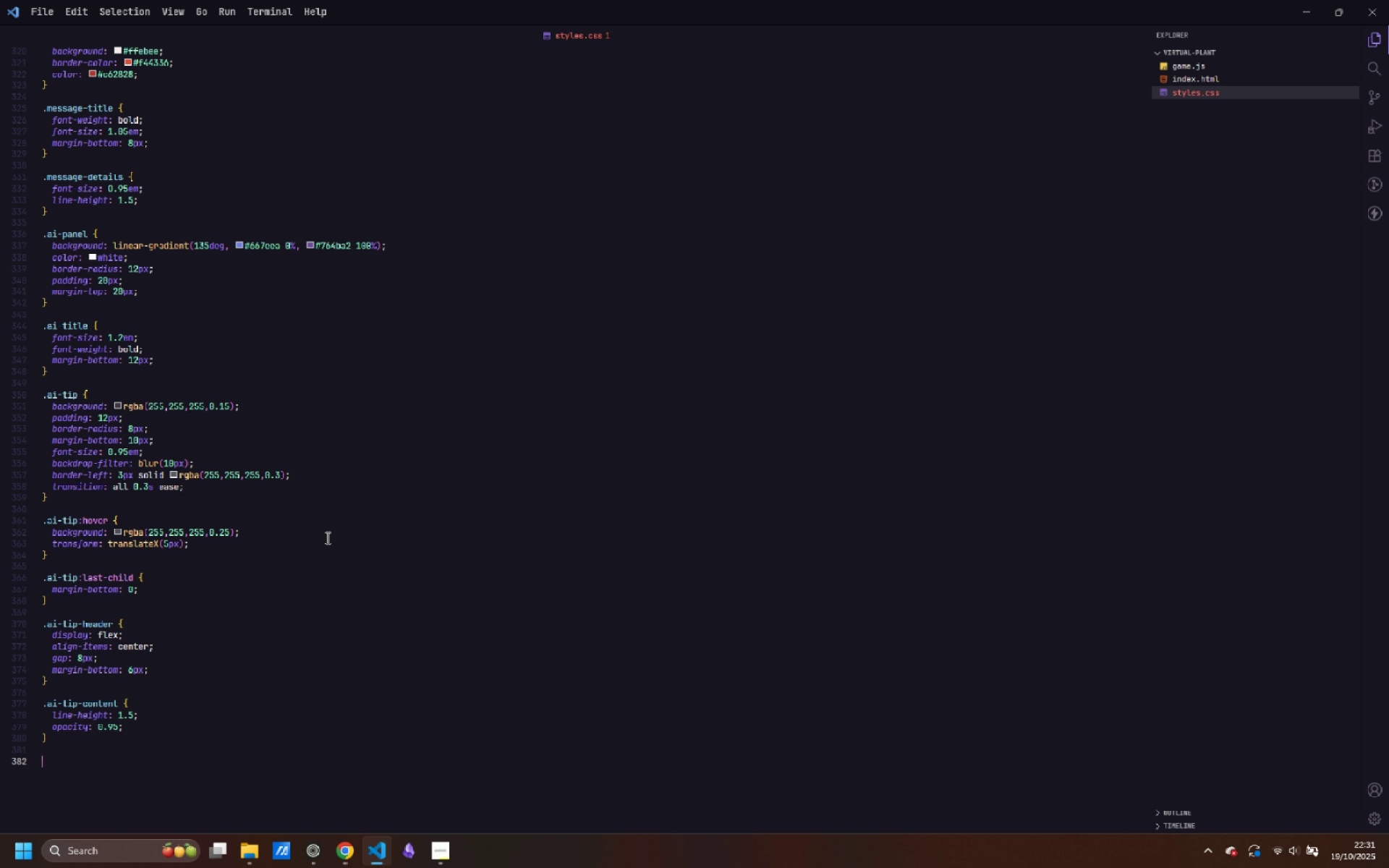 
key(Enter)
 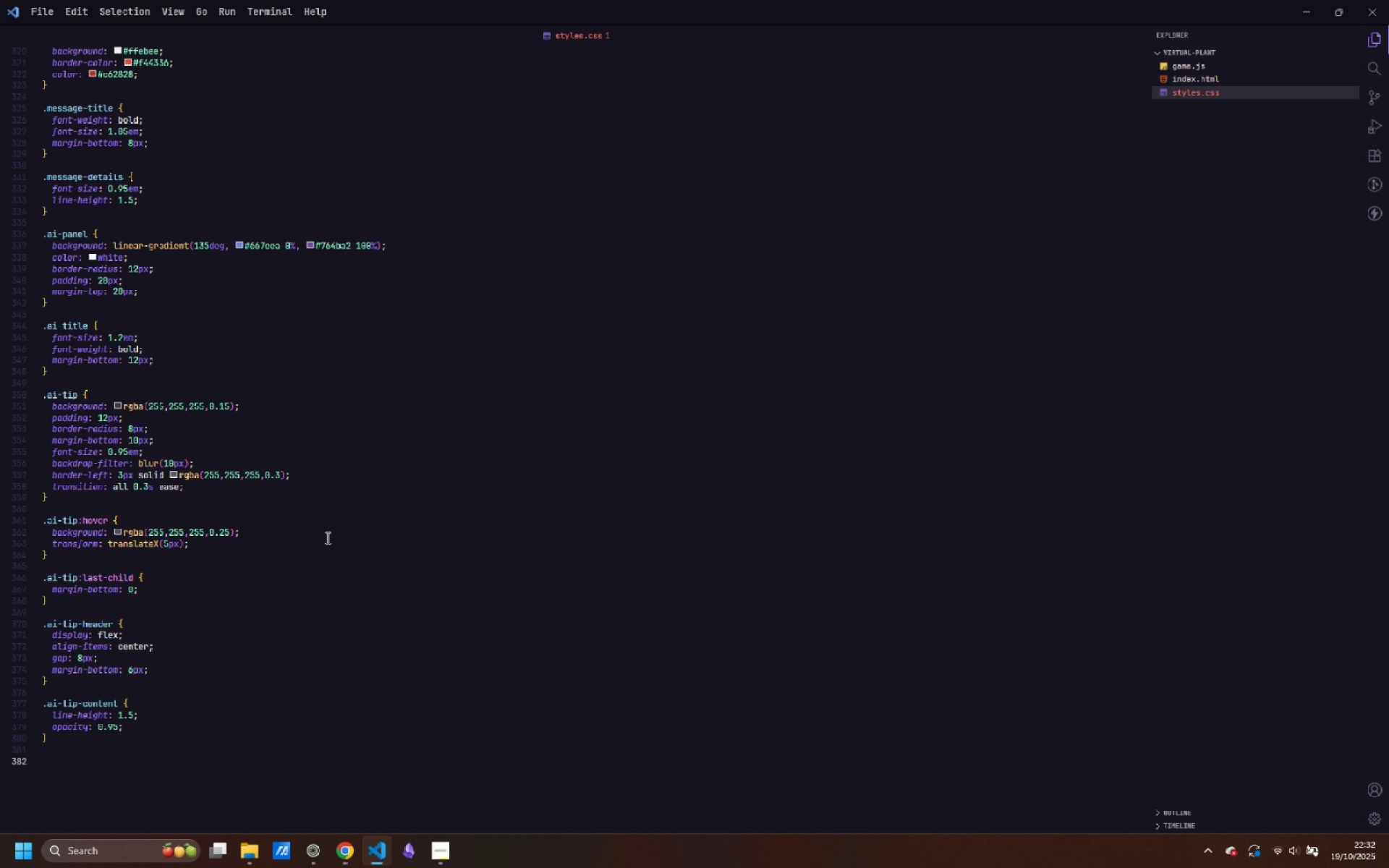 
type(.ai-tip-success {)
 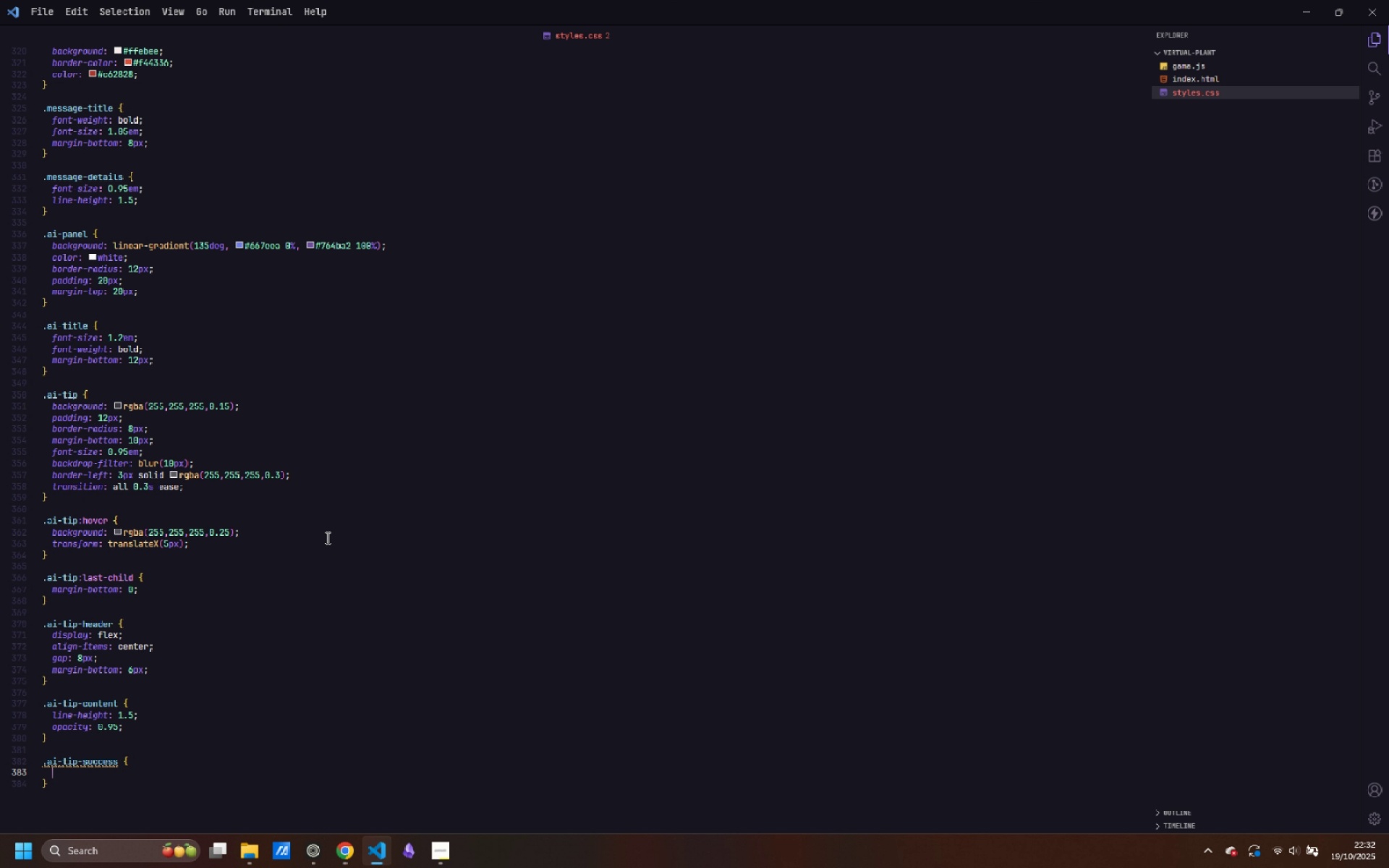 
key(Enter)
 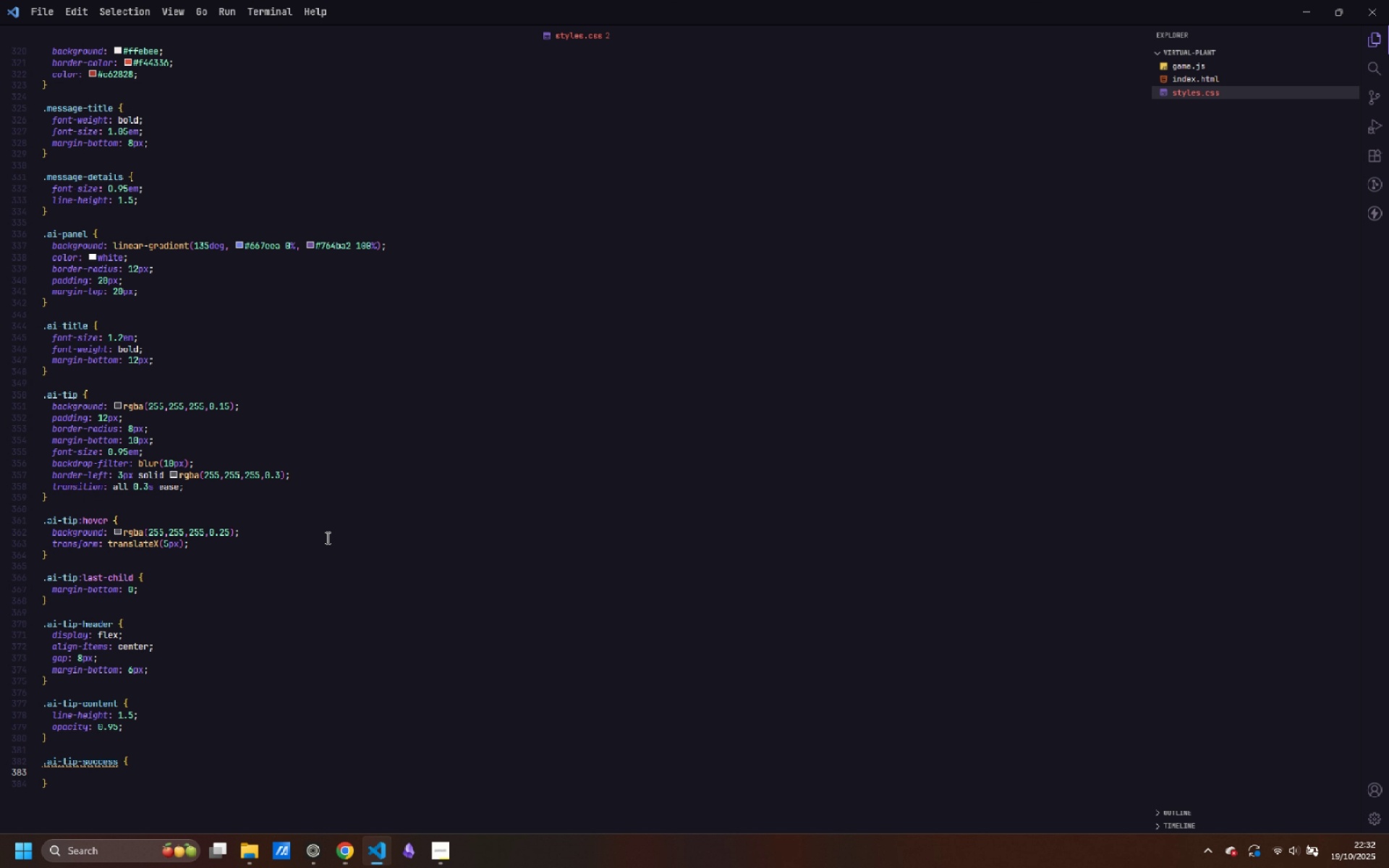 
type(border-left: )
 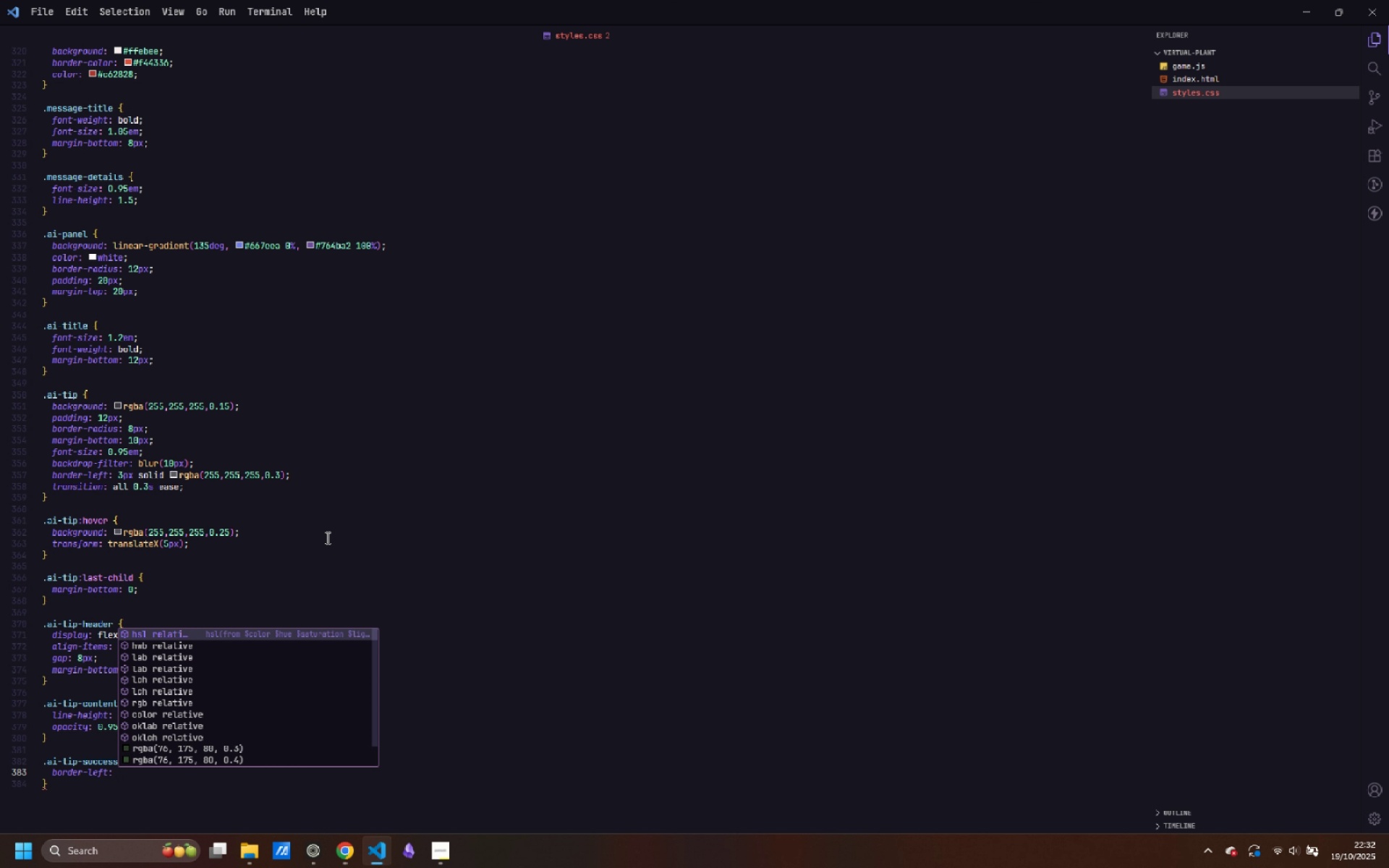 
key(ArrowLeft)
 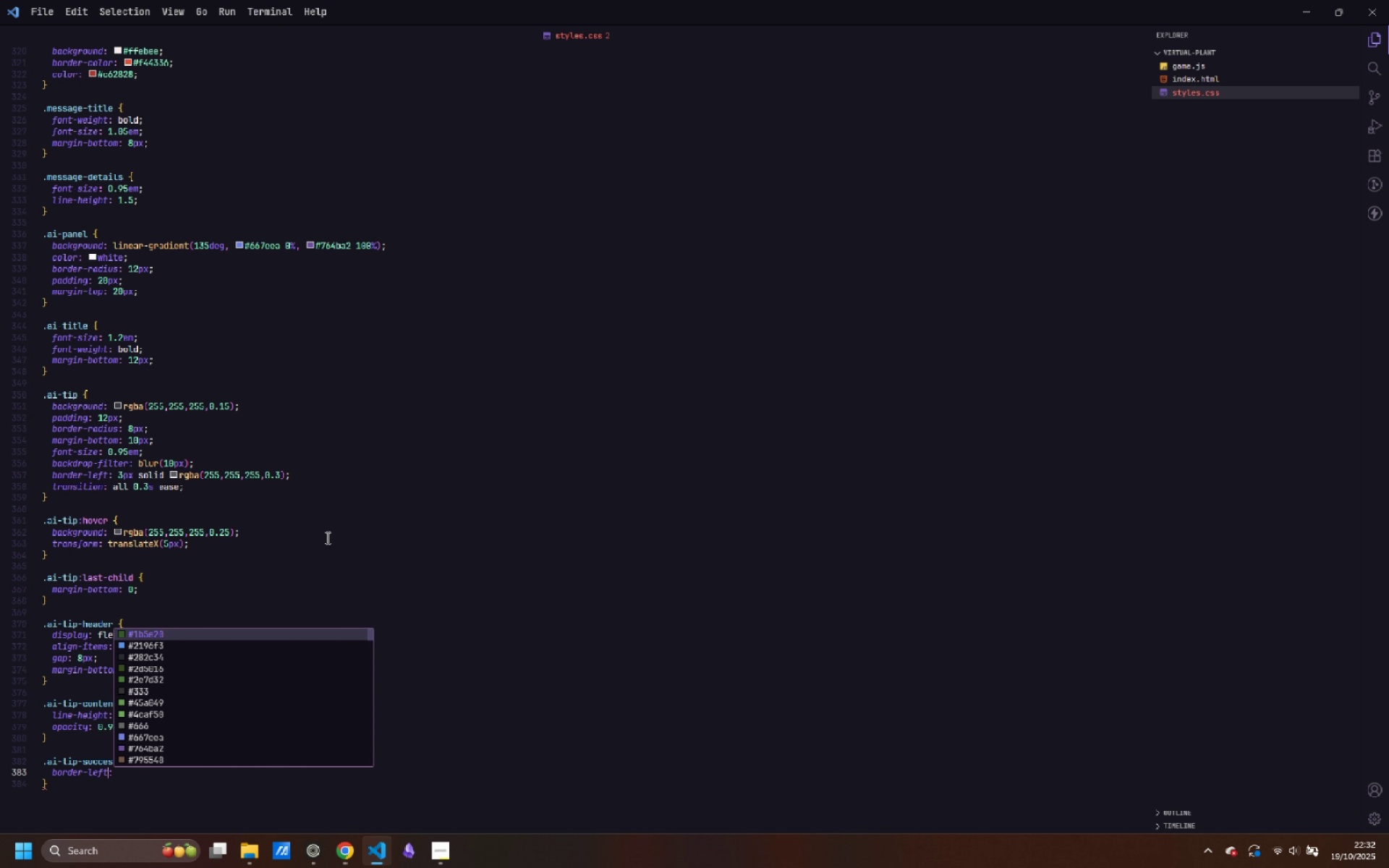 
key(ArrowLeft)
 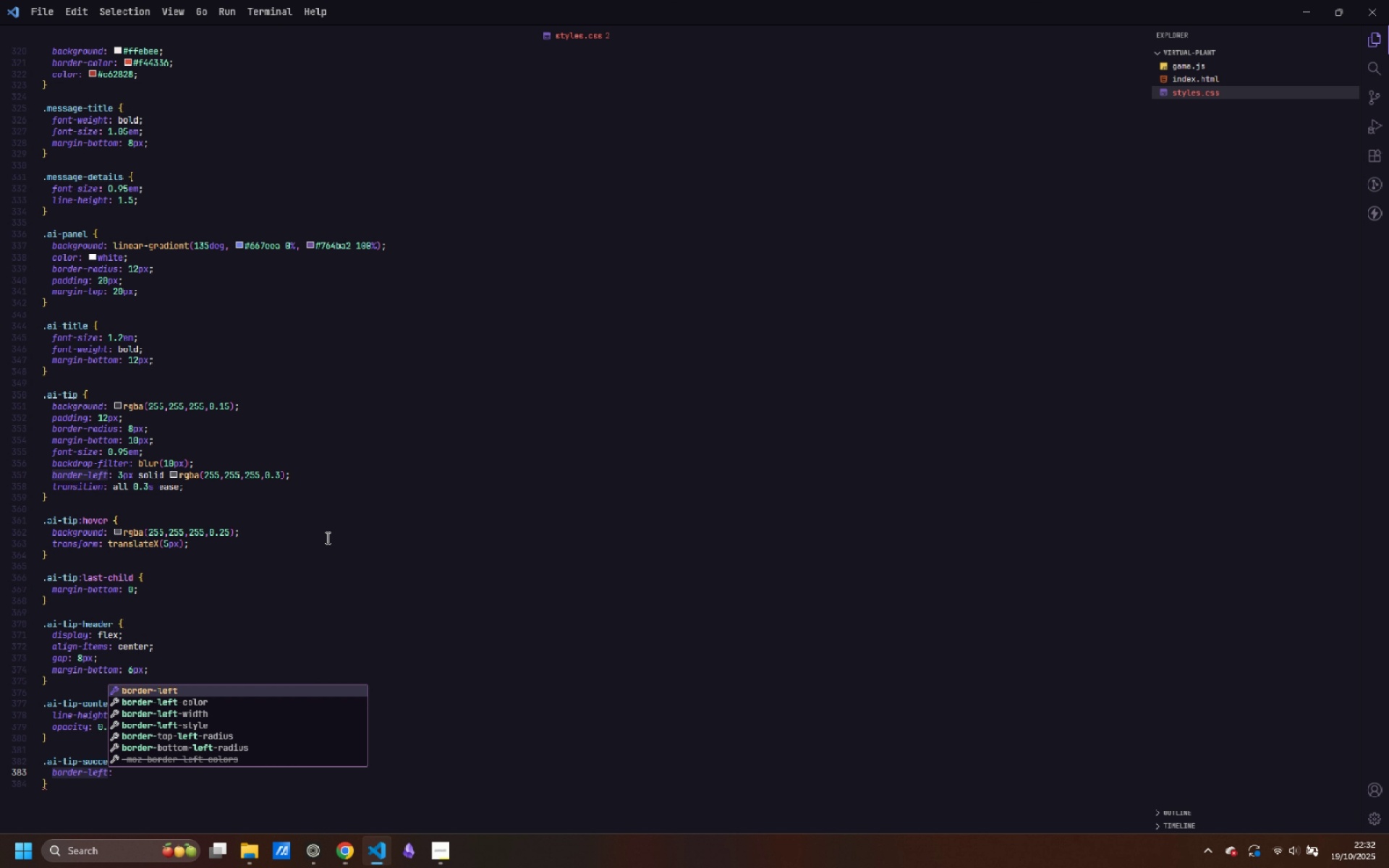 
type(-color)
 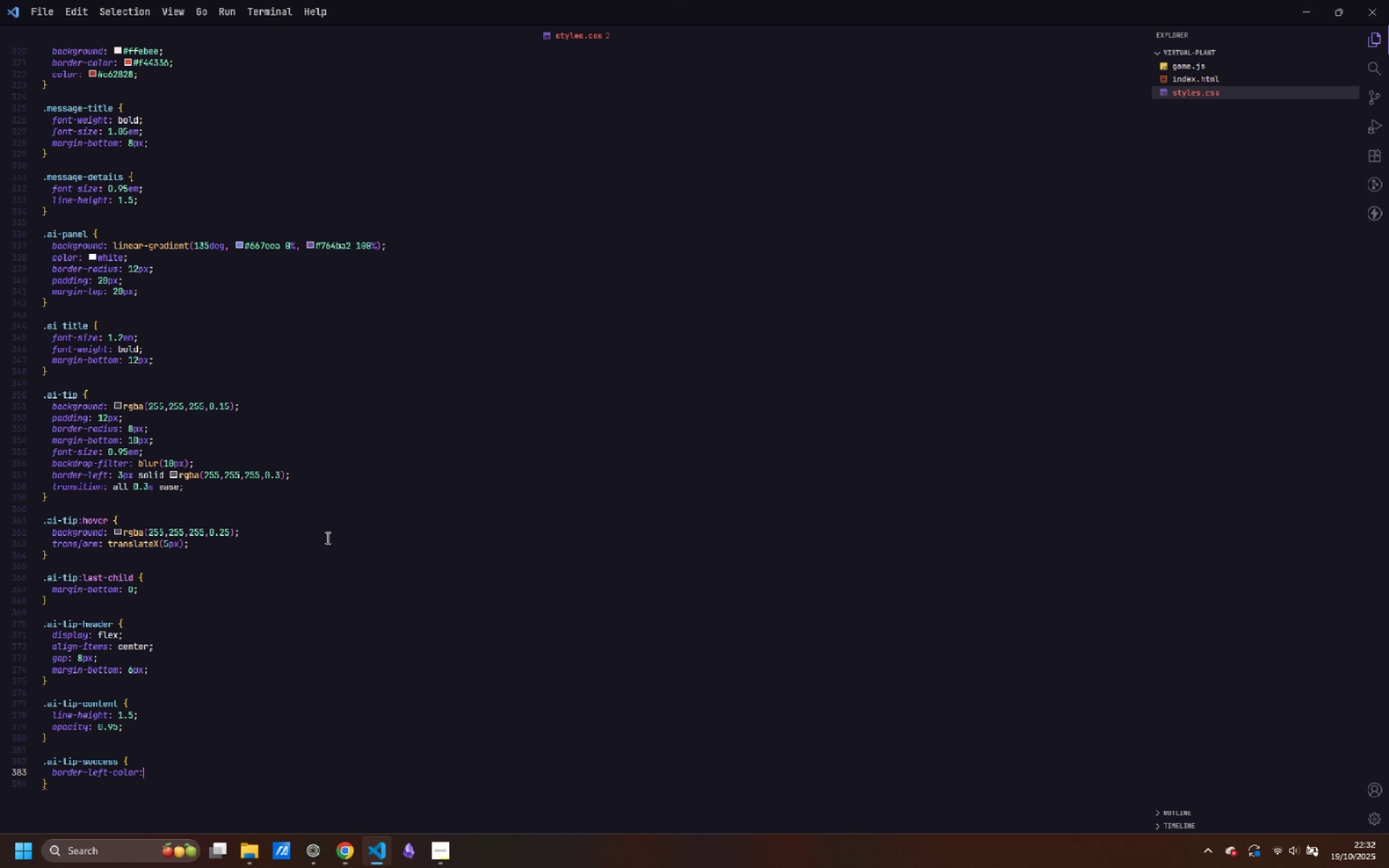 
key(ArrowRight)
 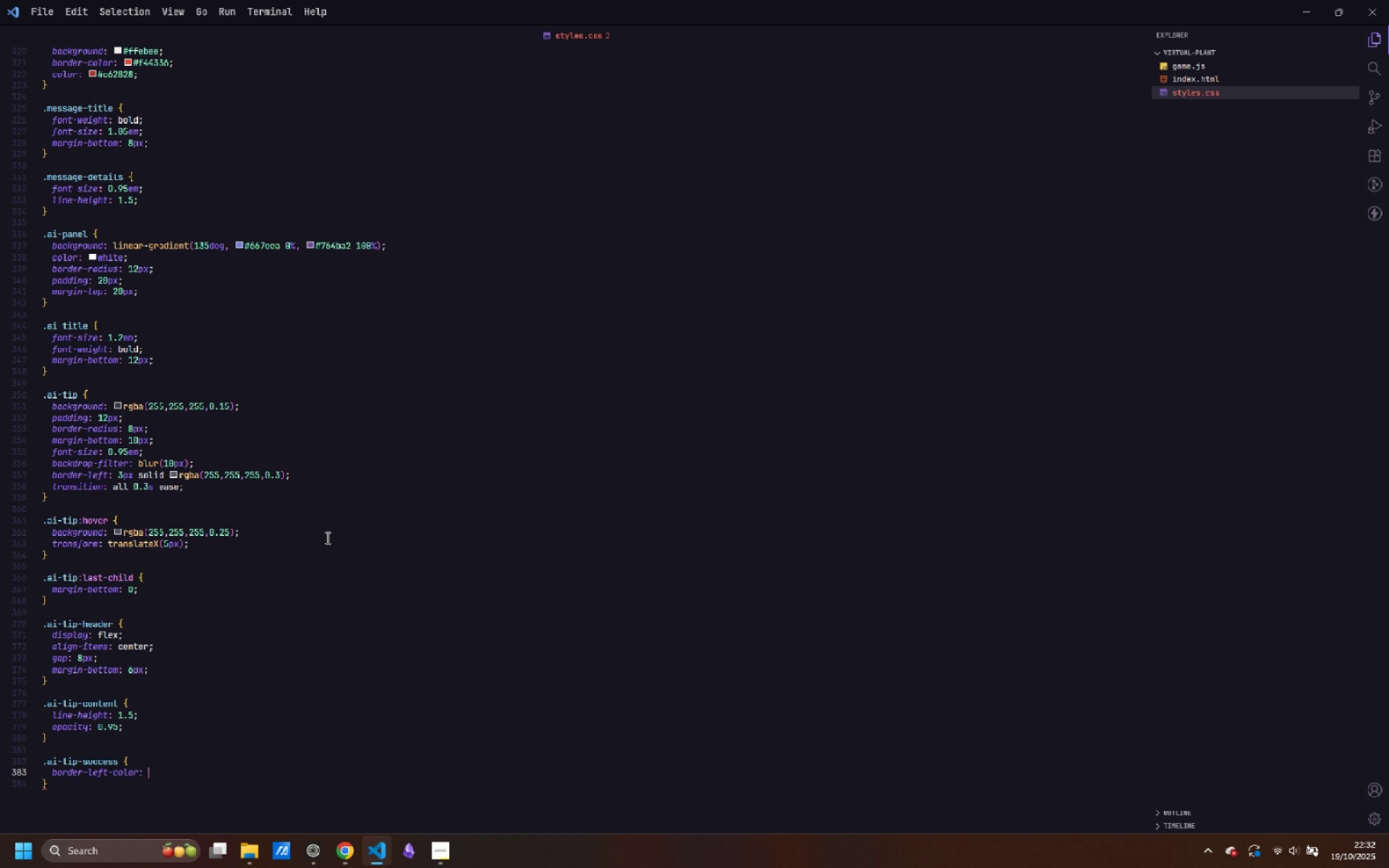 
type( #4caf50;)
 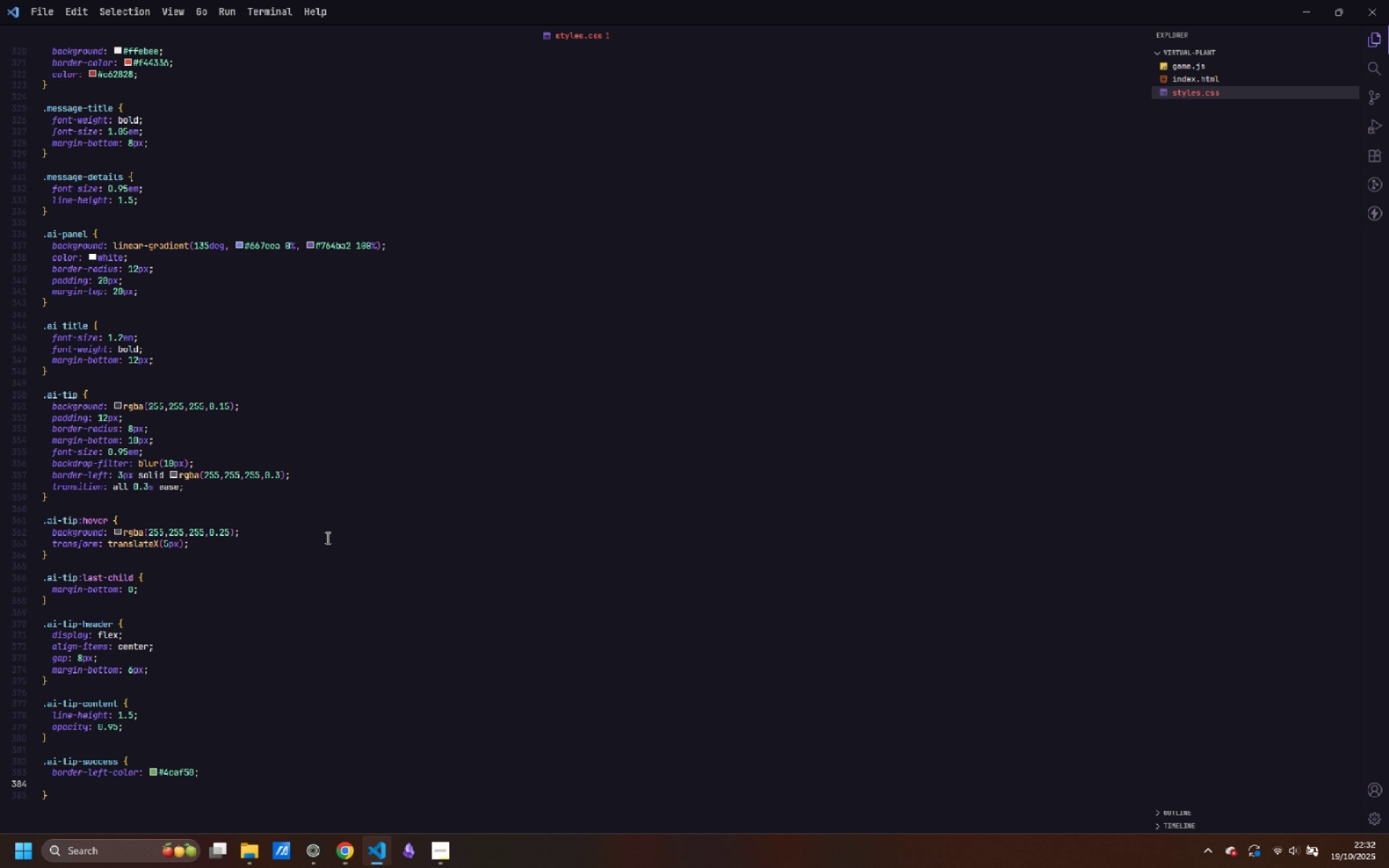 
 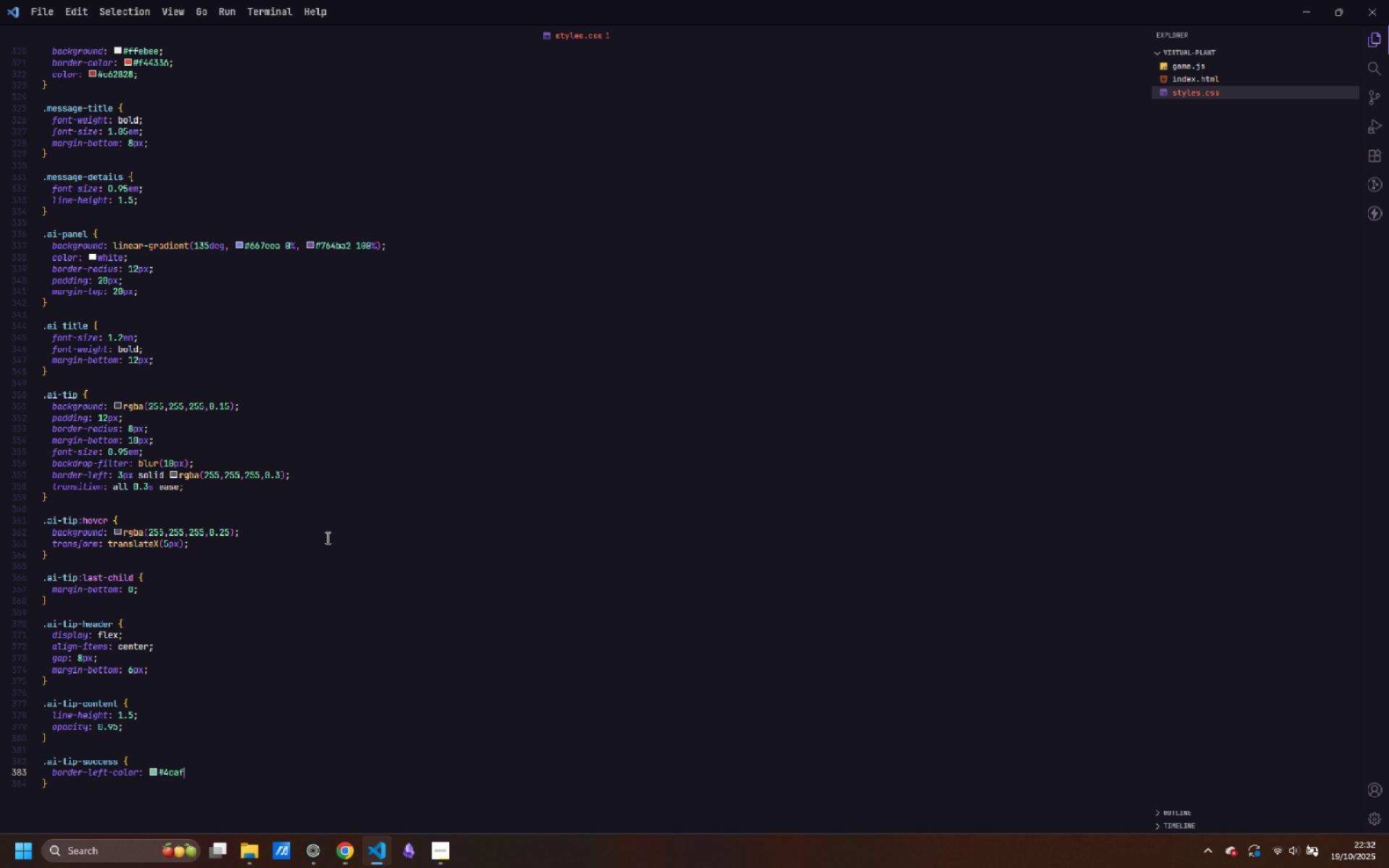 
key(Enter)
 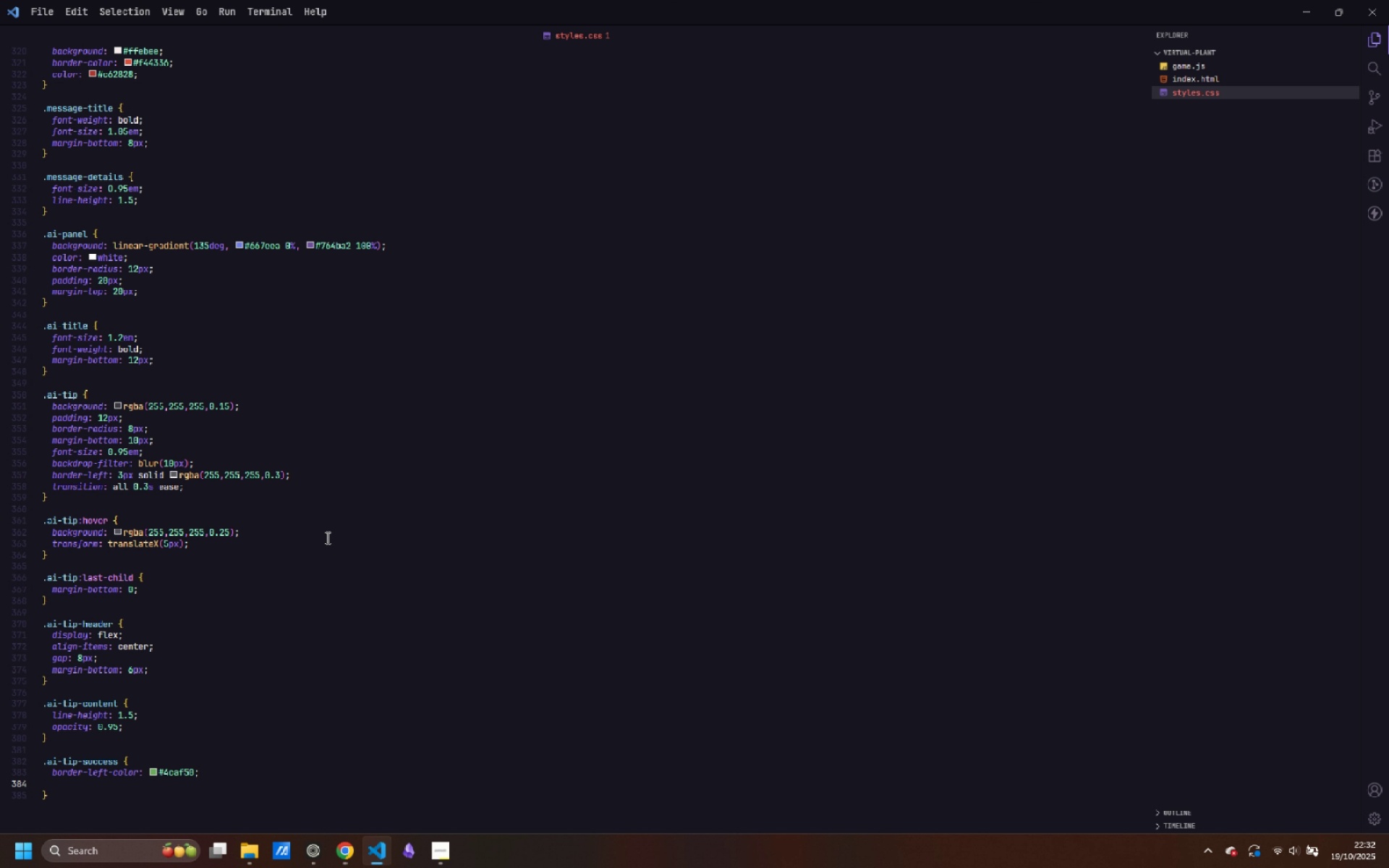 
type(background; rgba(76, 175, 0)
key(Backspace)
type(80, 0.2)
 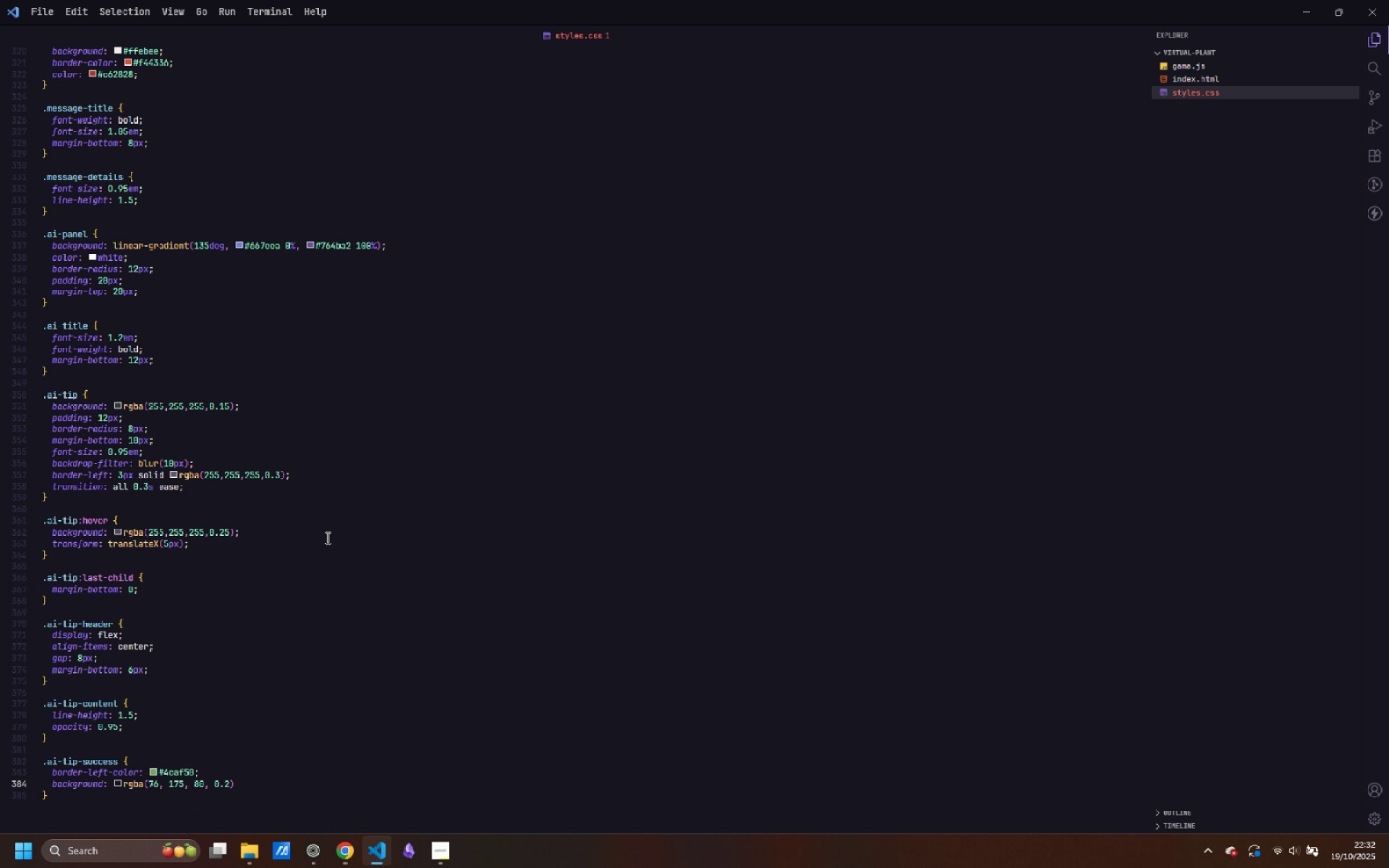 
key(ArrowRight)
 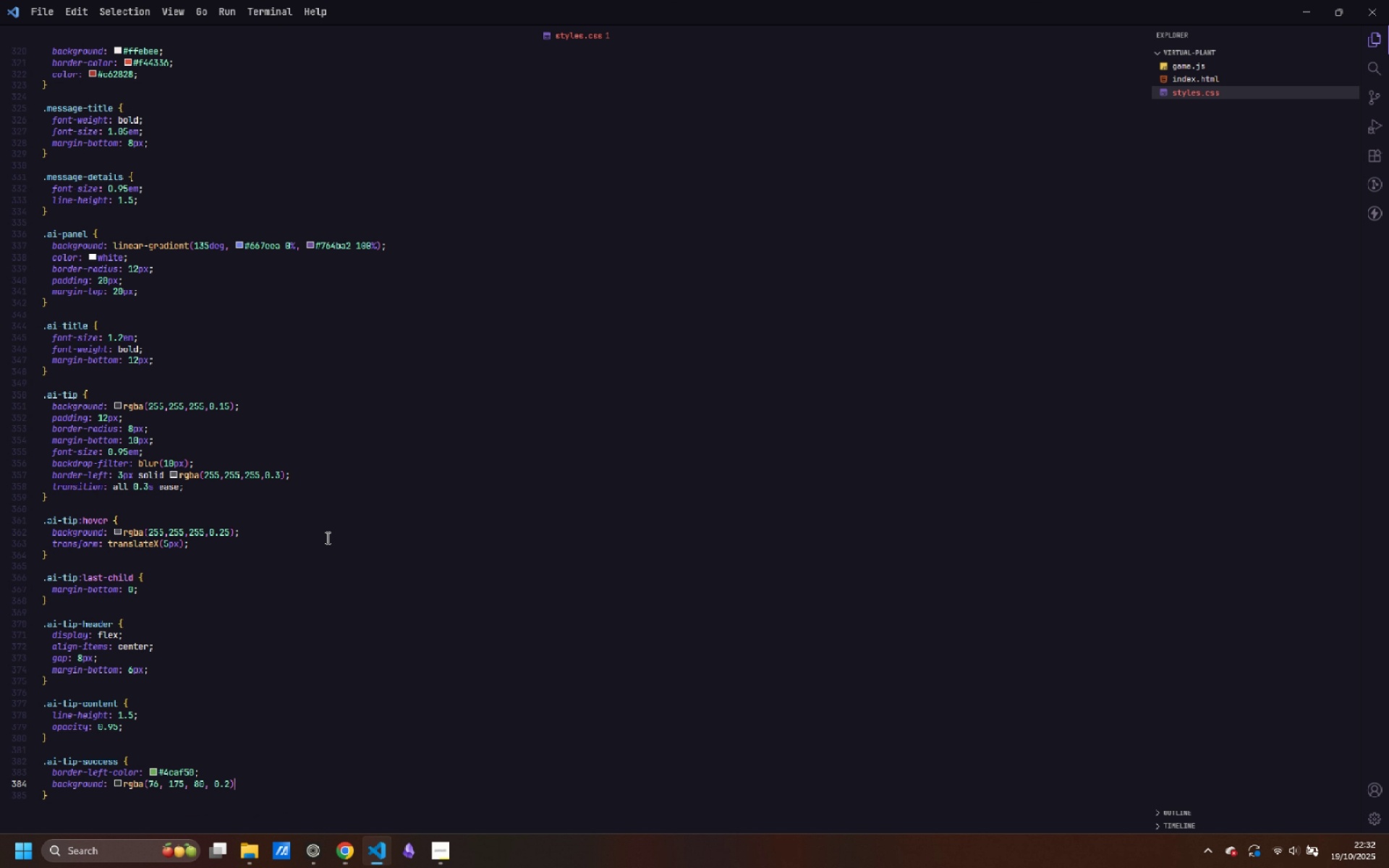 
key(Semicolon)
 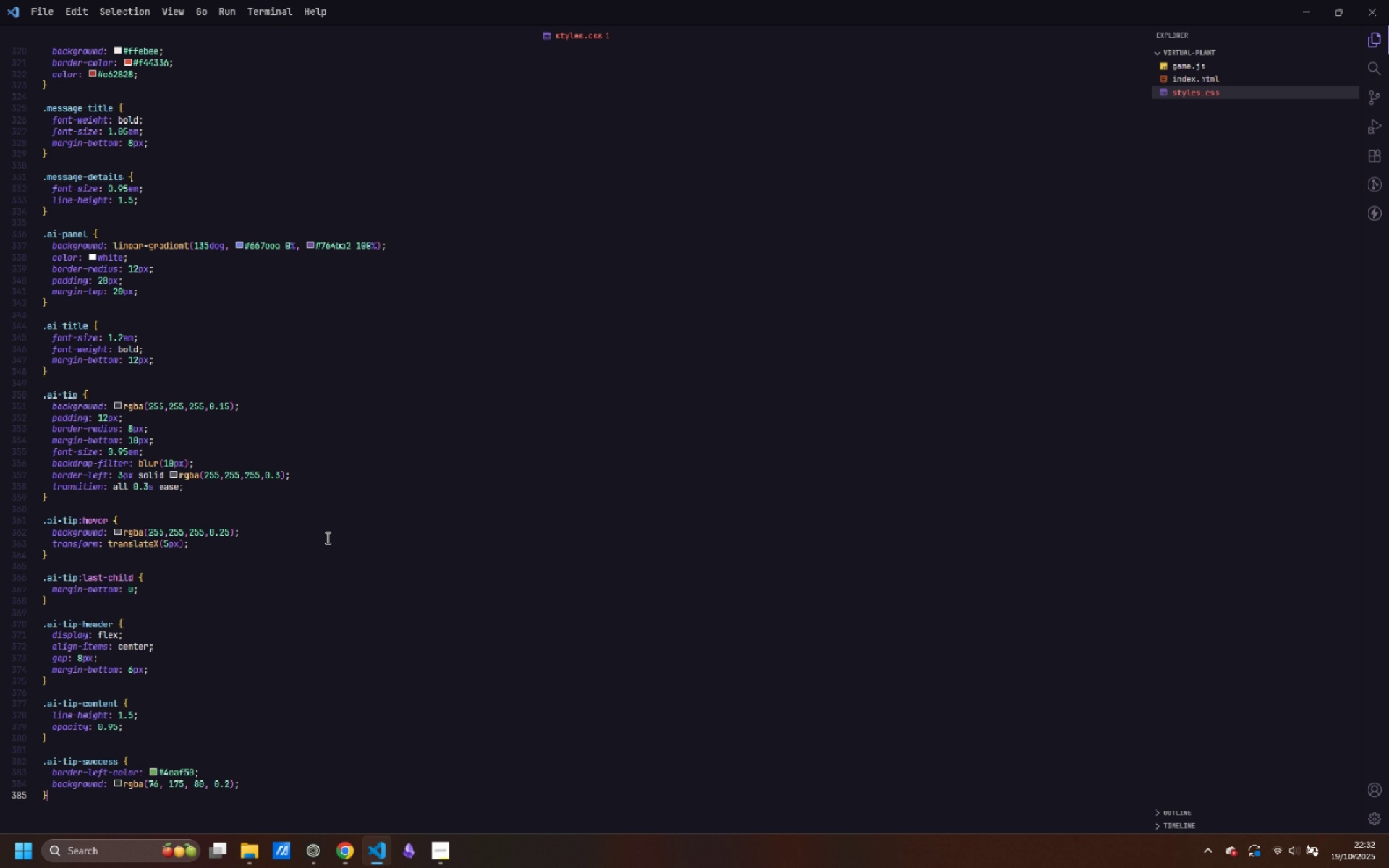 
key(ArrowDown)
 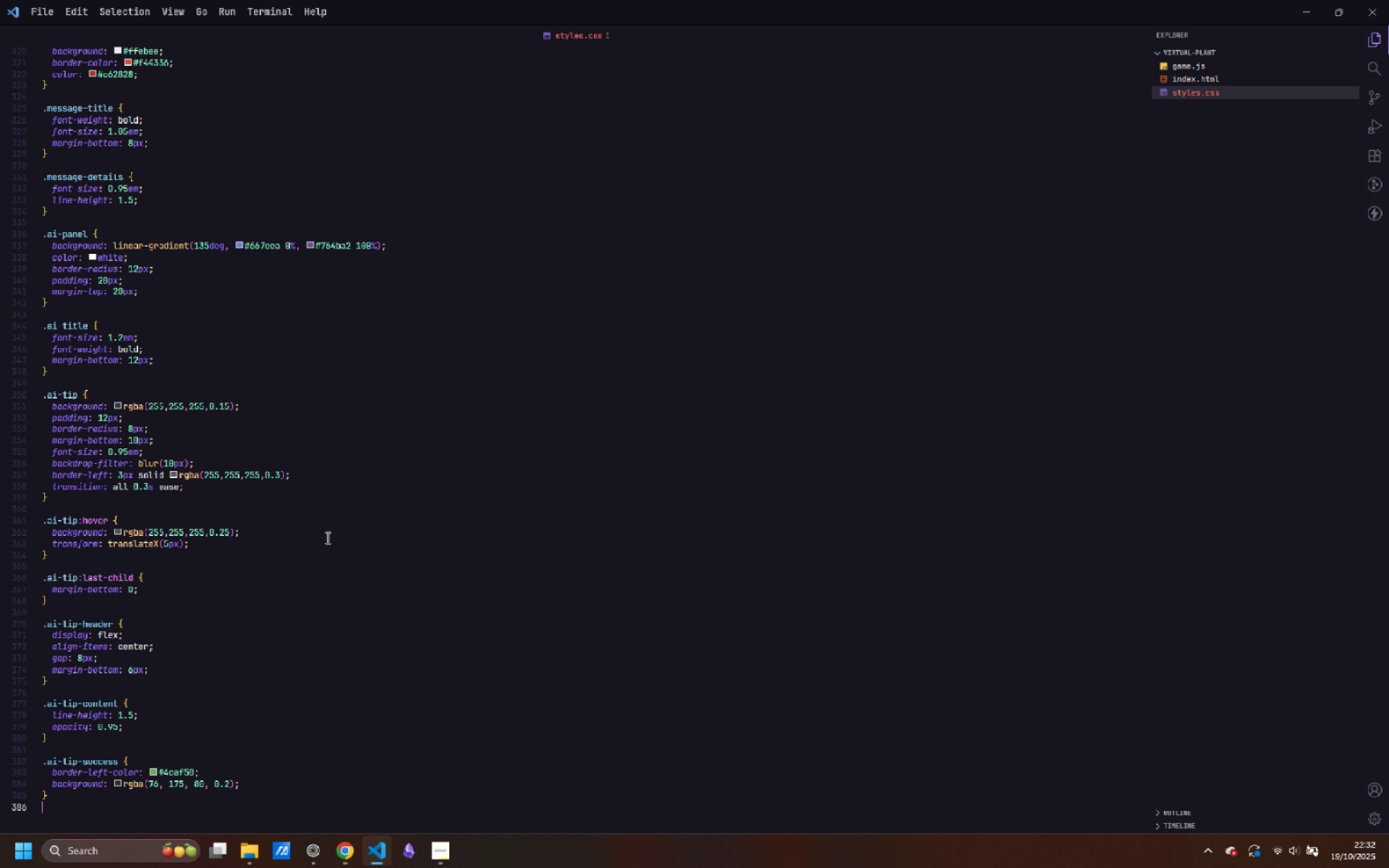 
key(Enter)
 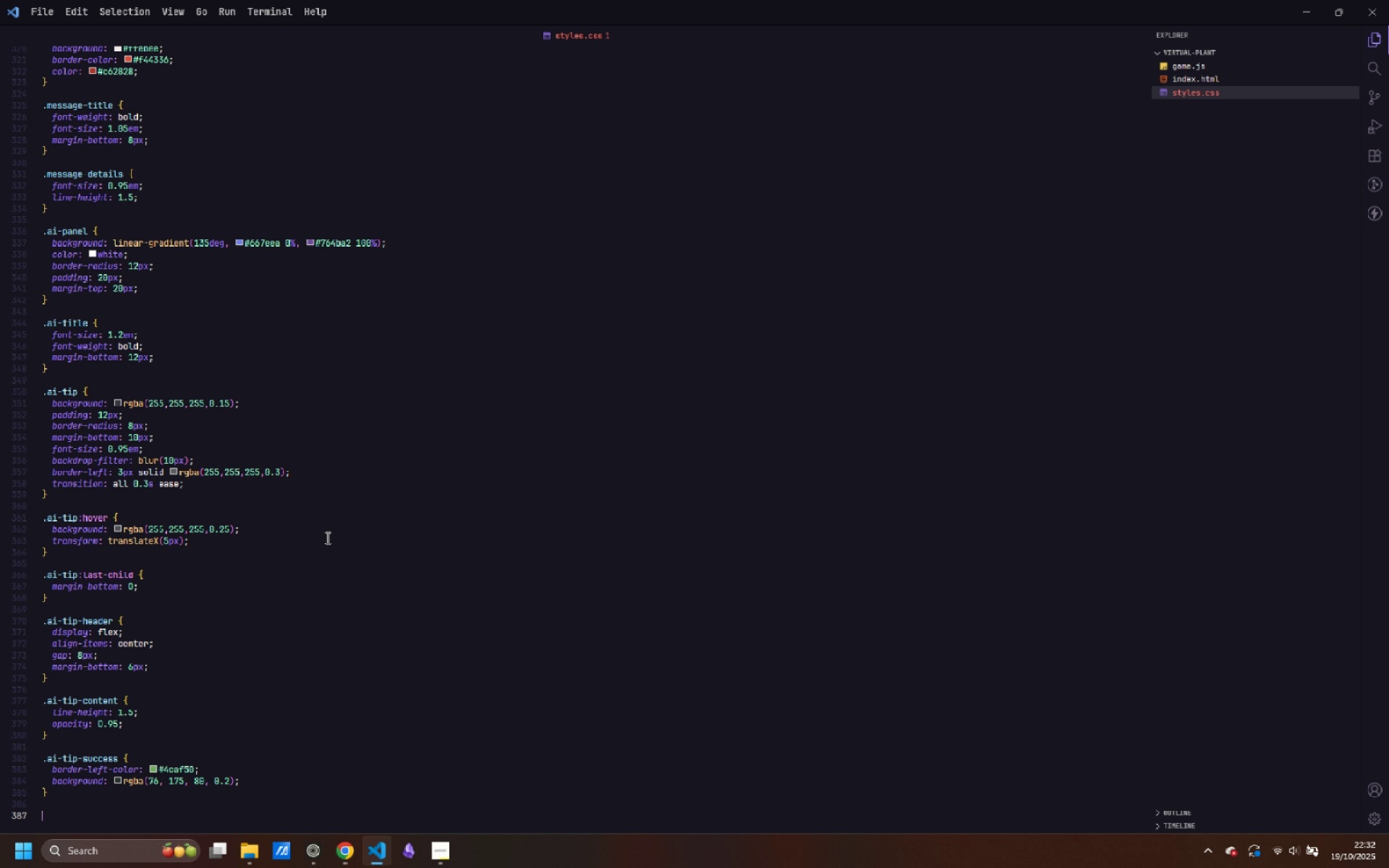 
key(Enter)
 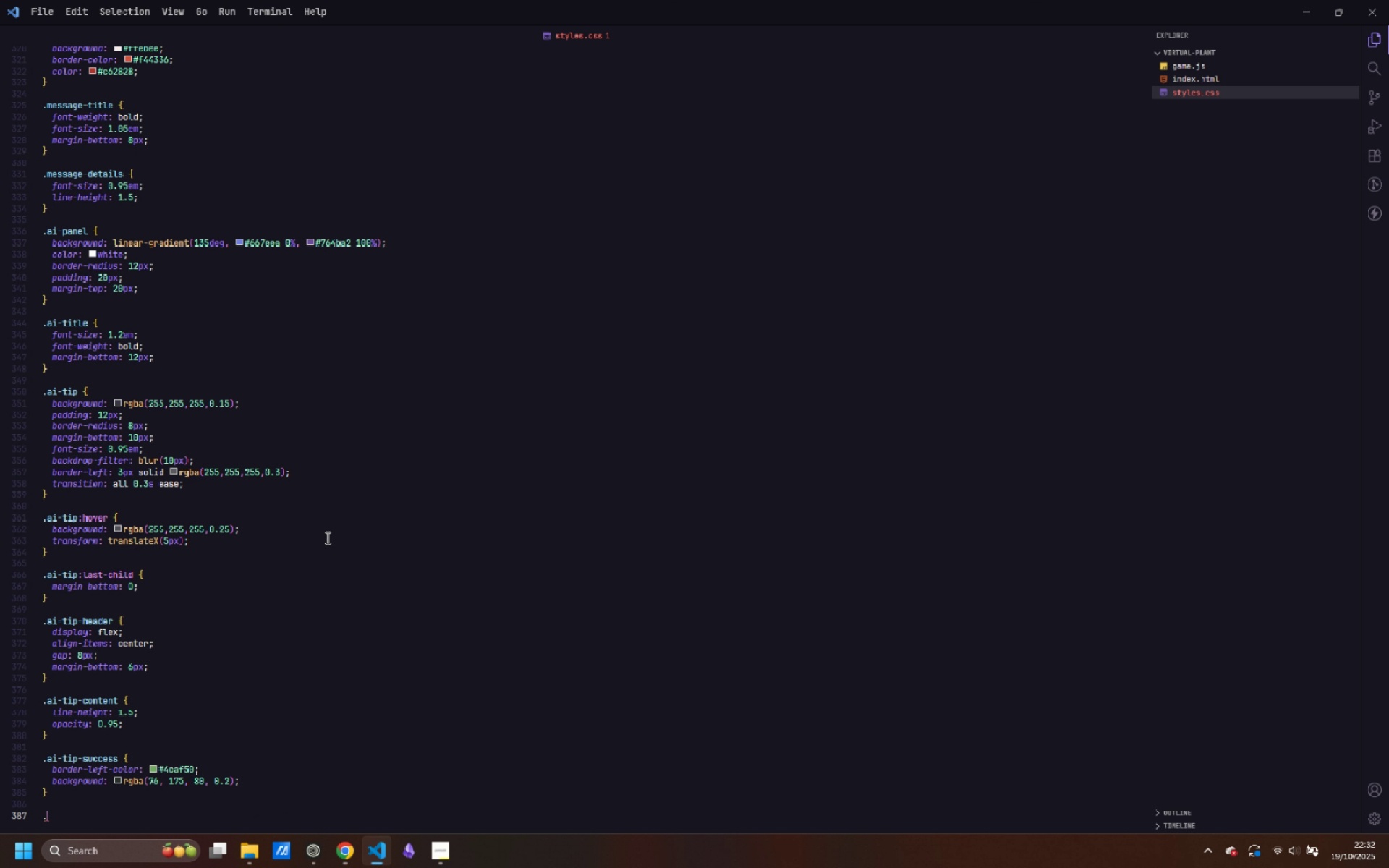 
type(.ai-tip-warning {)
 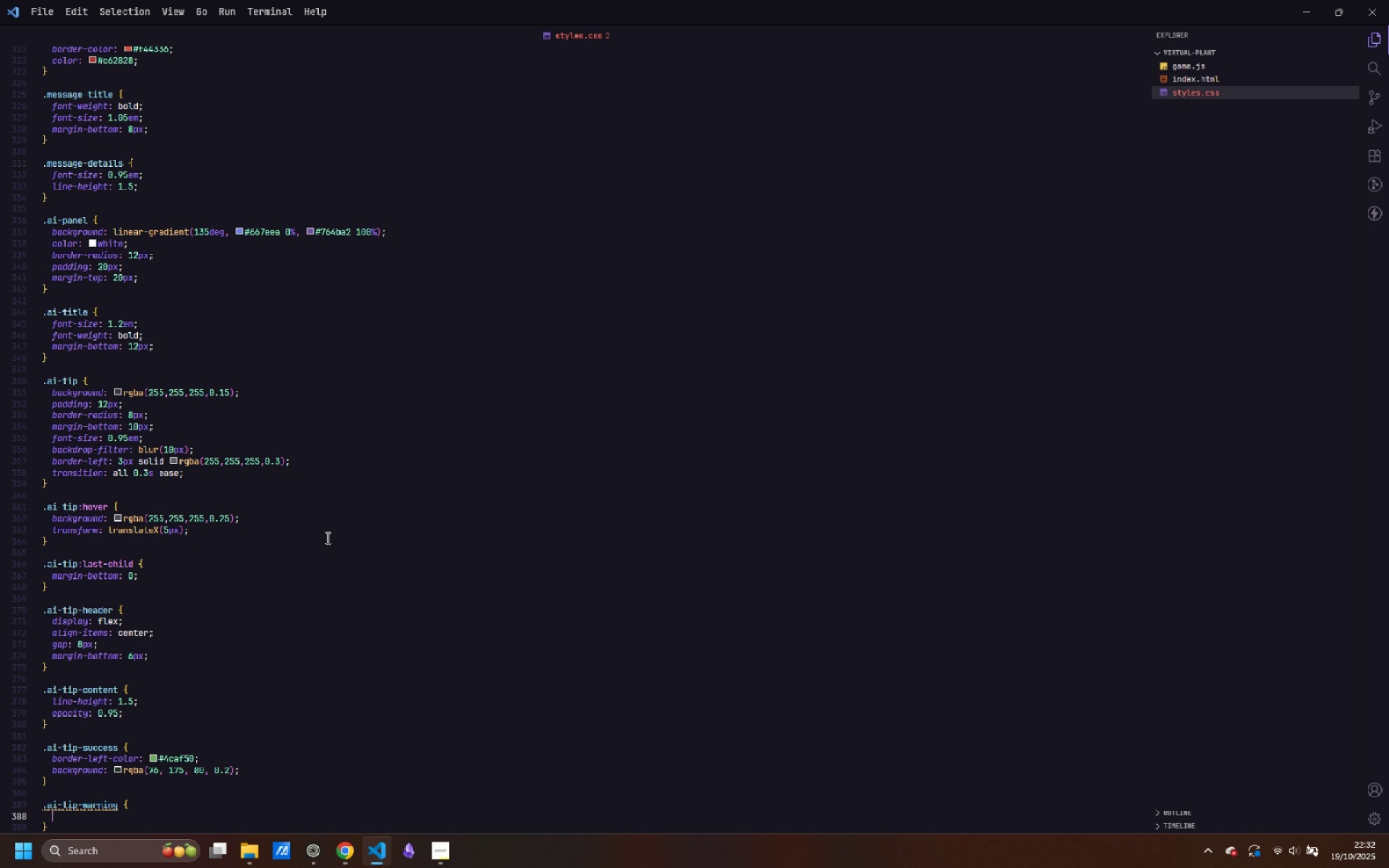 
 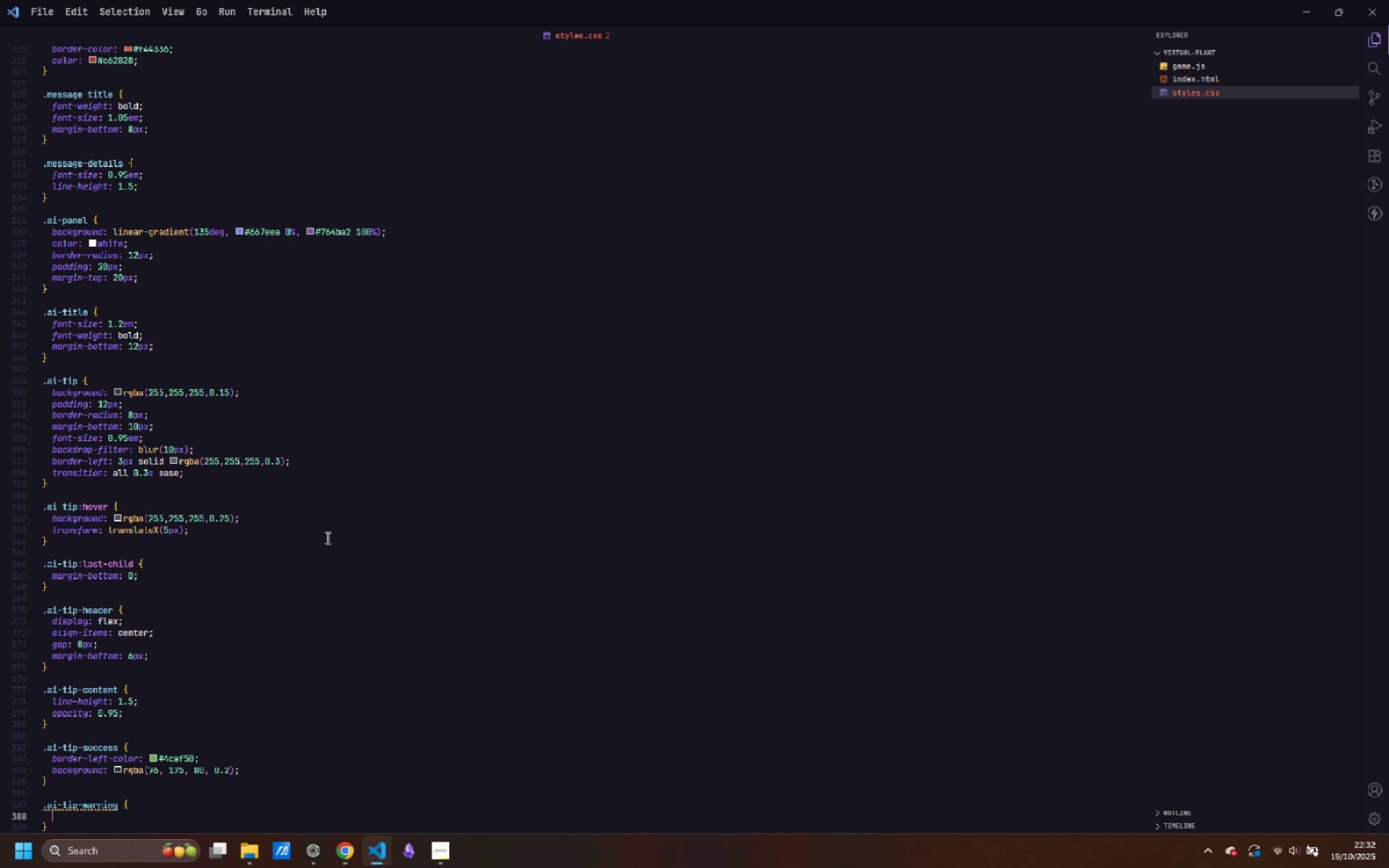 
key(Enter)
 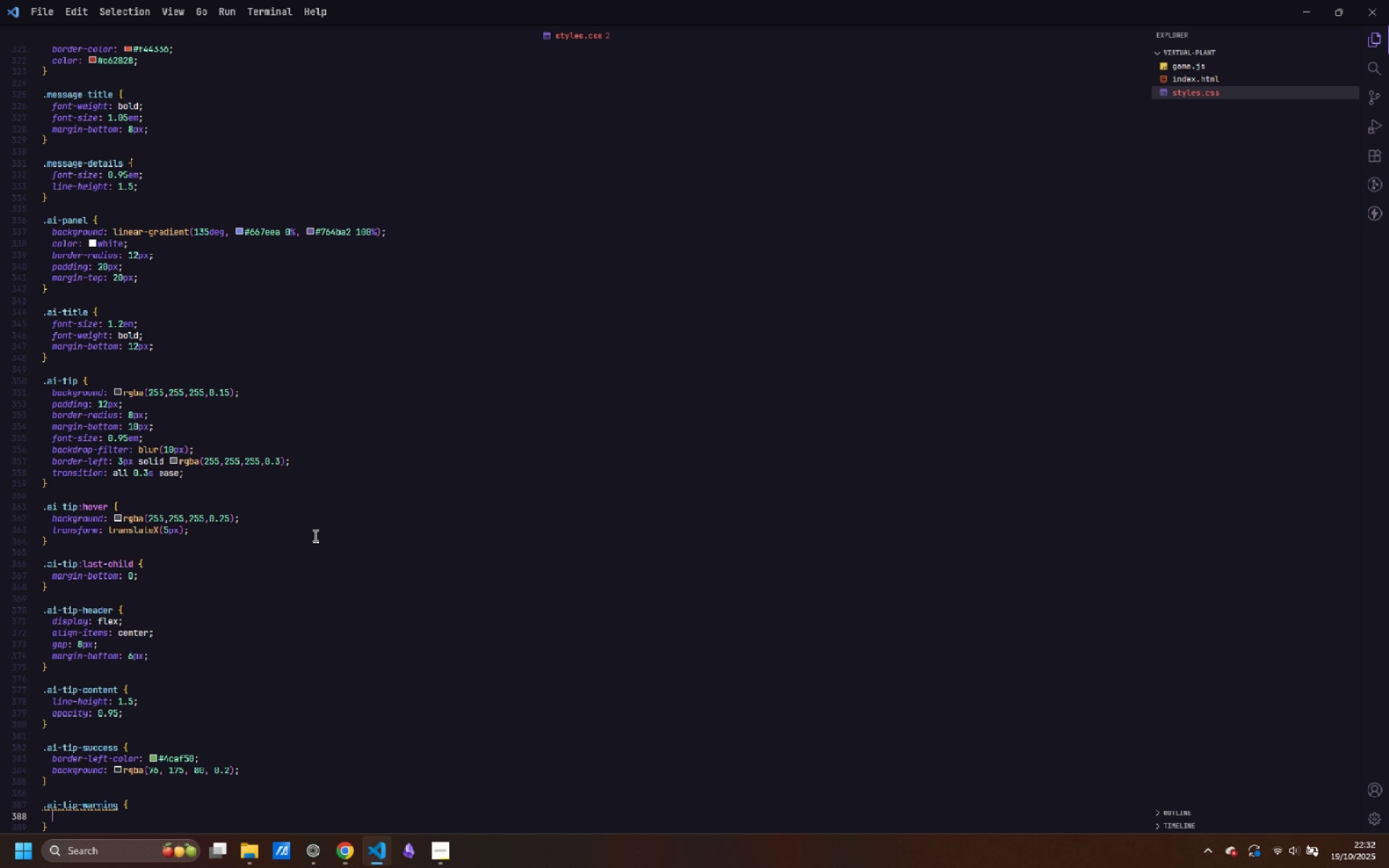 
scroll: coordinate [314, 535], scroll_direction: down, amount: 1.0
 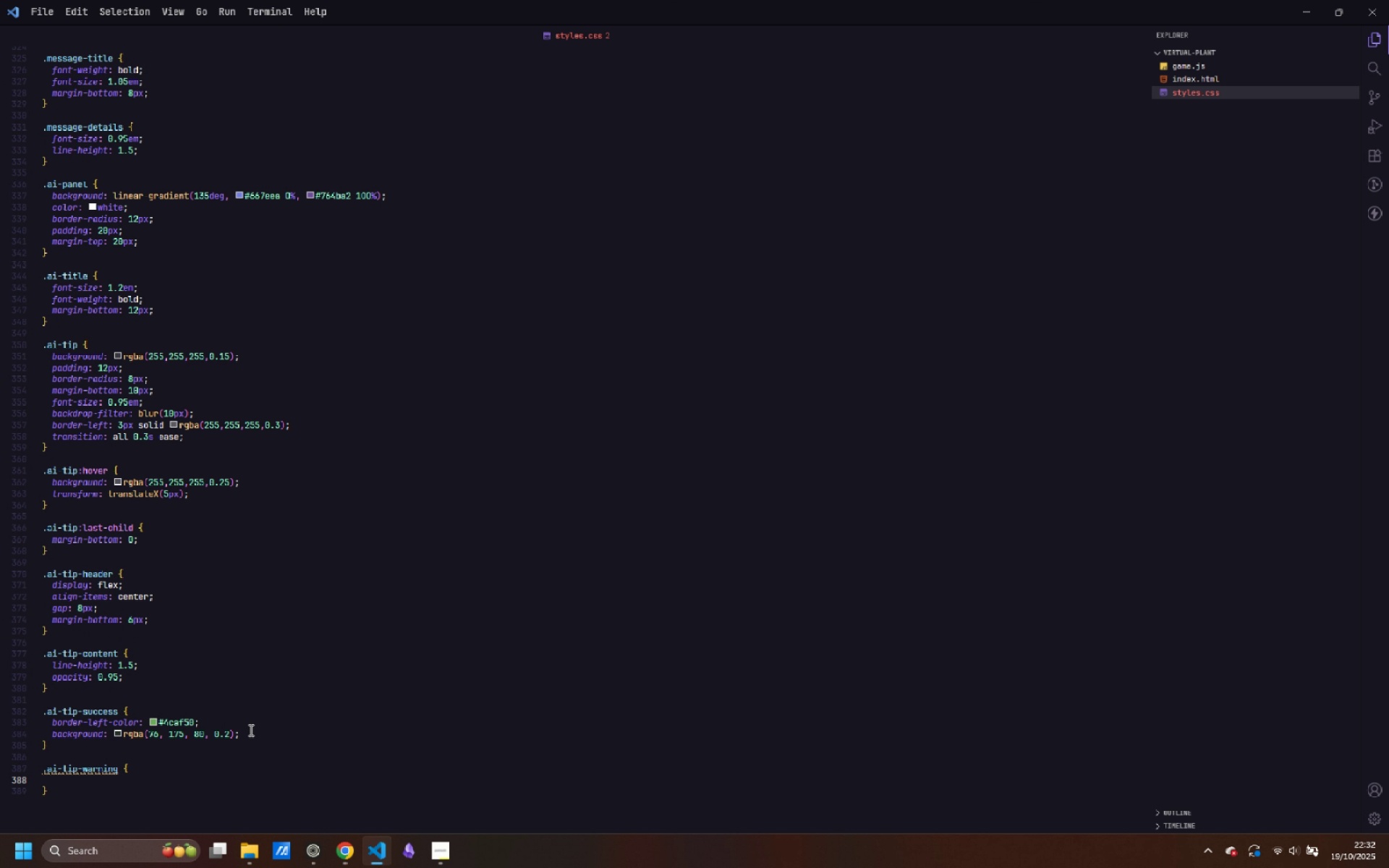 
left_click_drag(start_coordinate=[247, 734], to_coordinate=[51, 720])
 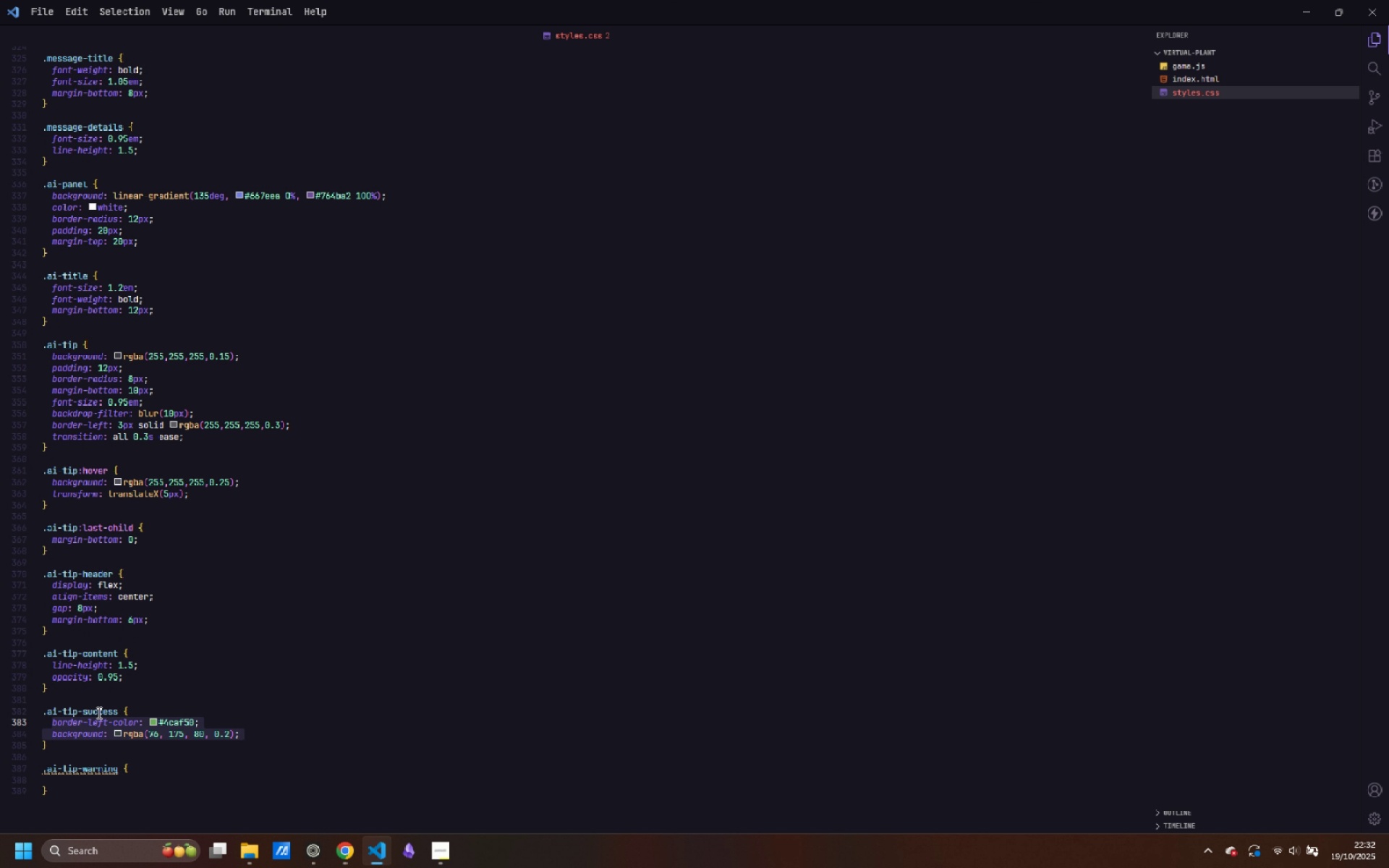 
key(Control+C)
 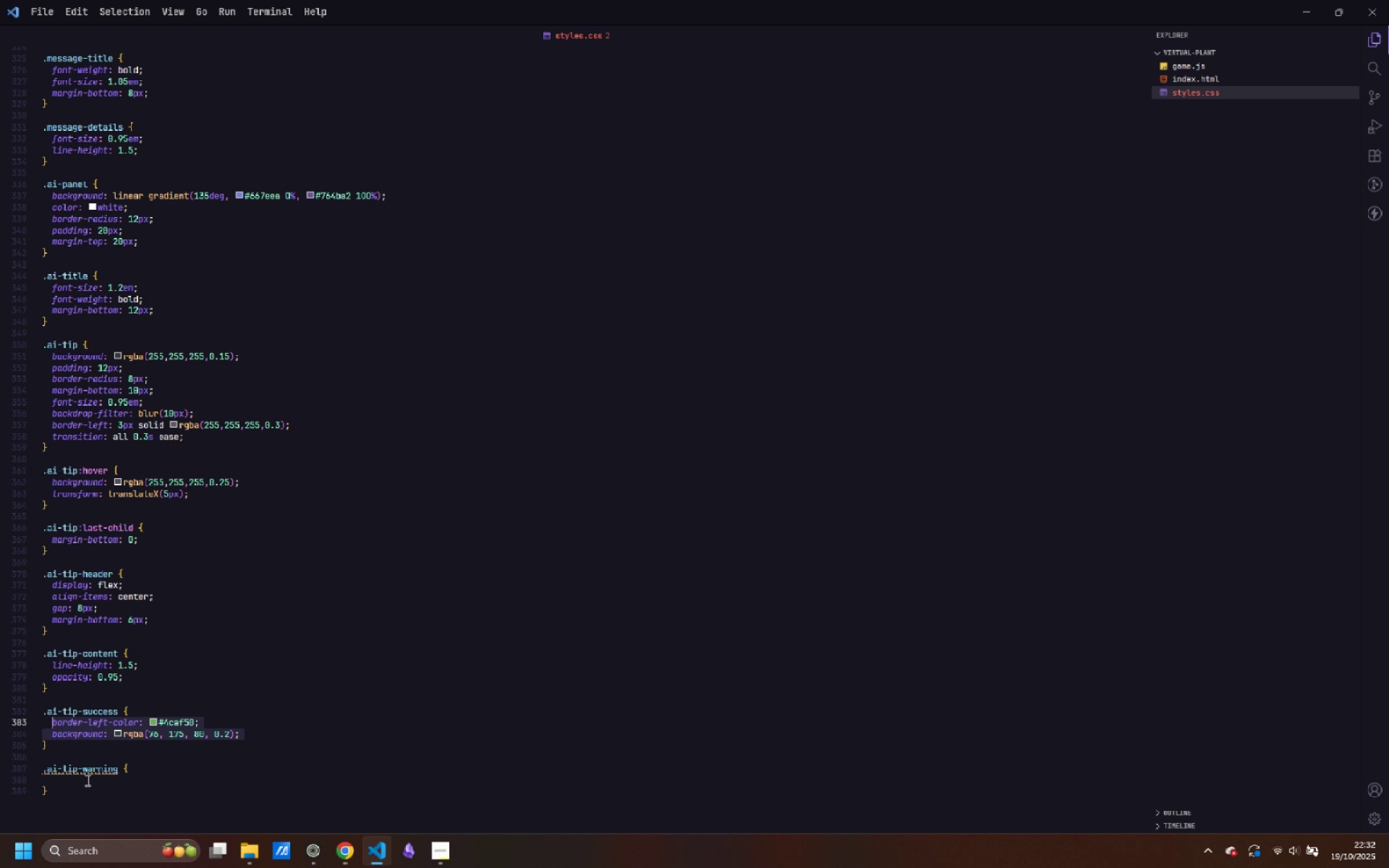 
left_click([86, 780])
 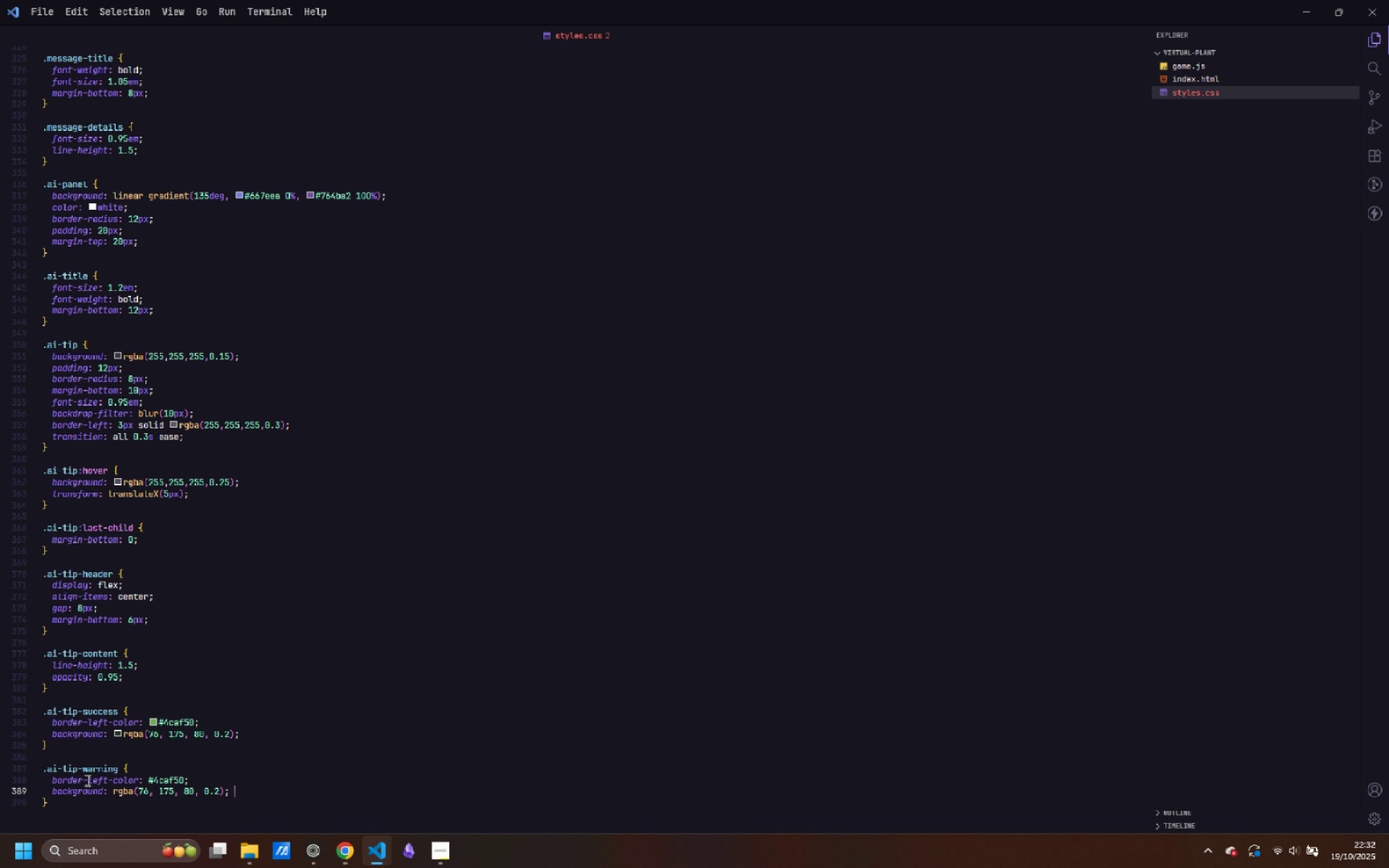 
key(Control+ControlLeft)
 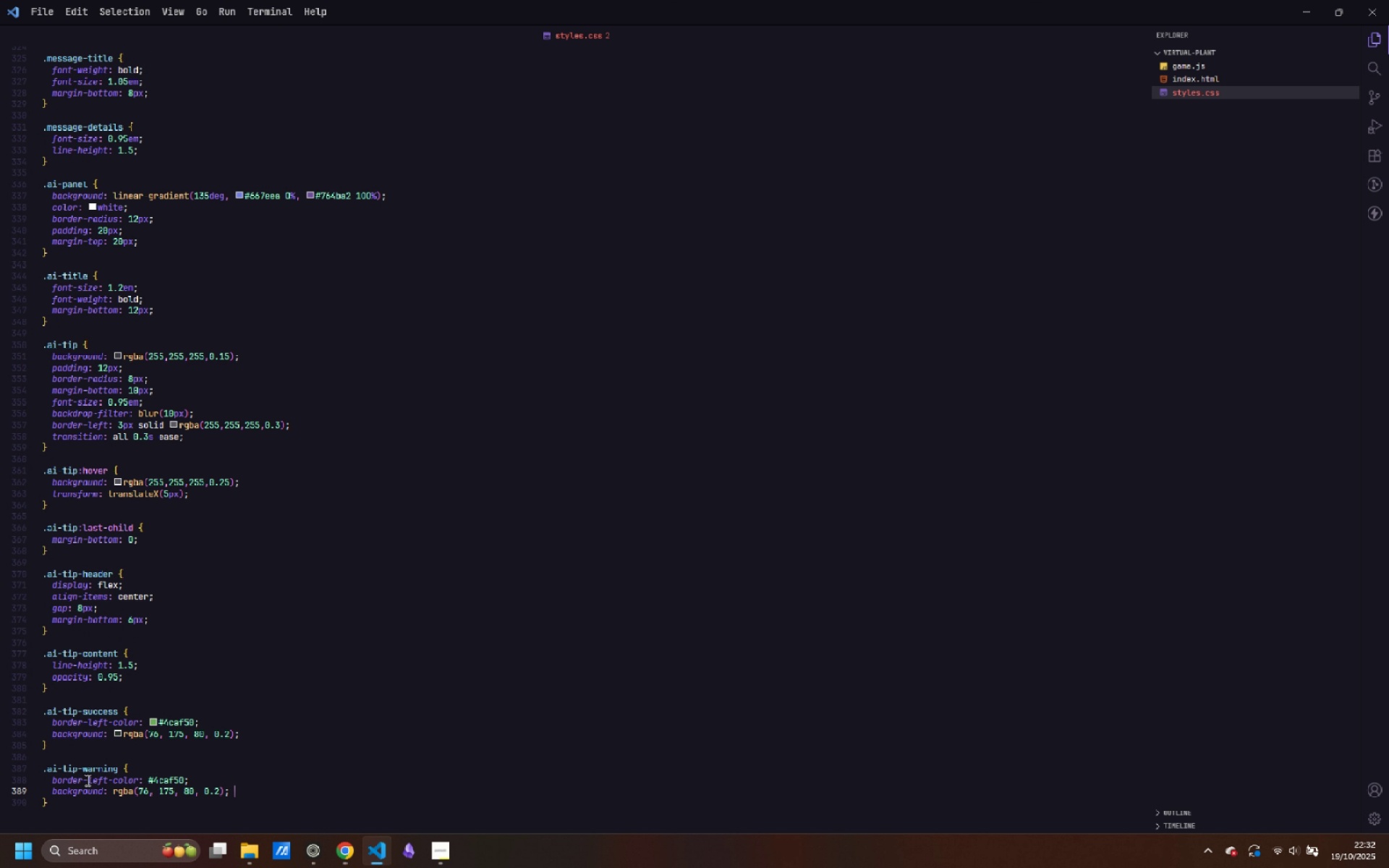 
key(Control+V)
 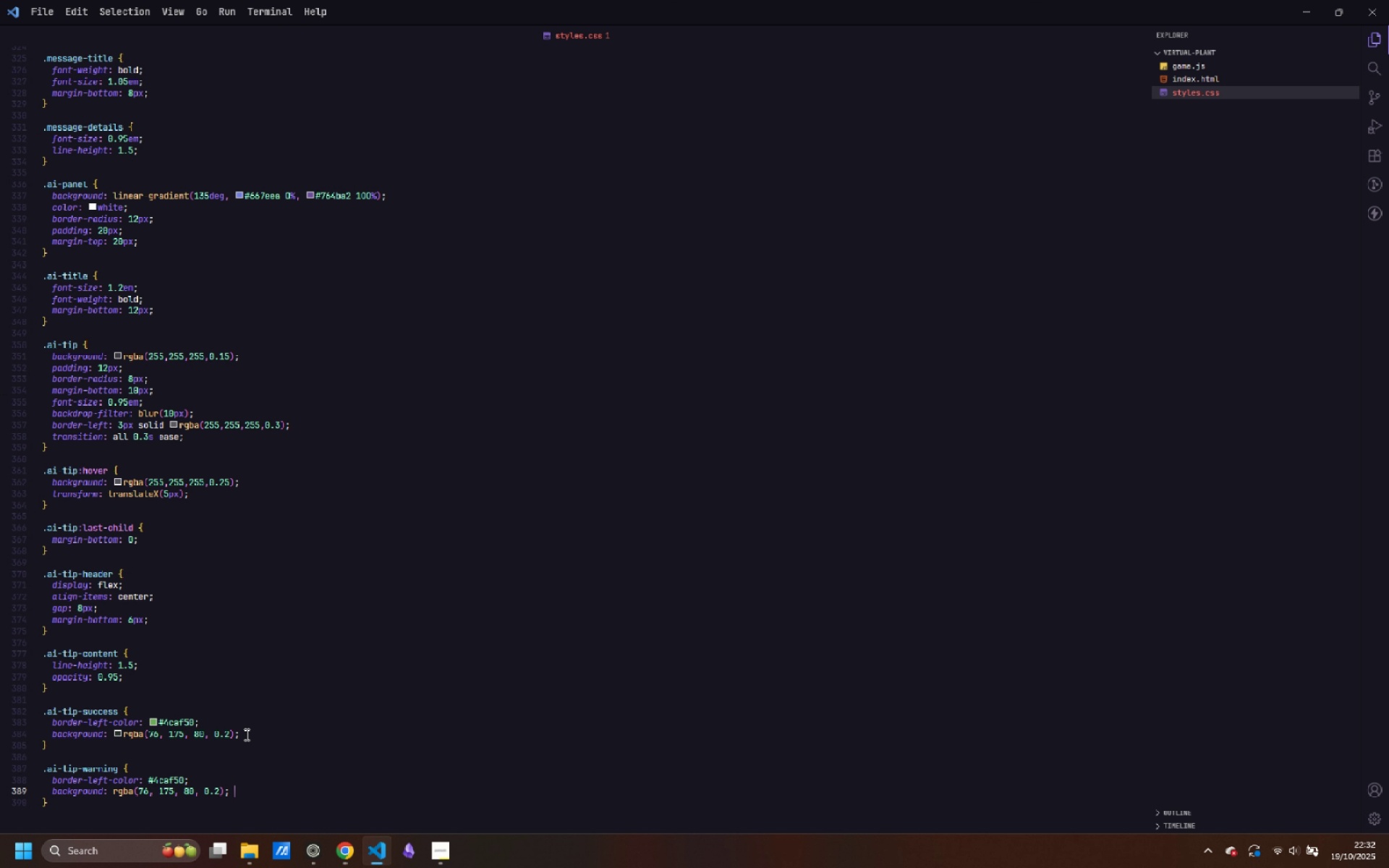 
scroll: coordinate [246, 726], scroll_direction: down, amount: 3.0
 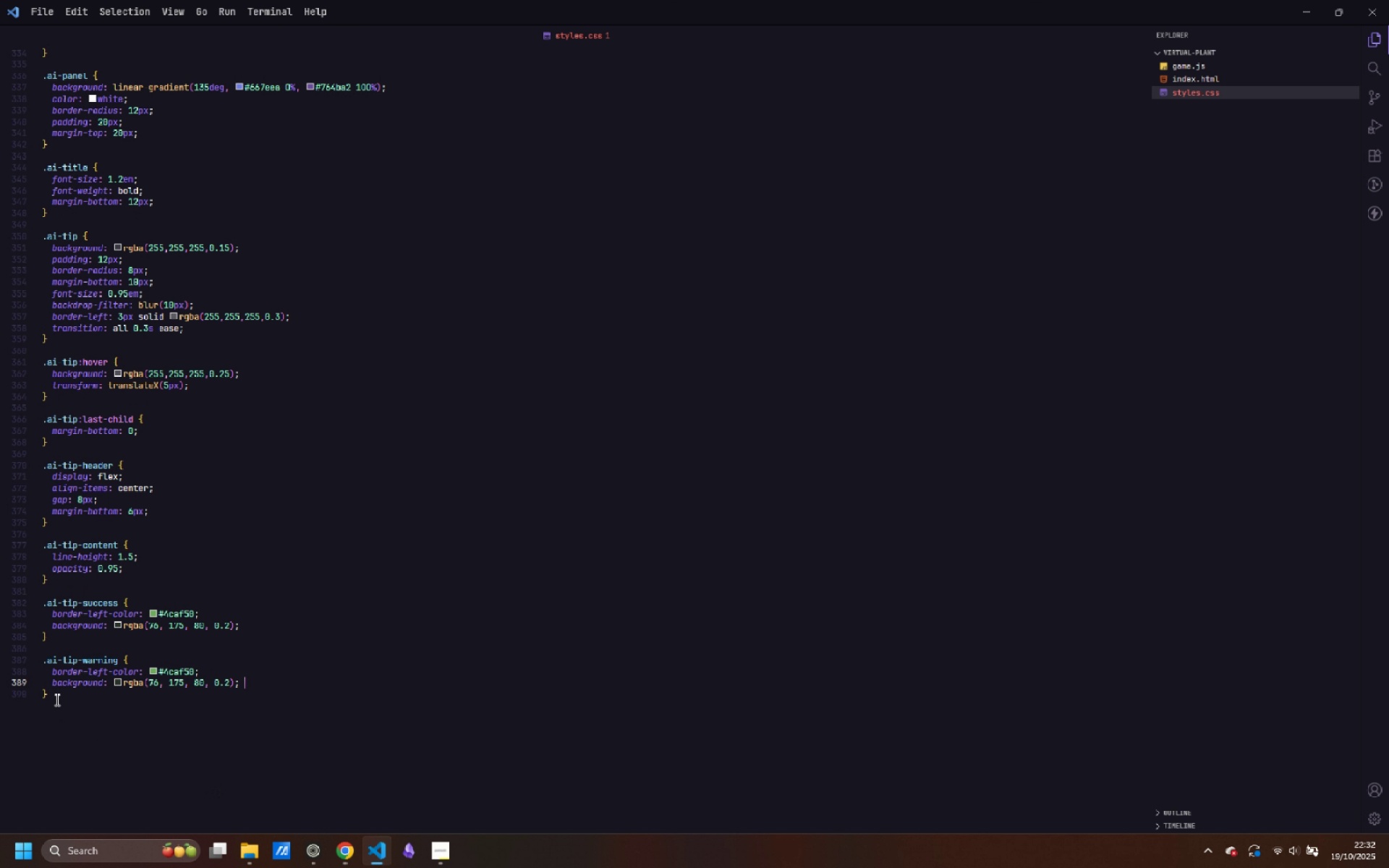 
left_click_drag(start_coordinate=[59, 697], to_coordinate=[5, 663])
 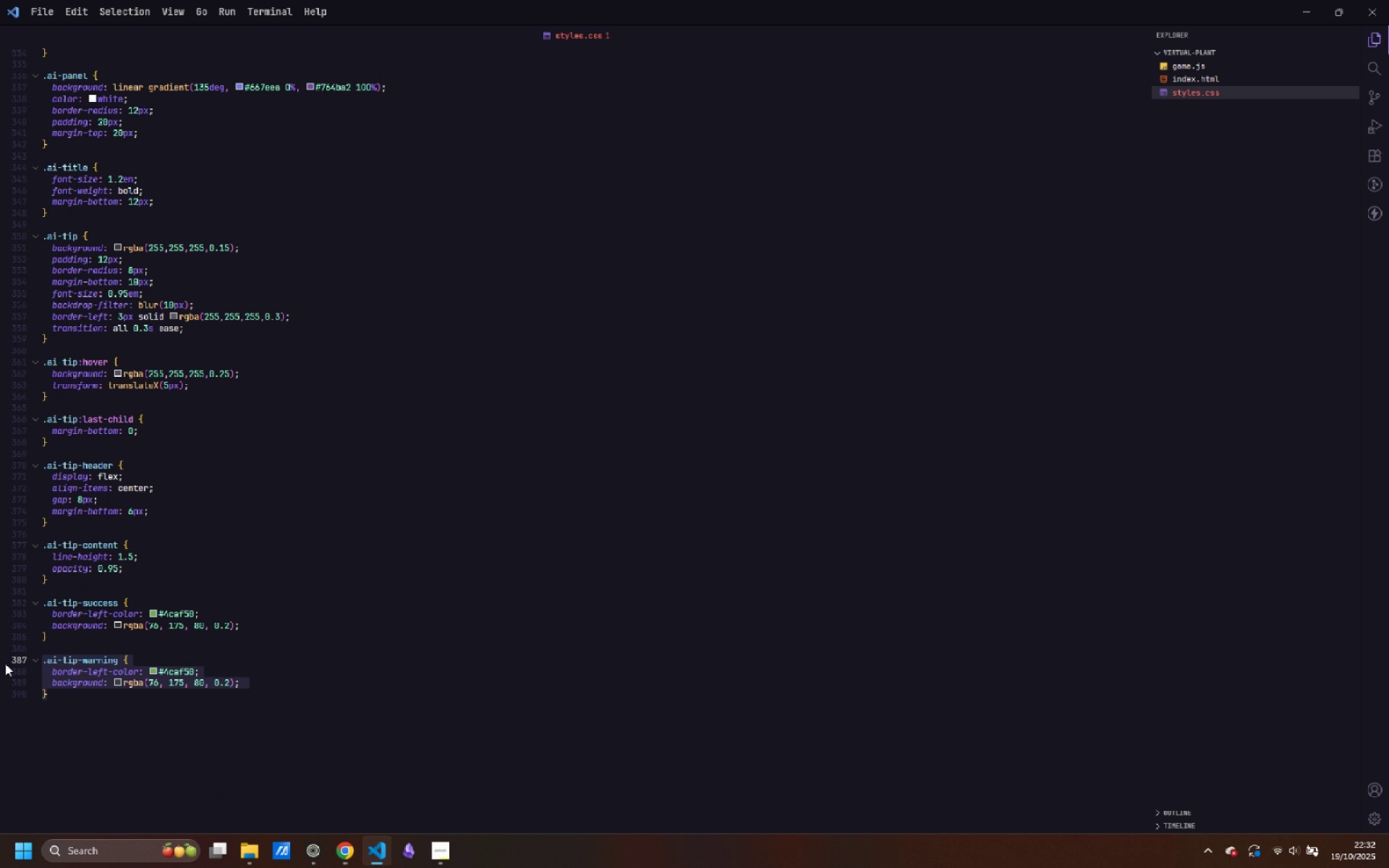 
key(Control+ControlLeft)
 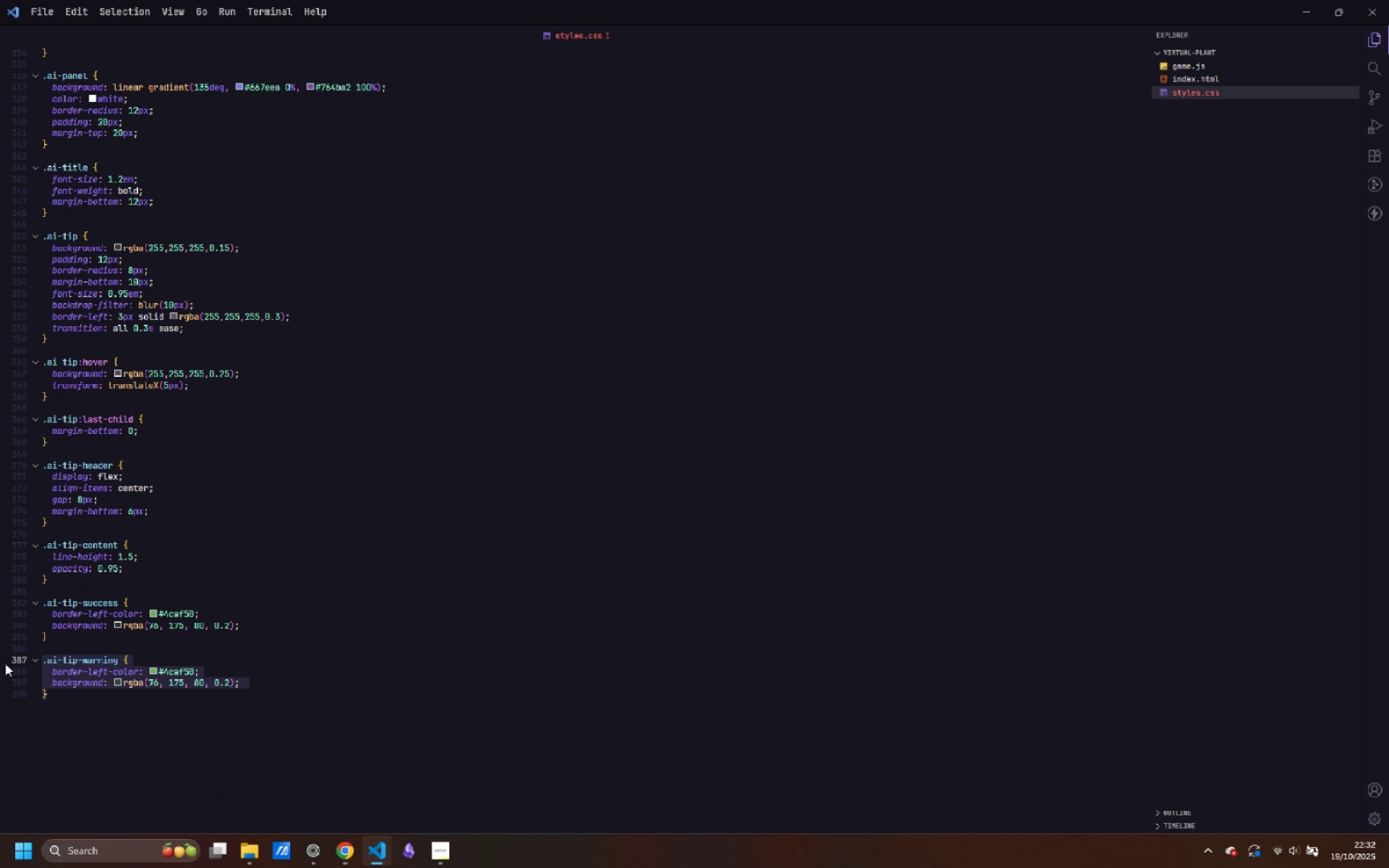 
key(Control+C)
 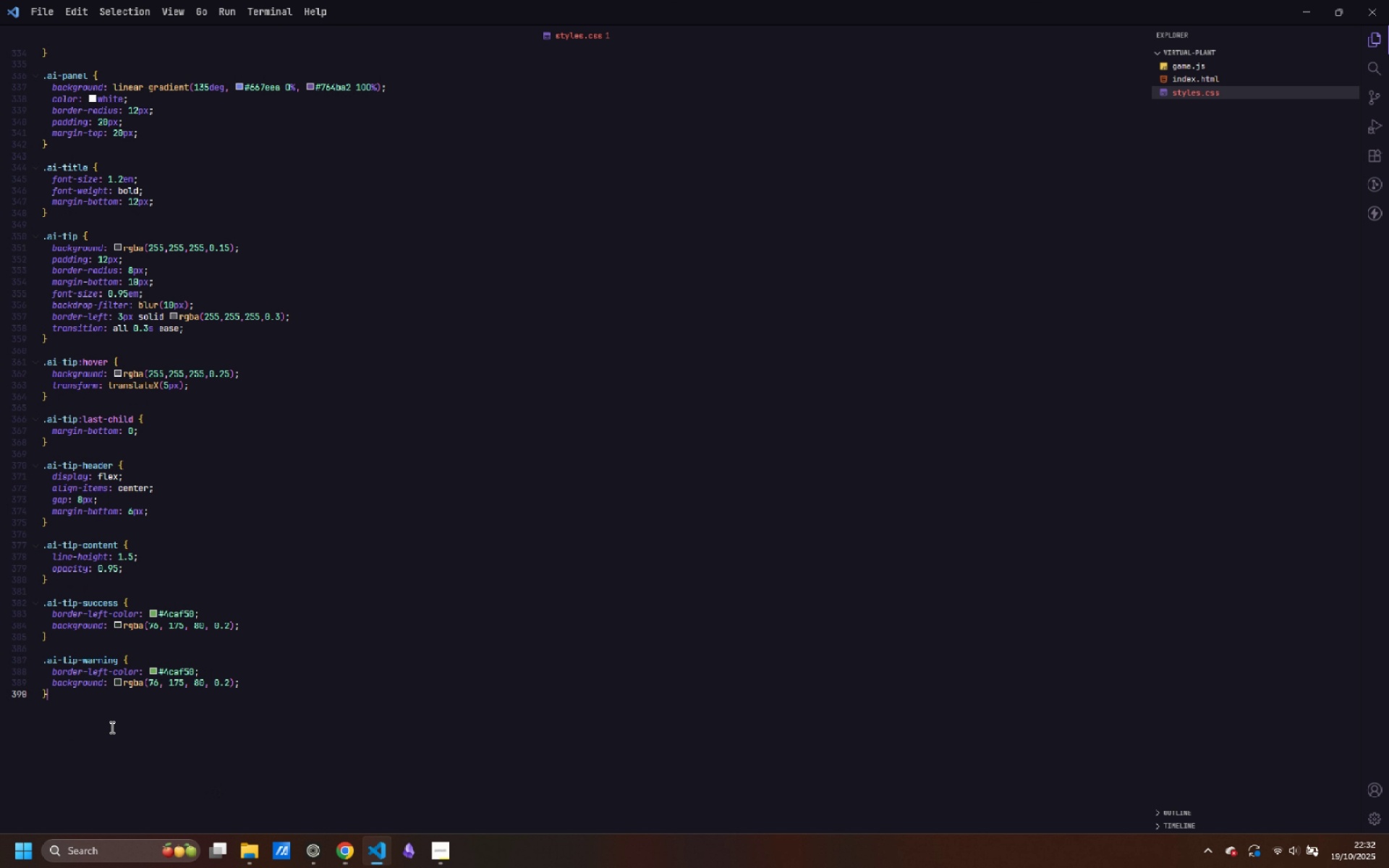 
left_click([111, 727])
 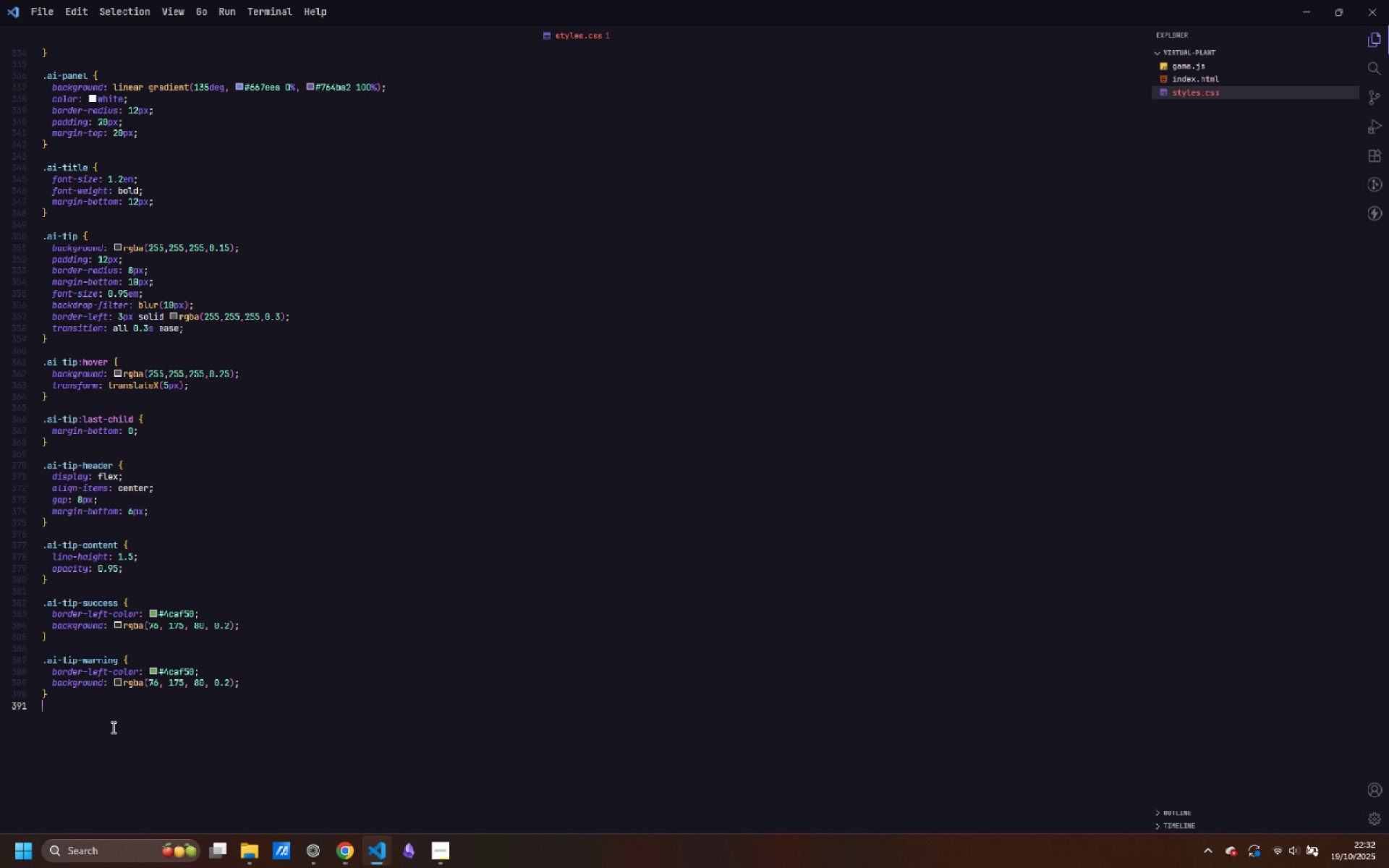 
key(Enter)
 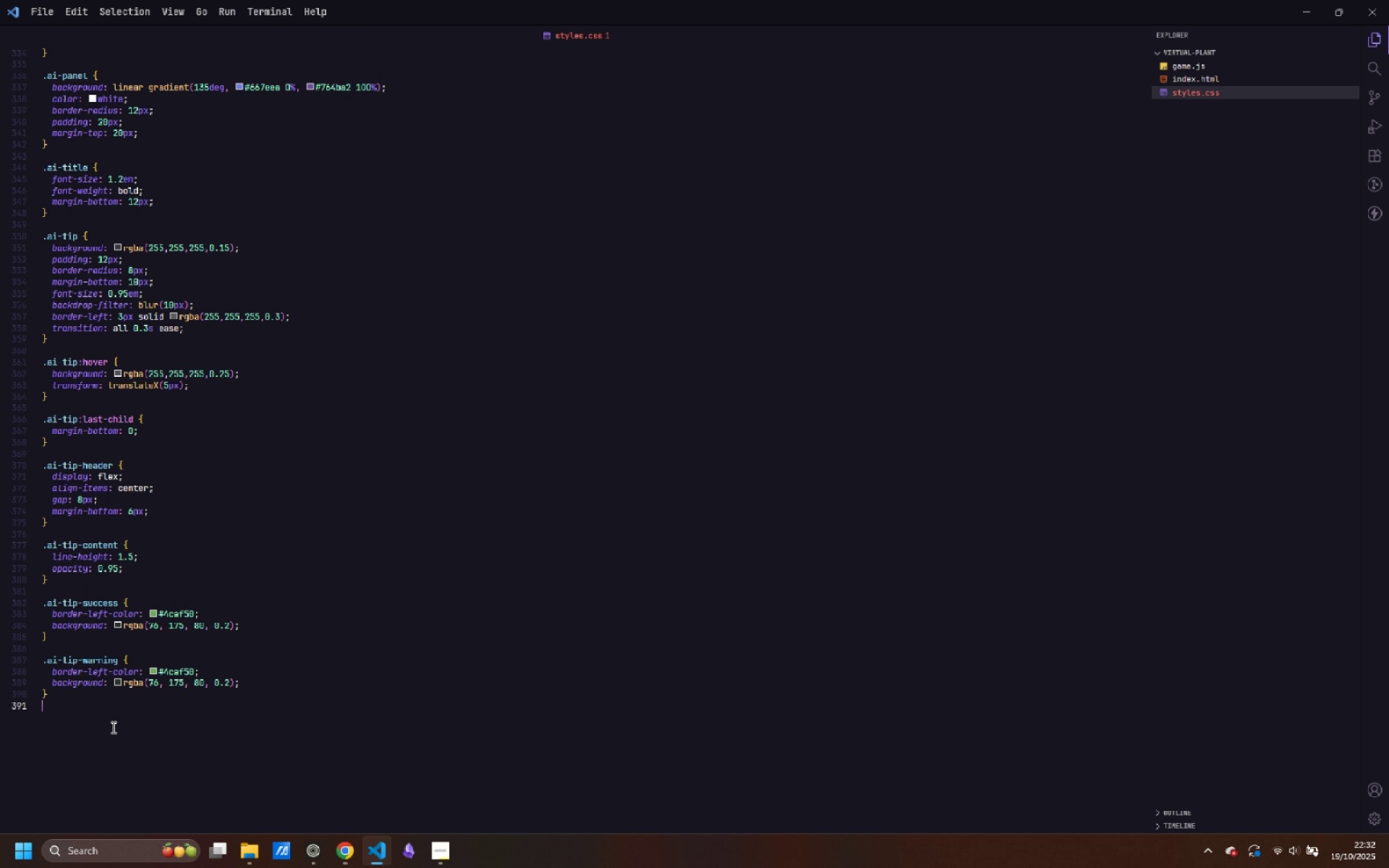 
key(Enter)
 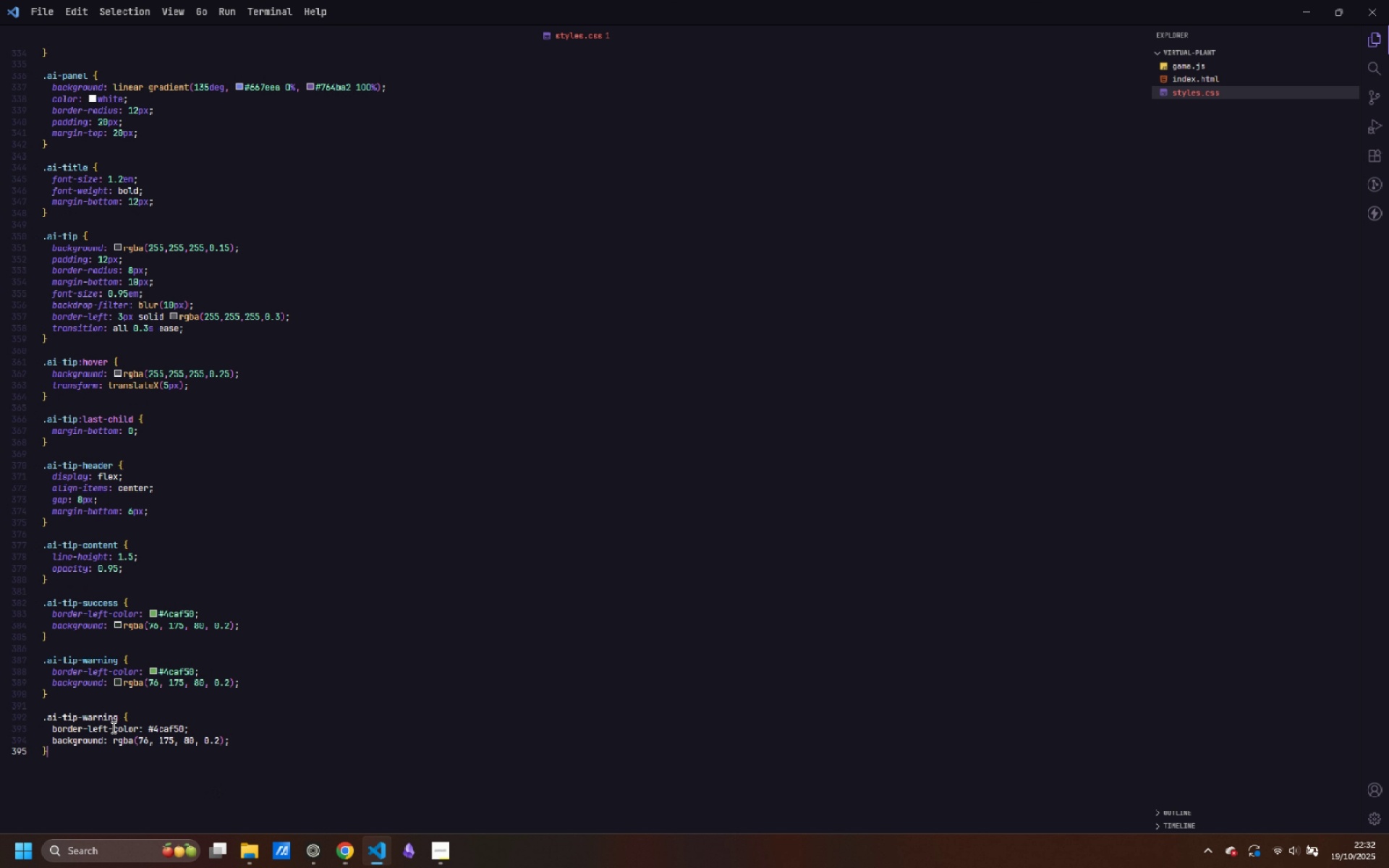 
key(Control+ControlLeft)
 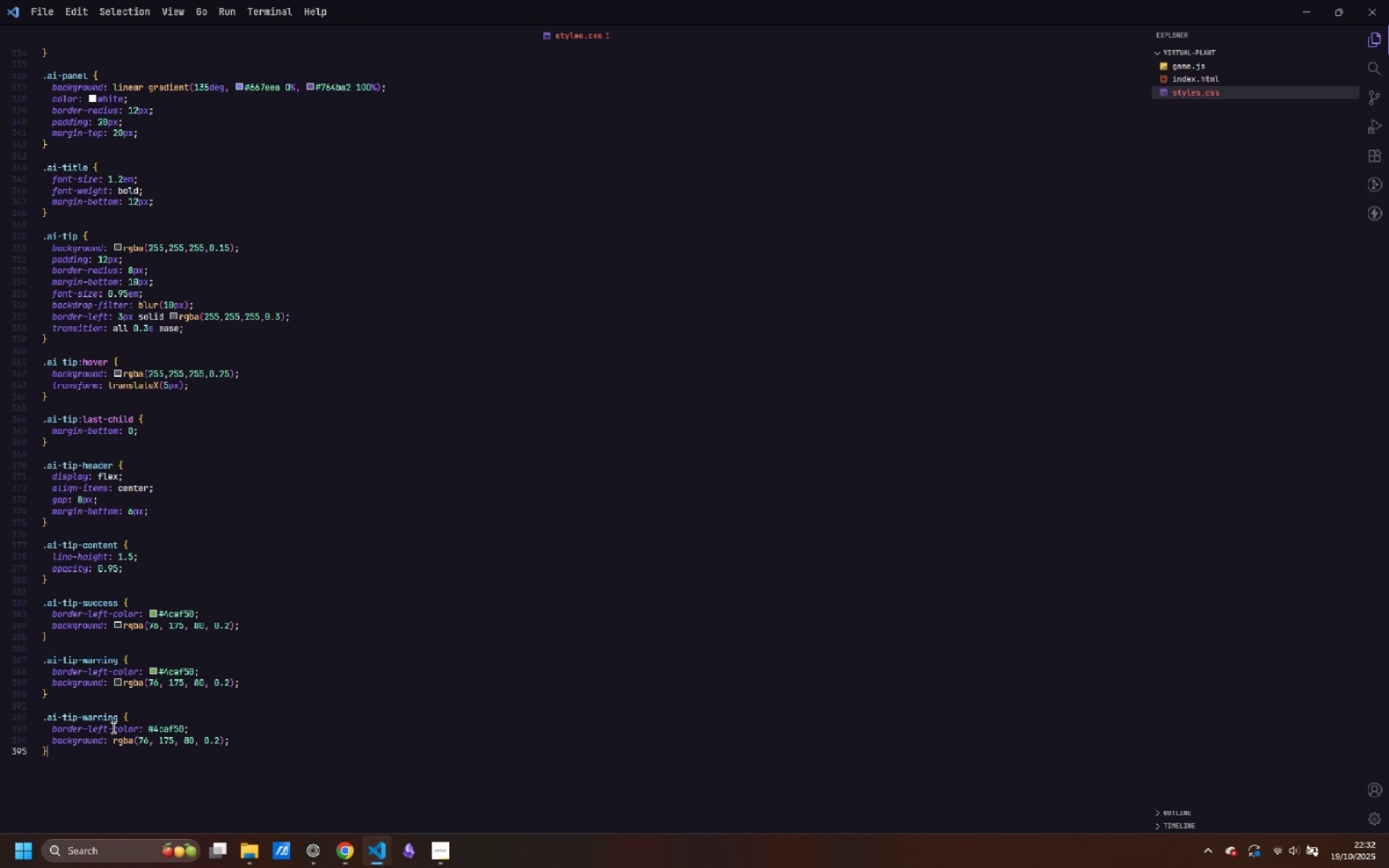 
key(Control+V)
 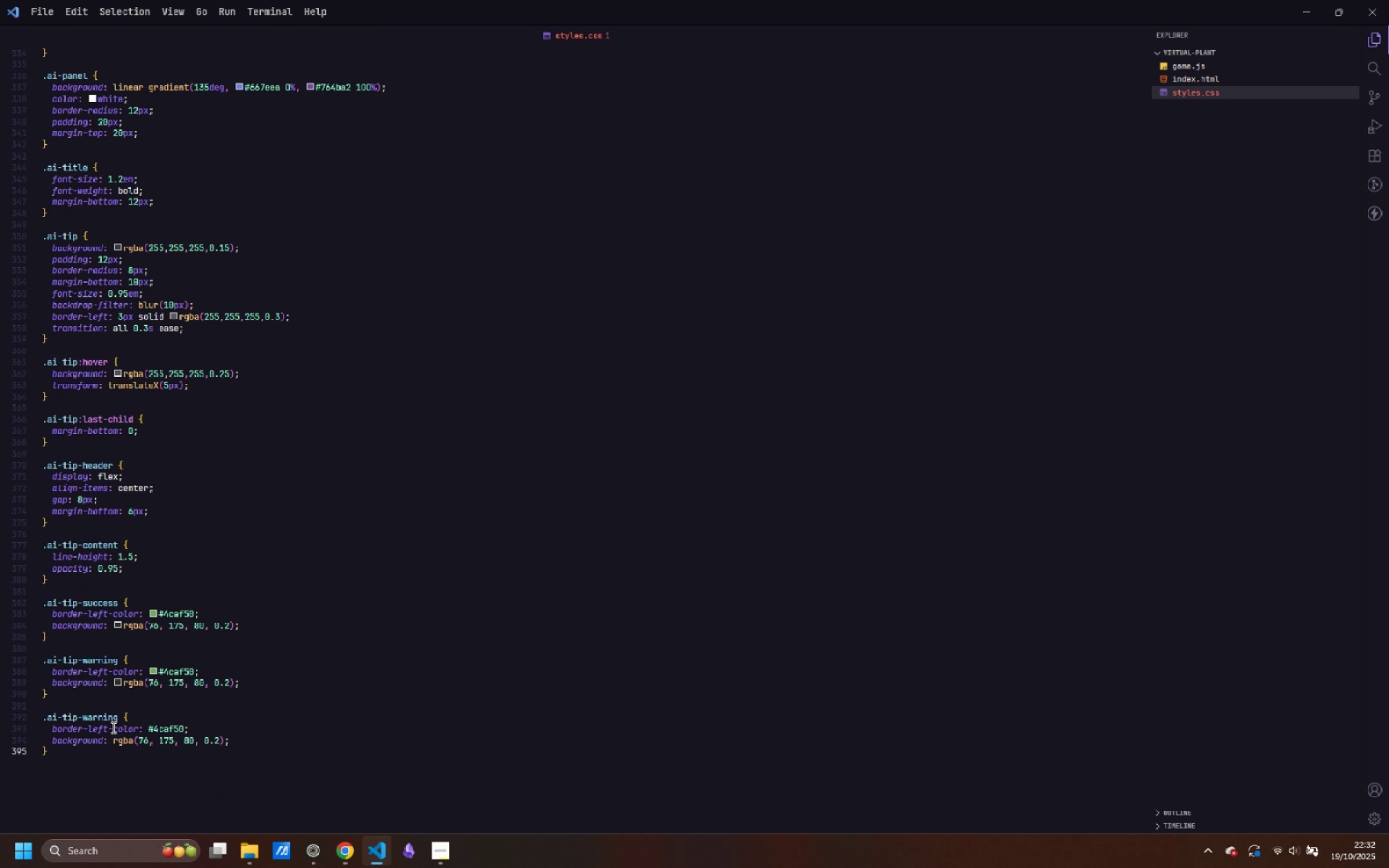 
key(ArrowUp)
 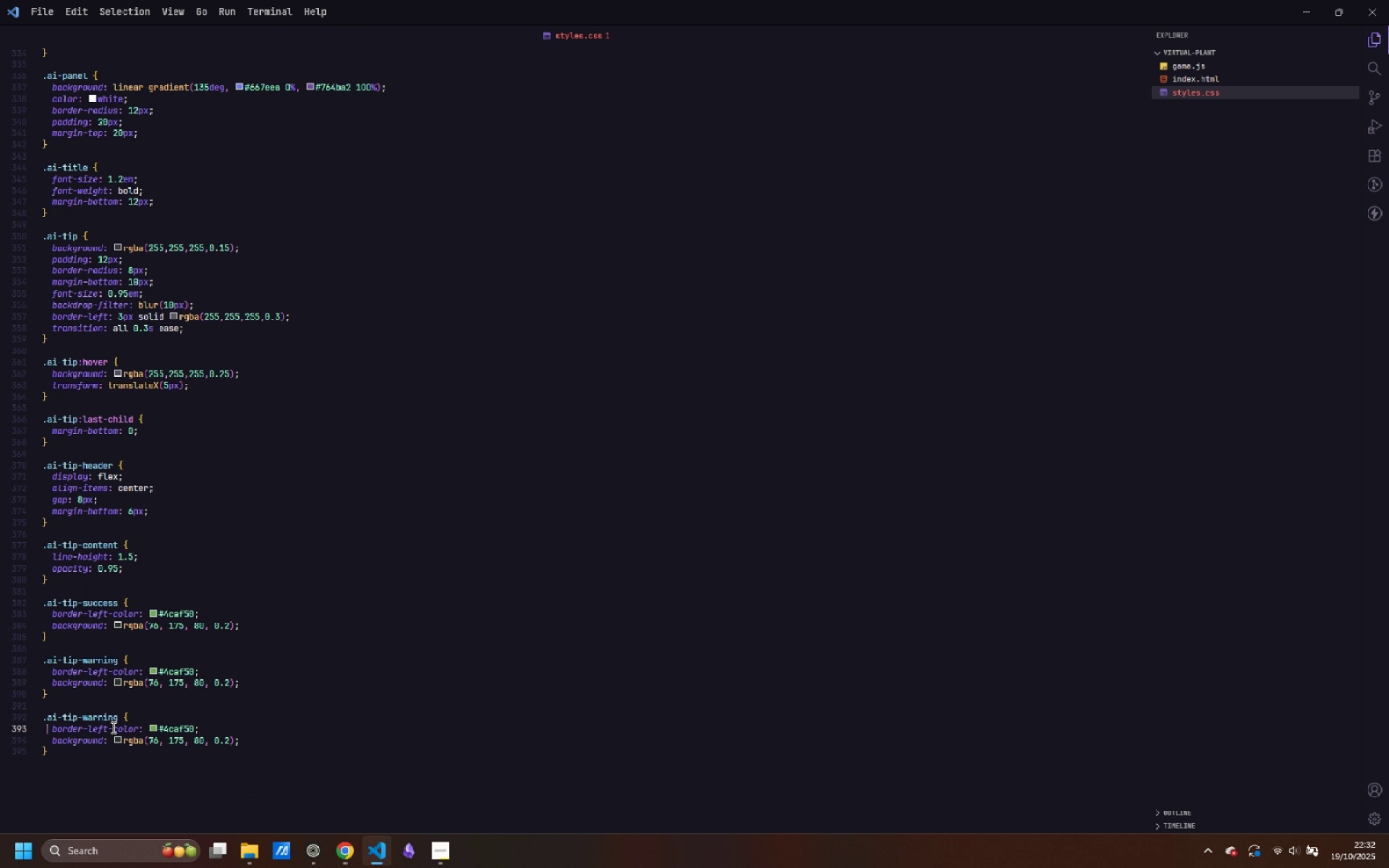 
key(ArrowUp)
 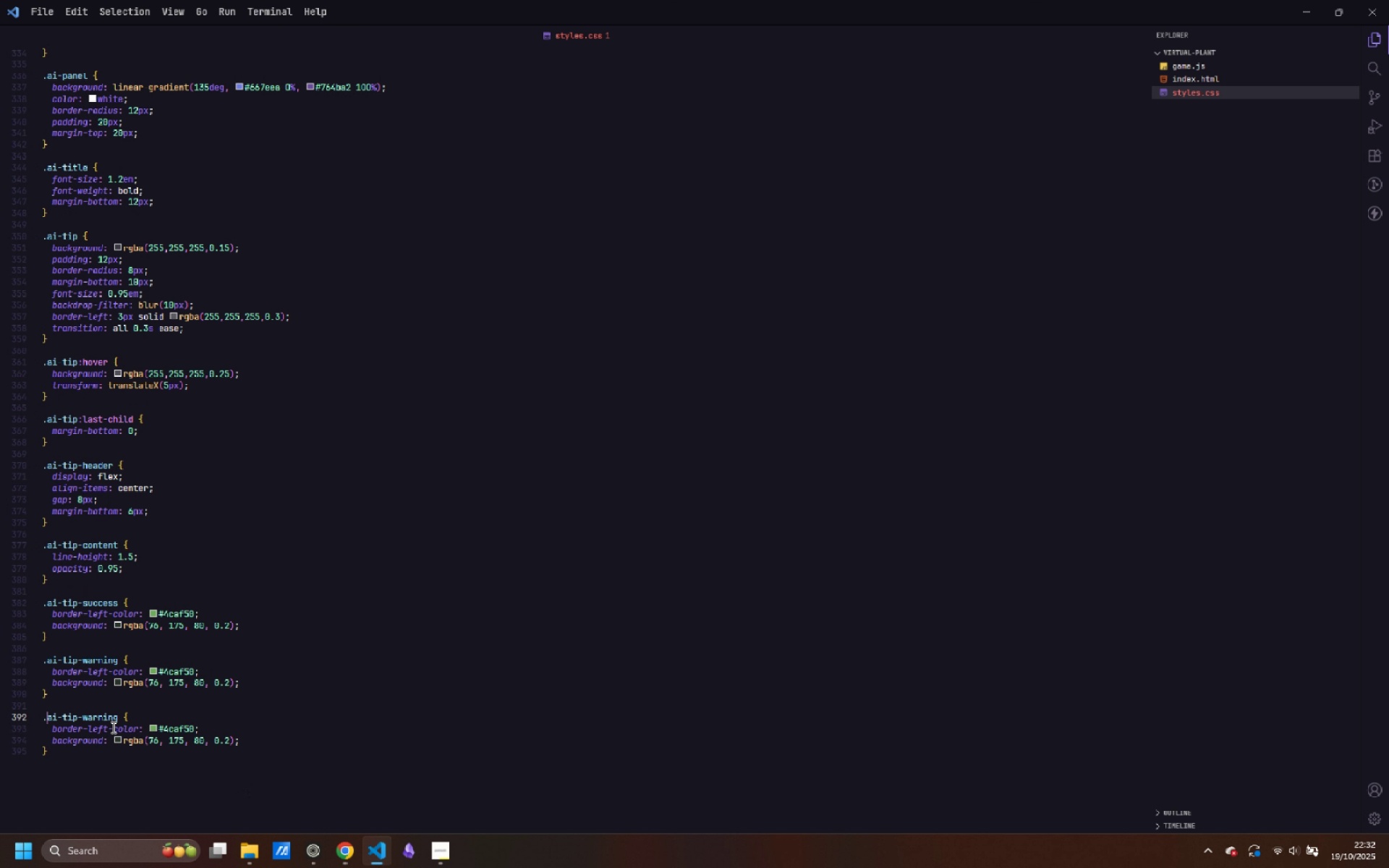 
key(ArrowUp)
 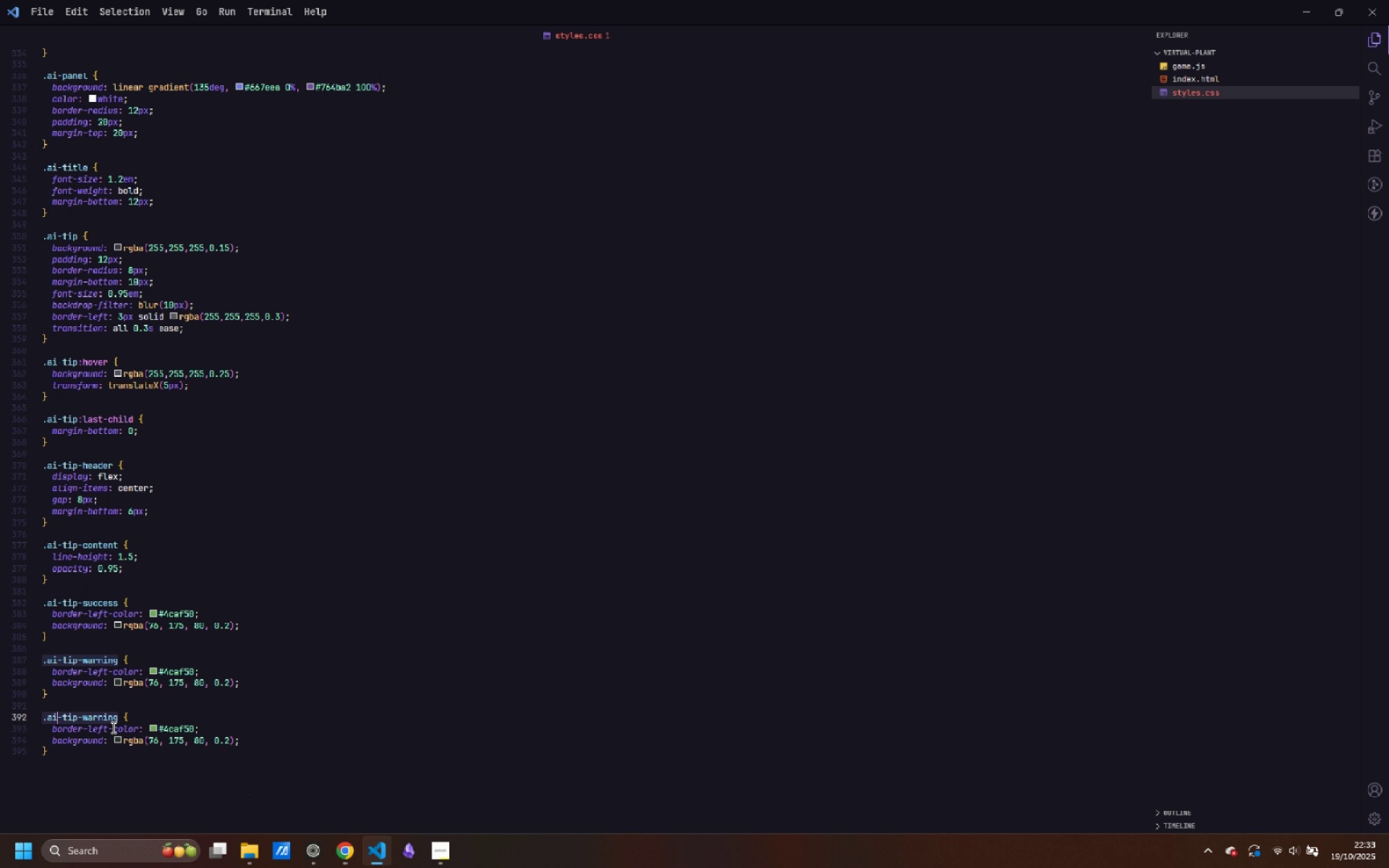 
key(Control+ArrowRight)
 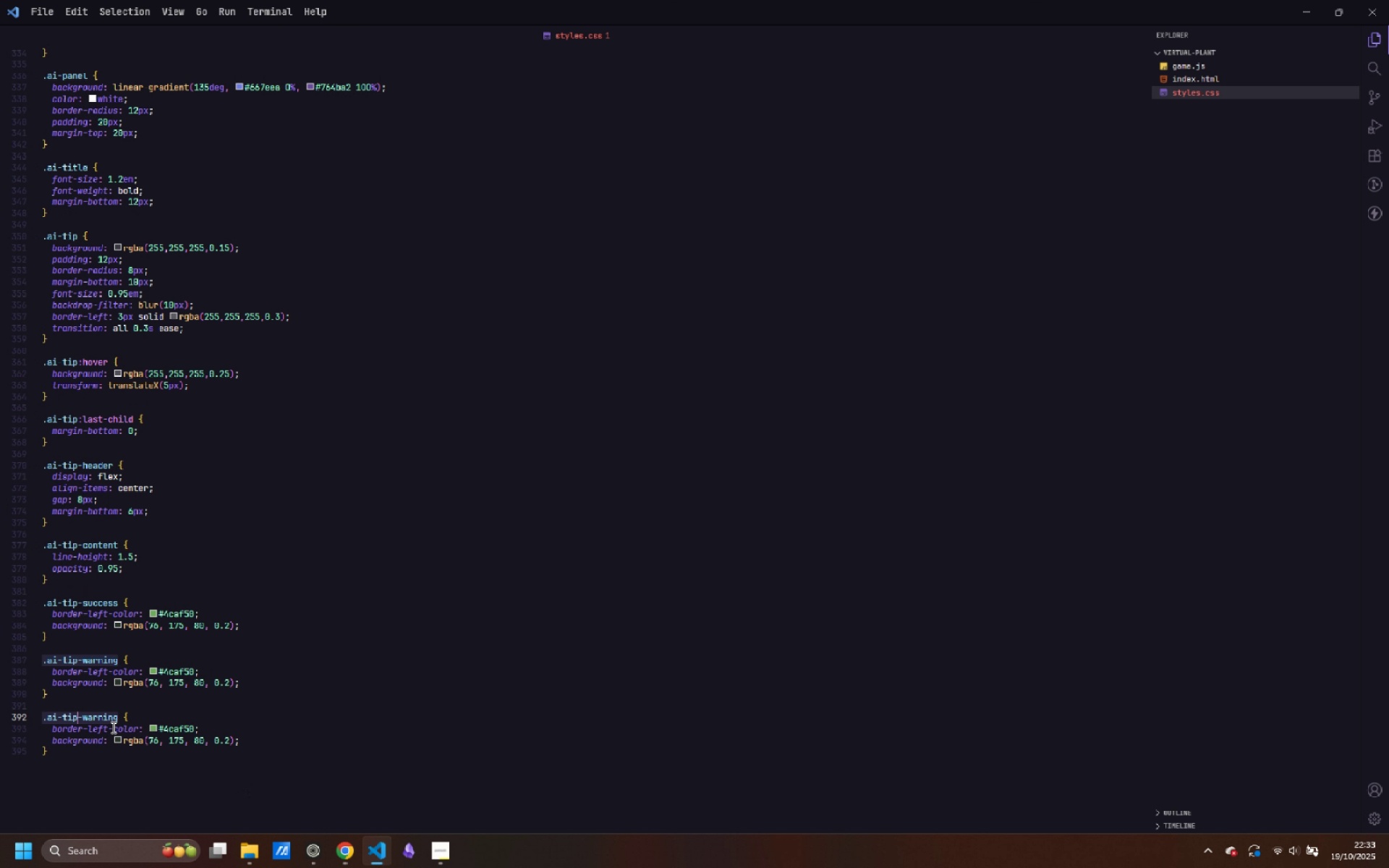 
key(Control+ArrowRight)
 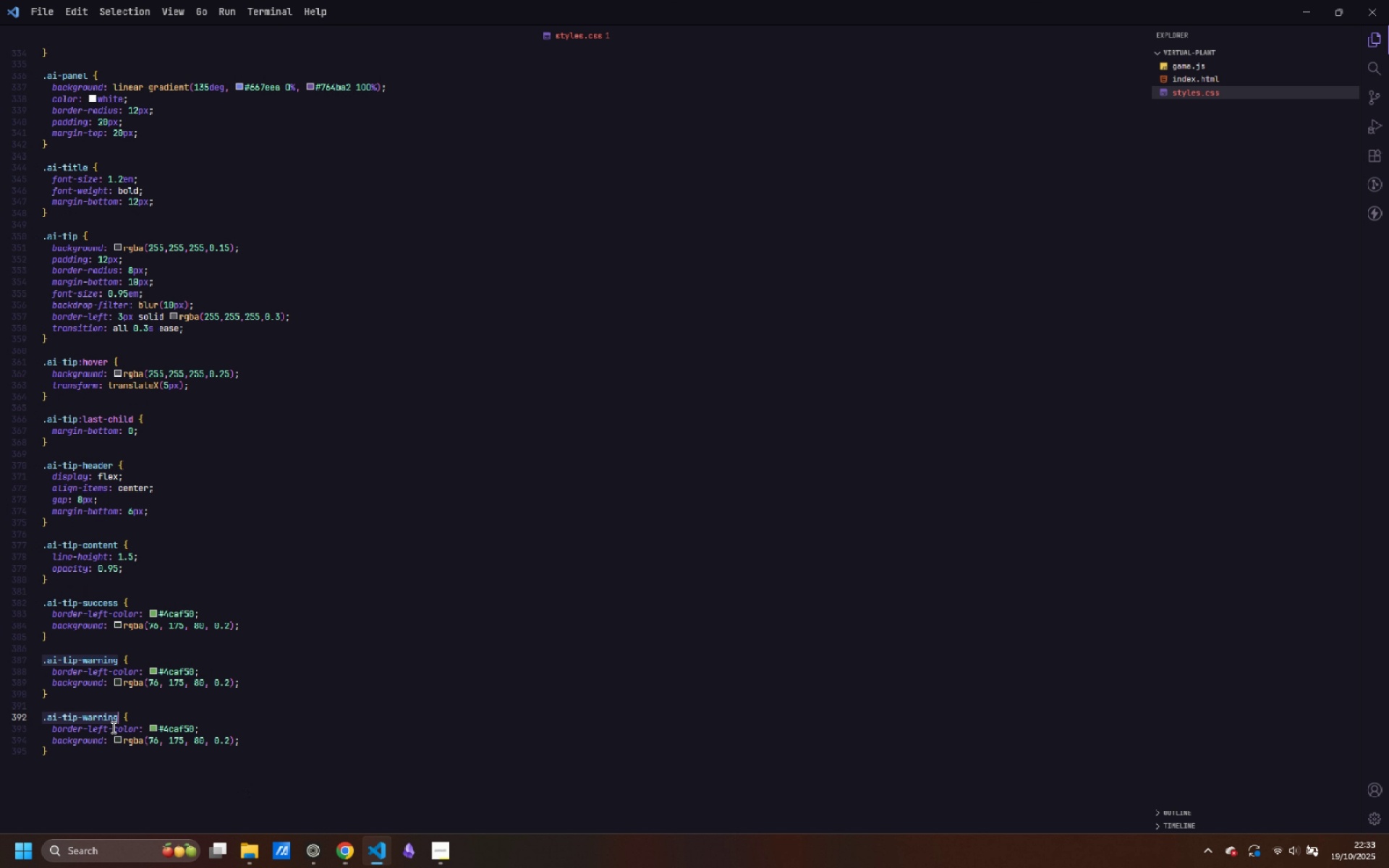 
key(Control+ArrowRight)
 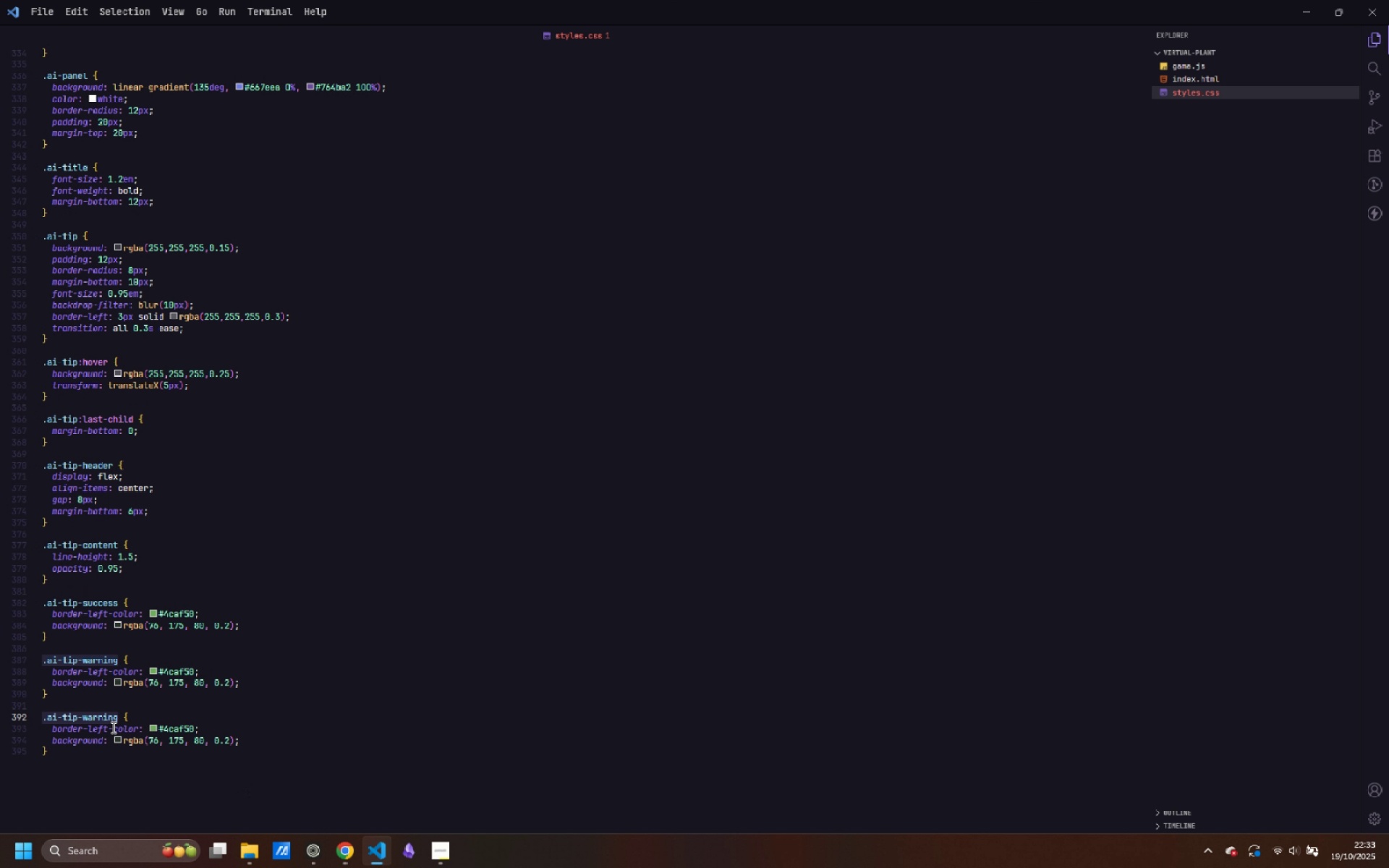 
key(Control+Backspace)
 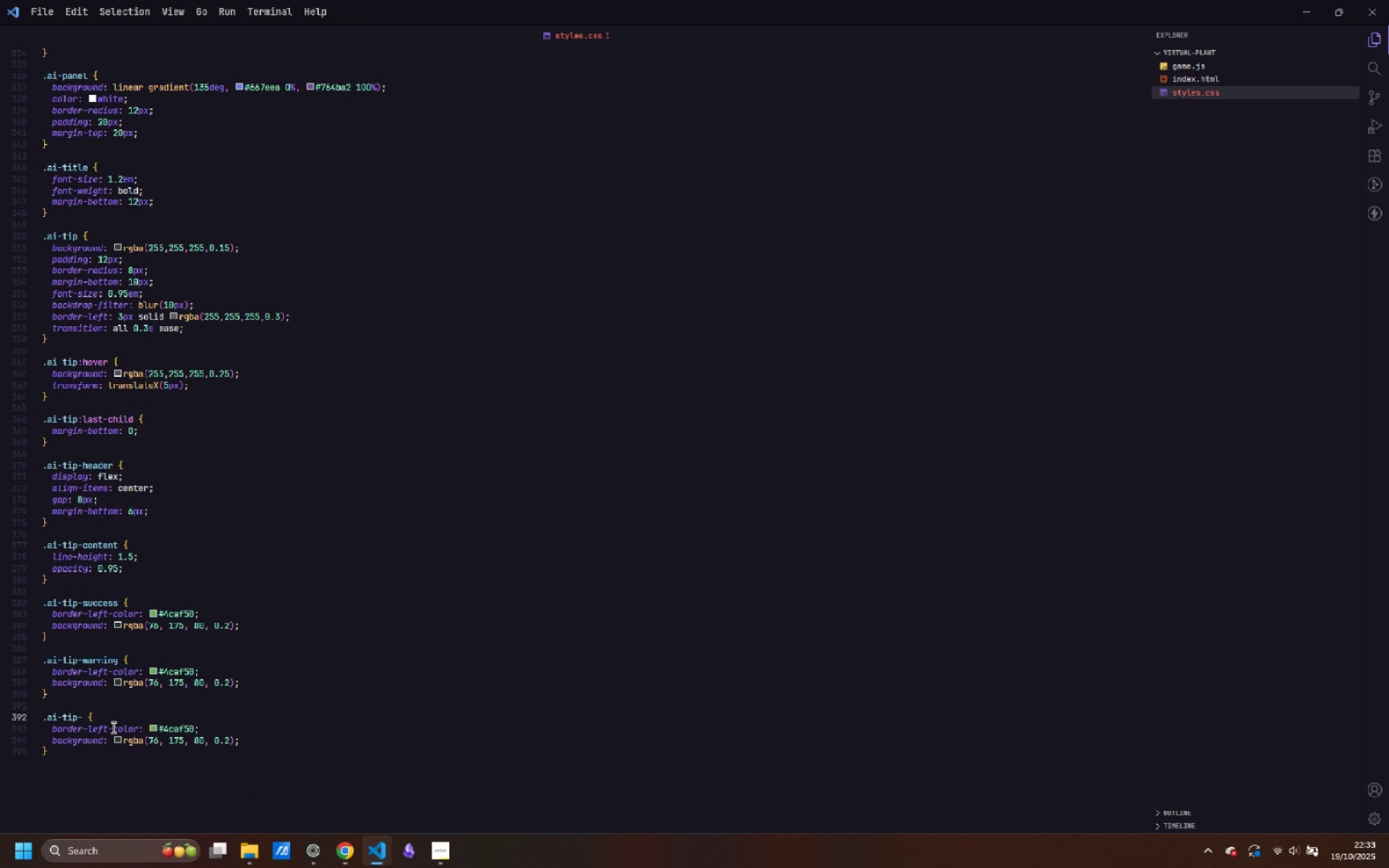 
type(error)
 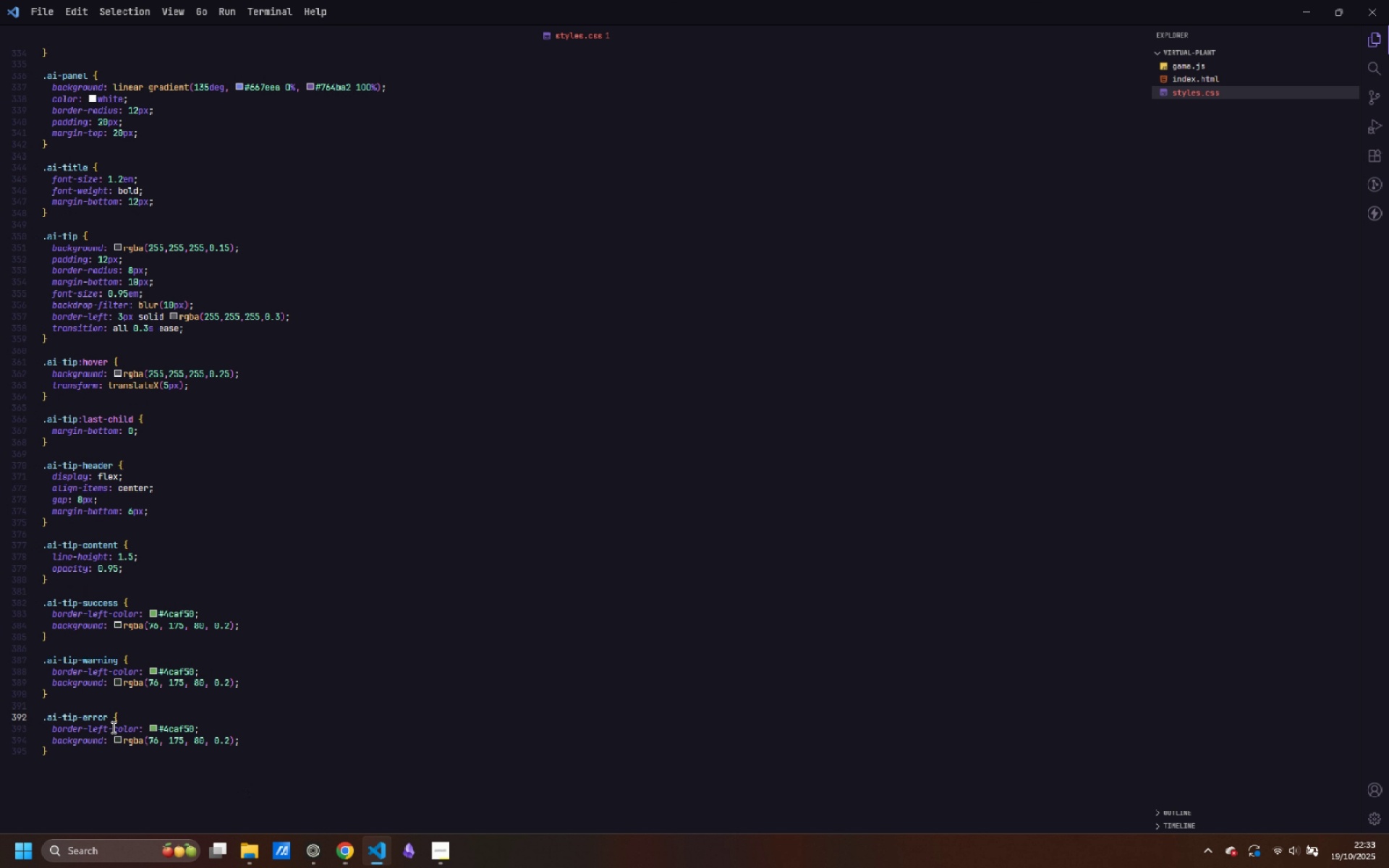 
key(ArrowDown)
 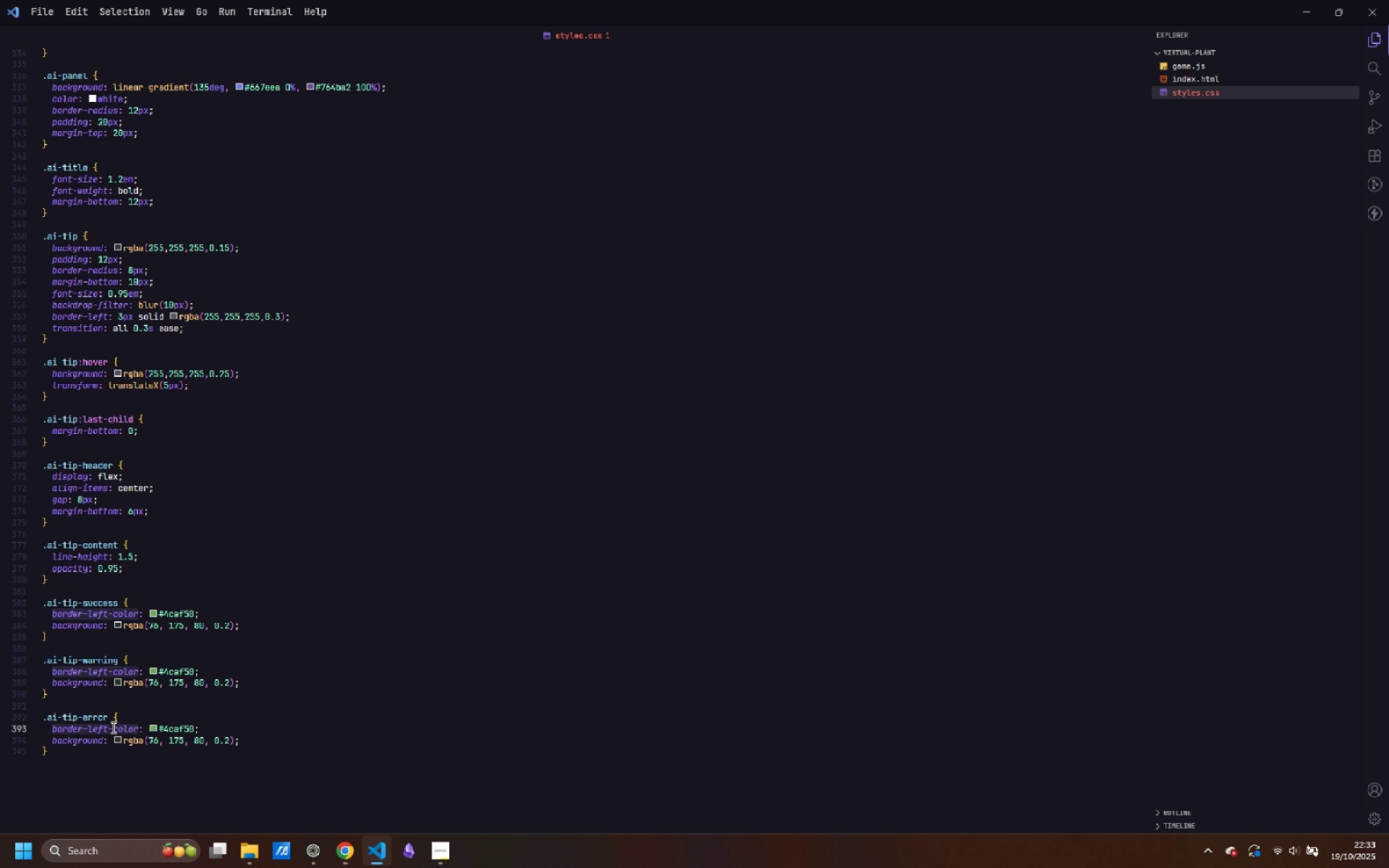 
key(ArrowDown)
 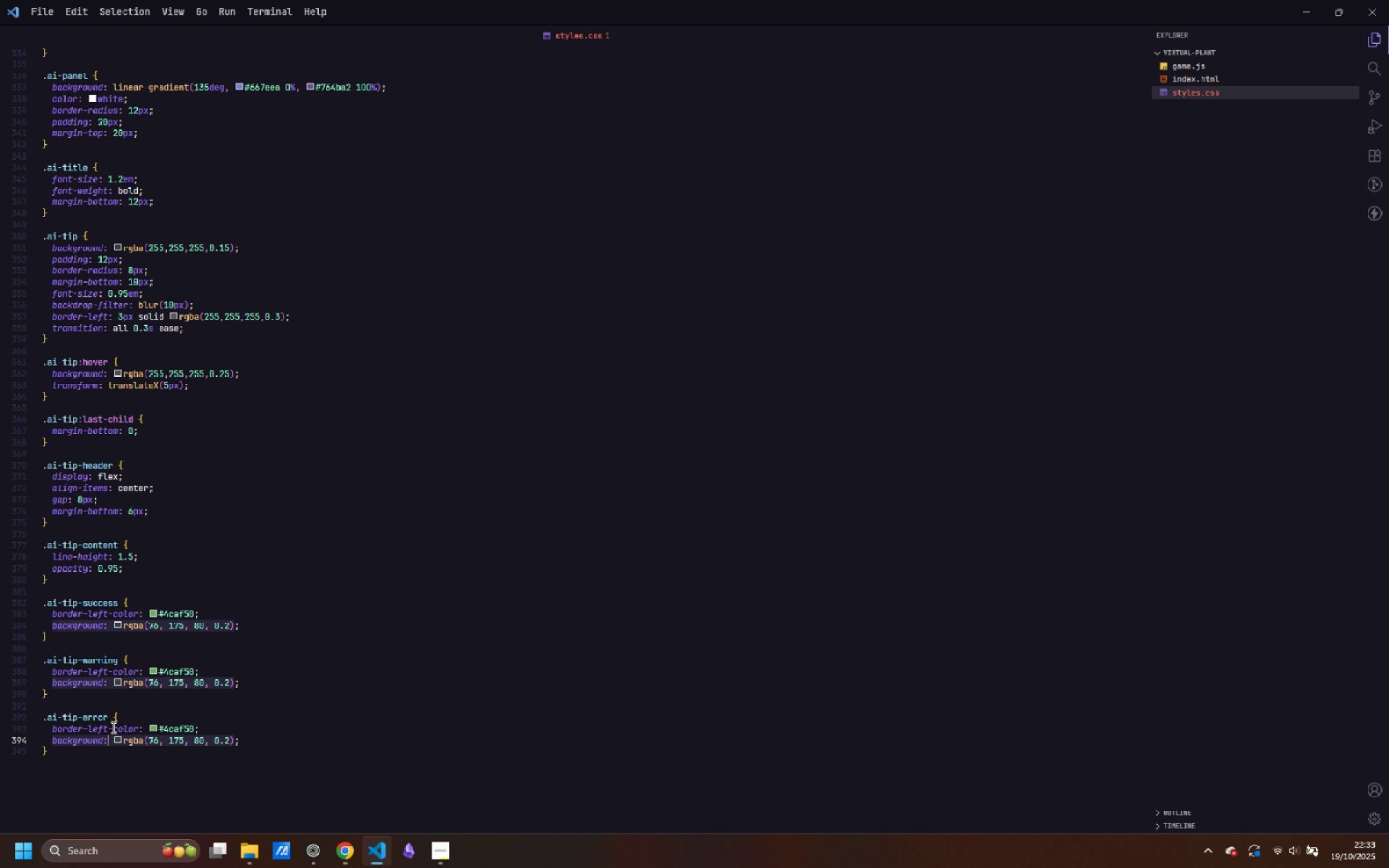 
hold_key(key=ControlLeft, duration=0.51)
 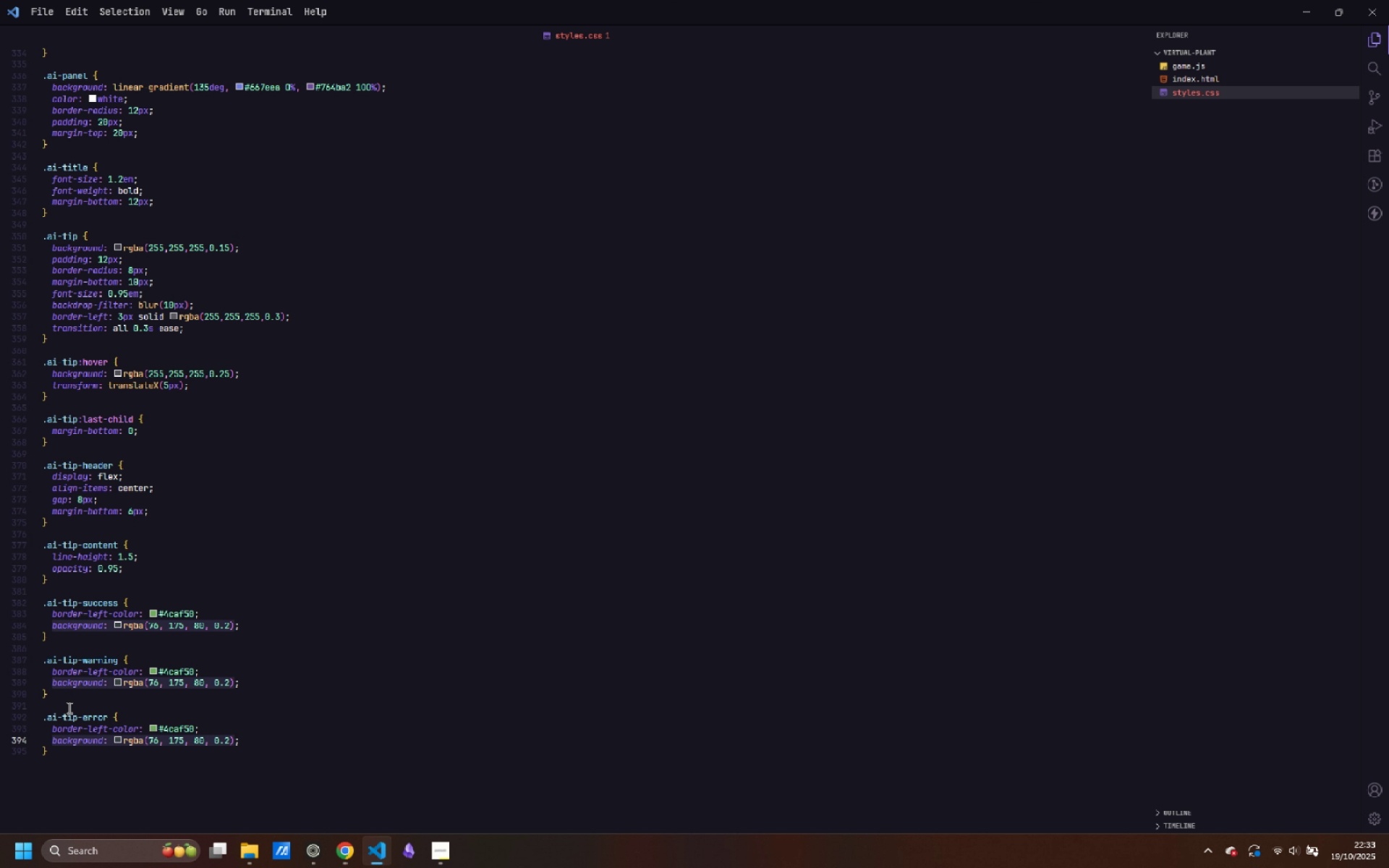 
key(ArrowRight)
 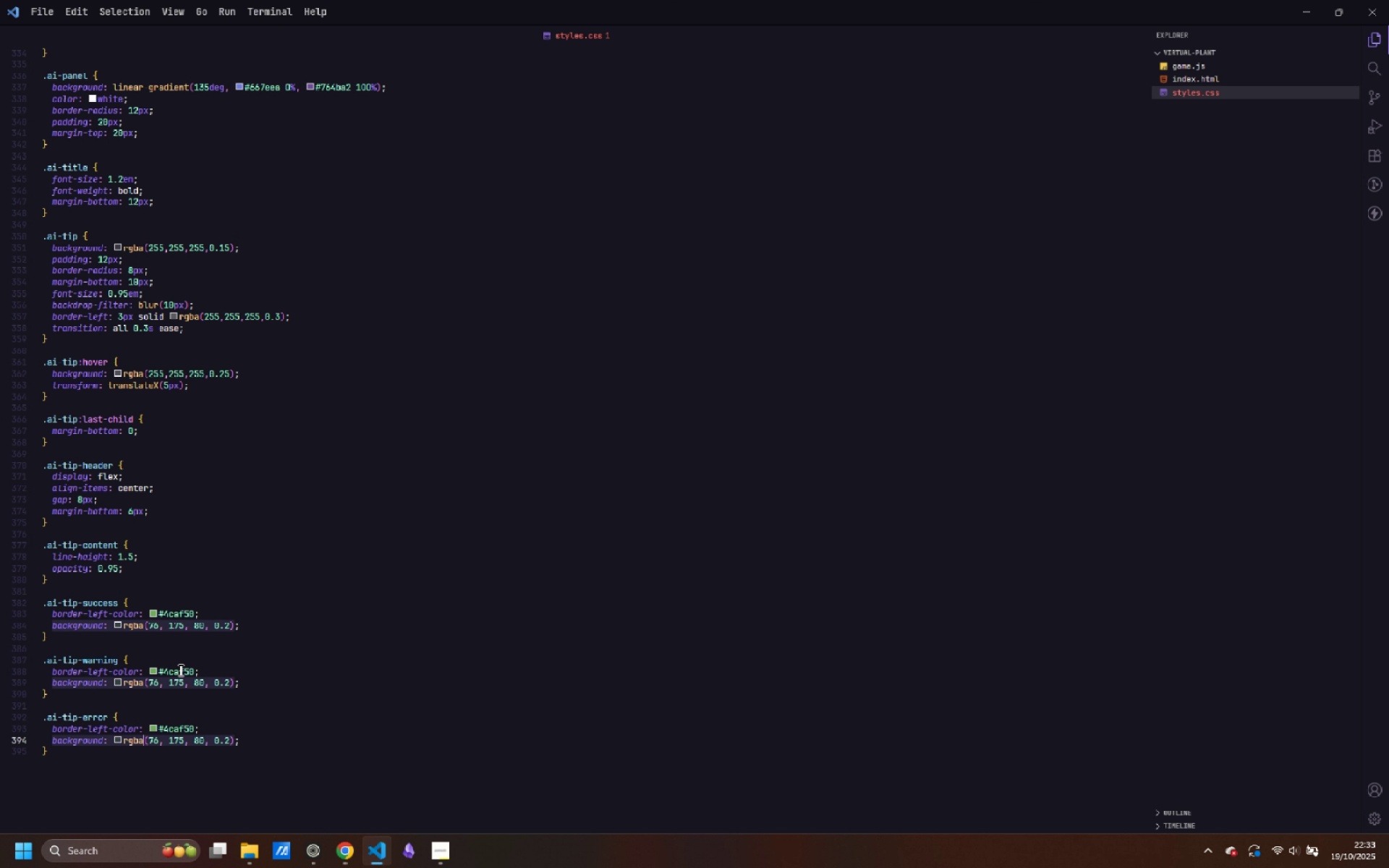 
double_click([177, 672])
 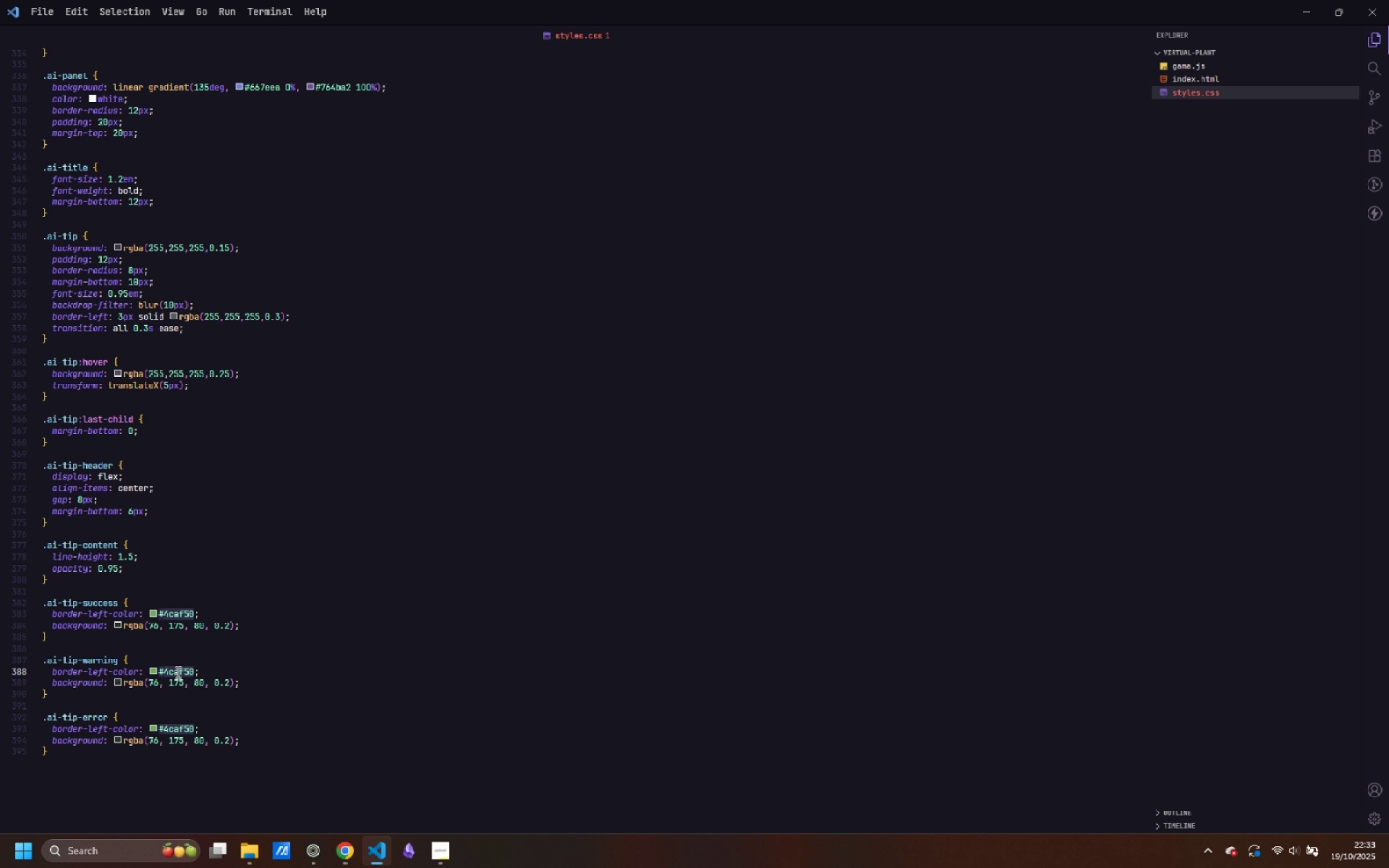 
type(ffc107)
 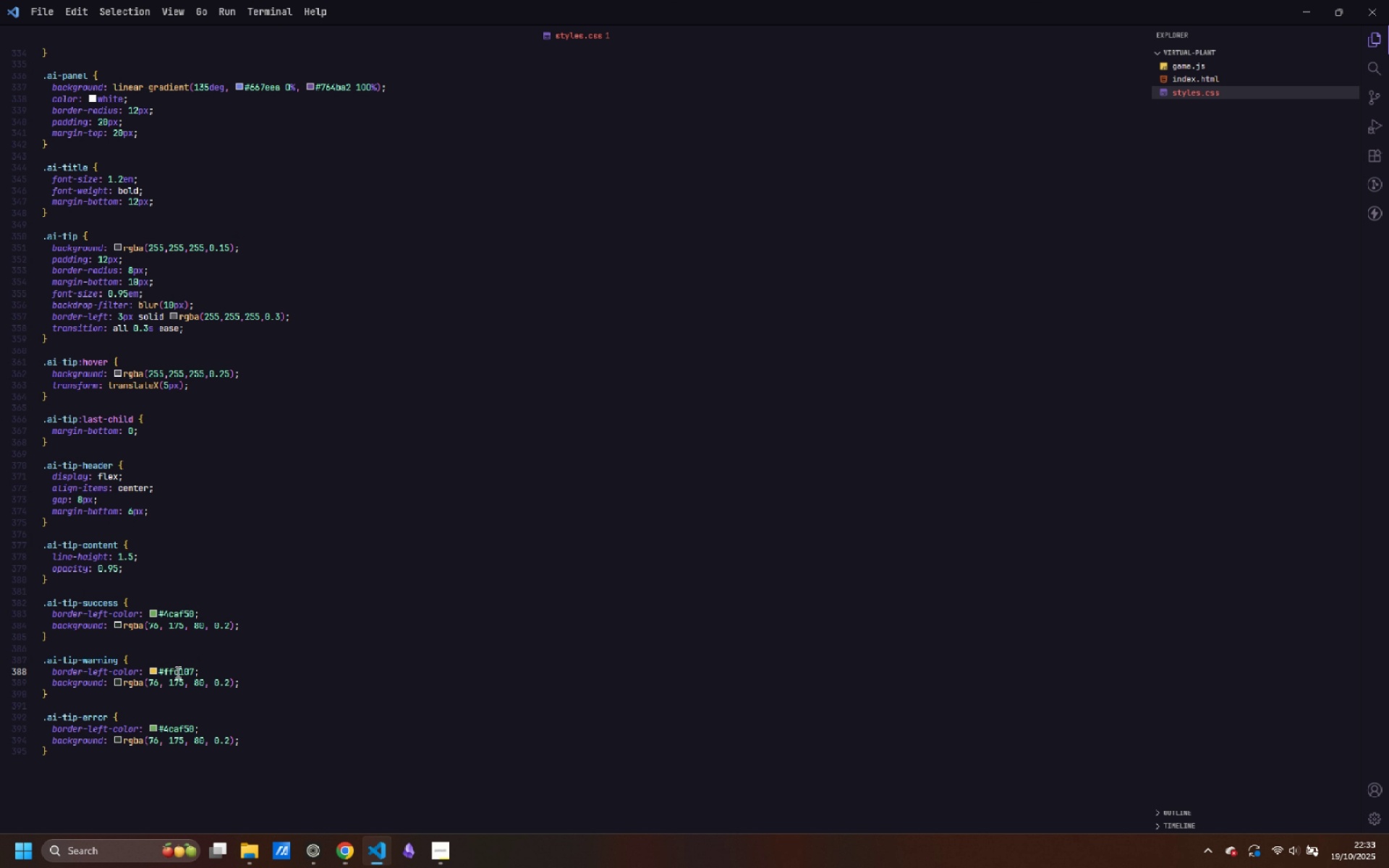 
key(ArrowDown)
 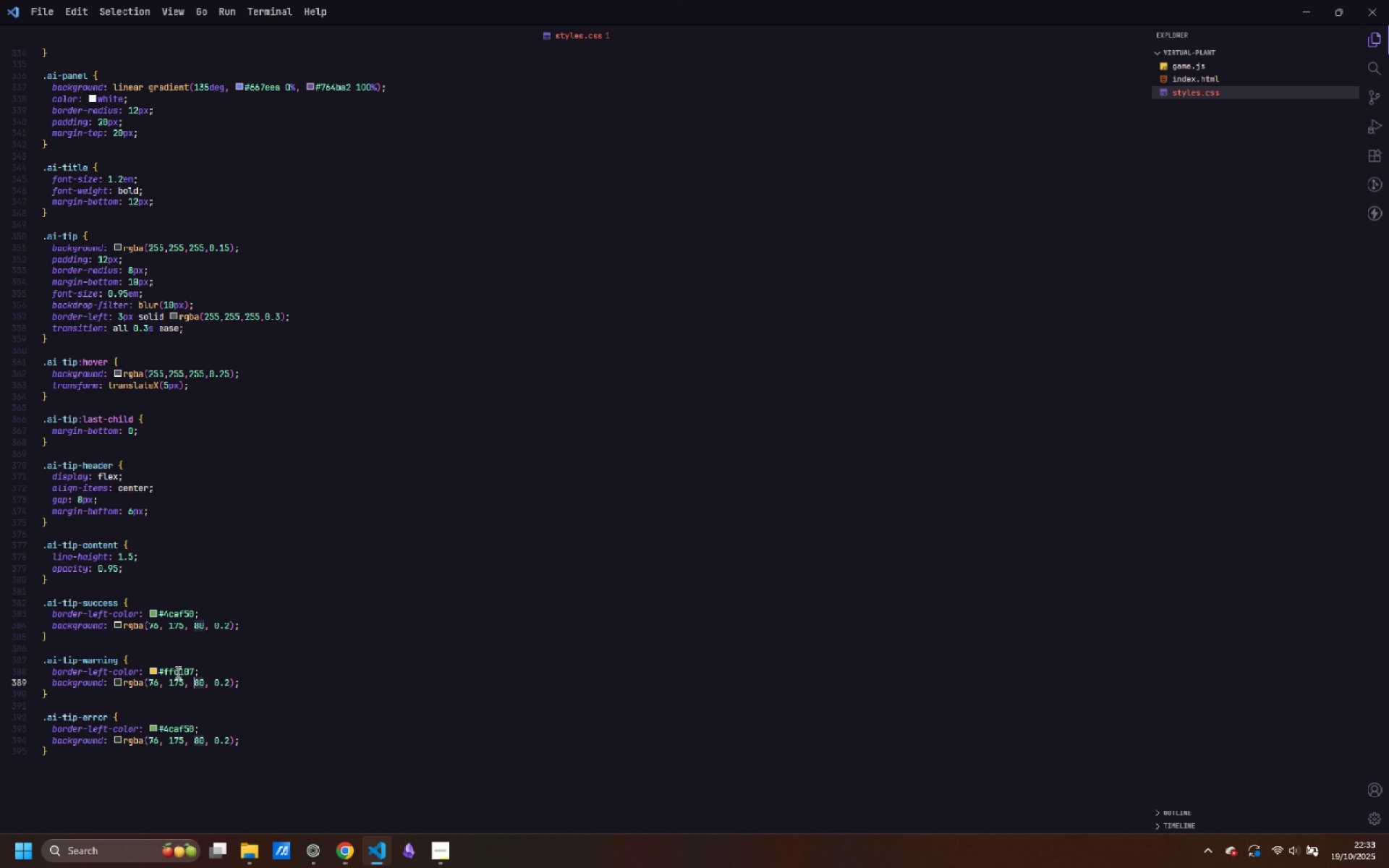 
key(Control+ArrowLeft)
 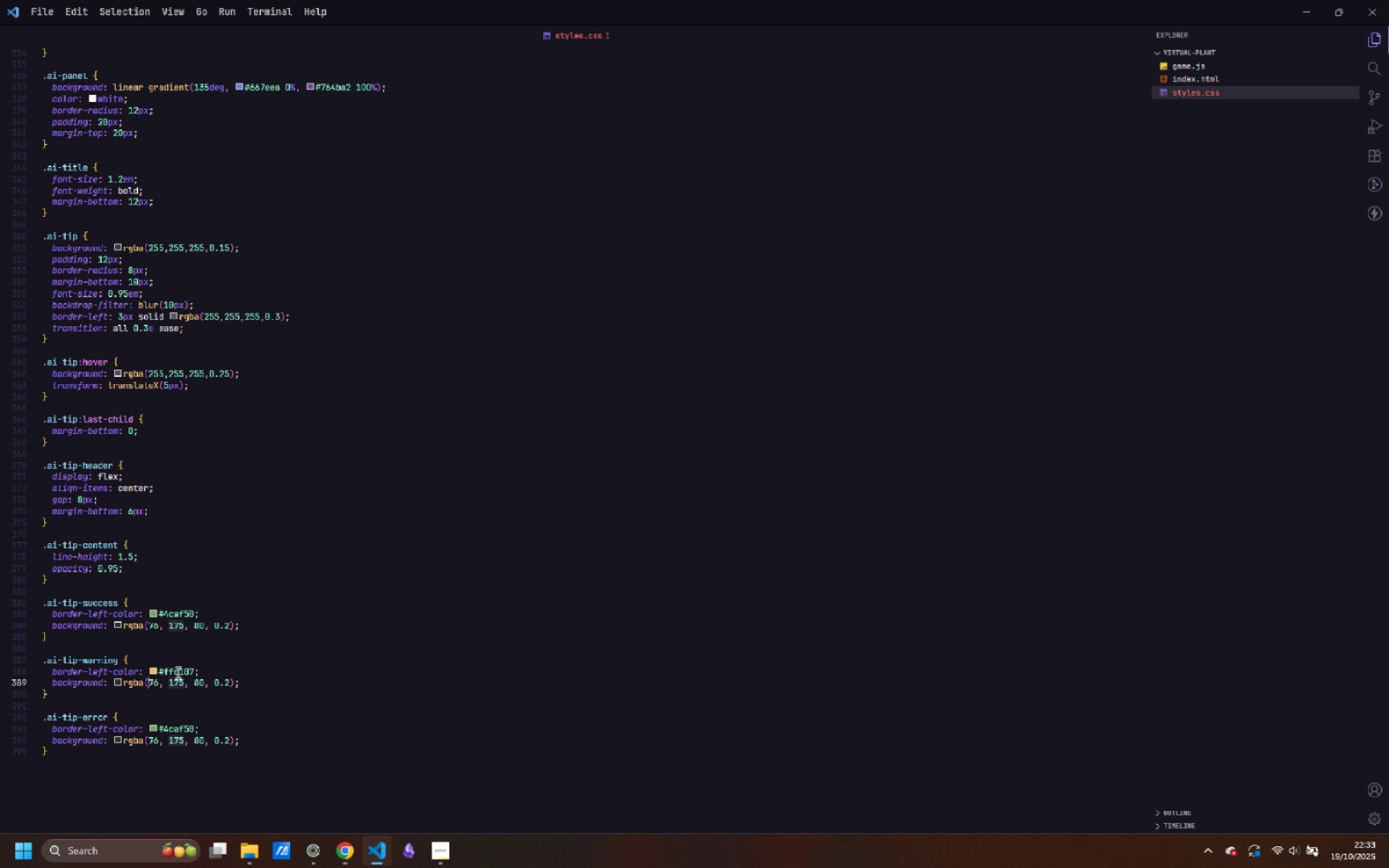 
key(Control+ArrowLeft)
 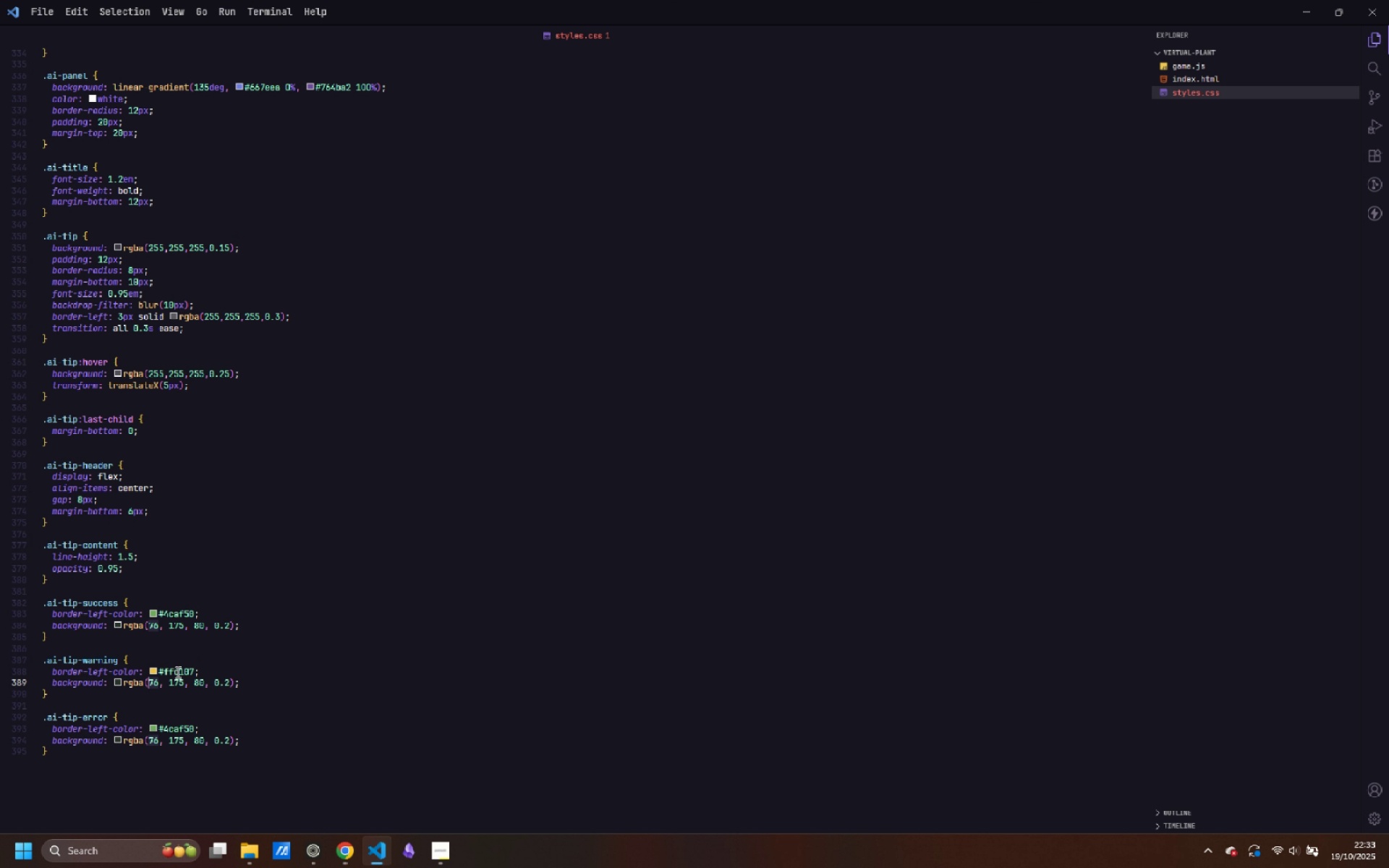 
key(Control+ArrowRight)
 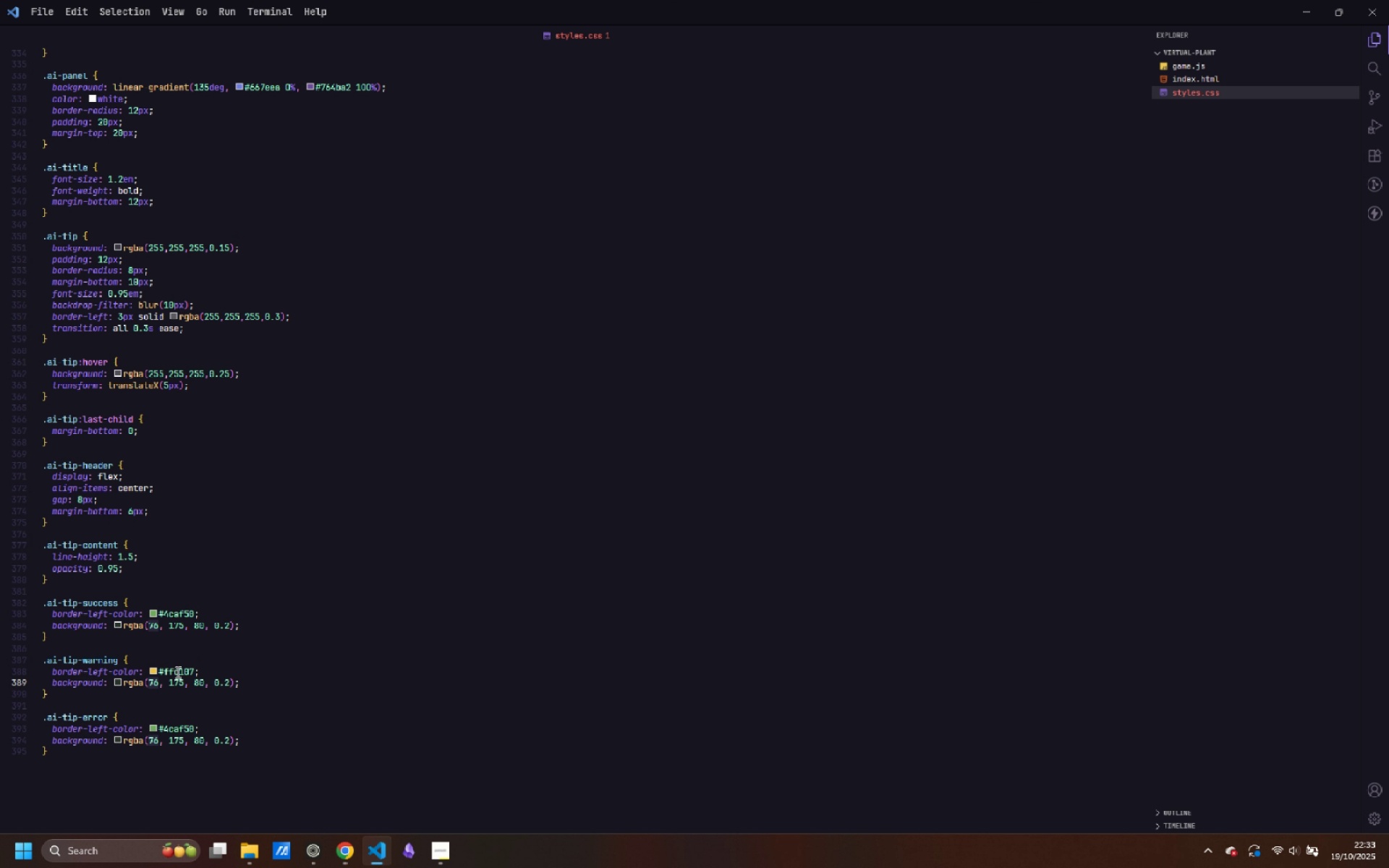 
key(Control+ControlLeft)
 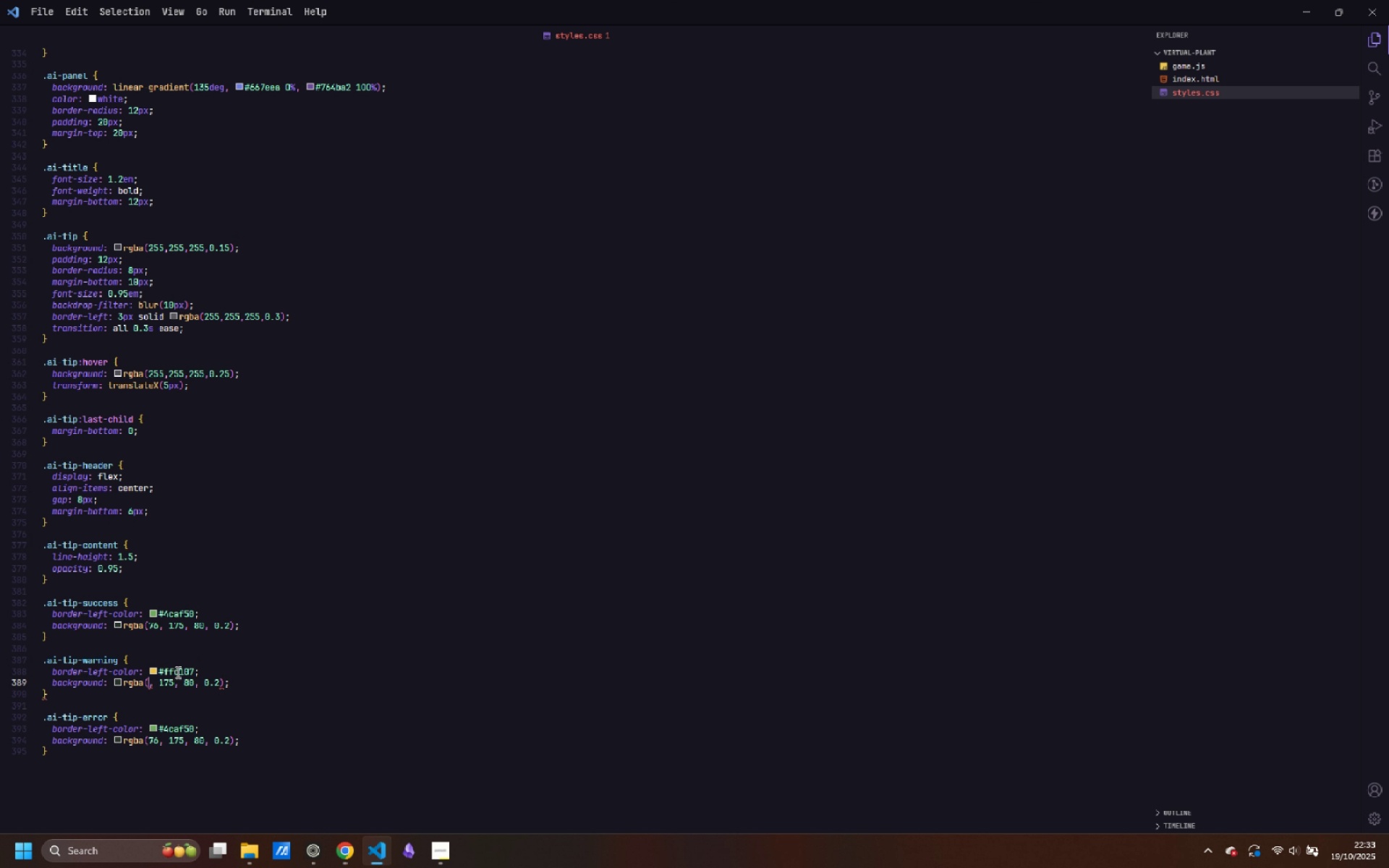 
key(Control+Backspace)
 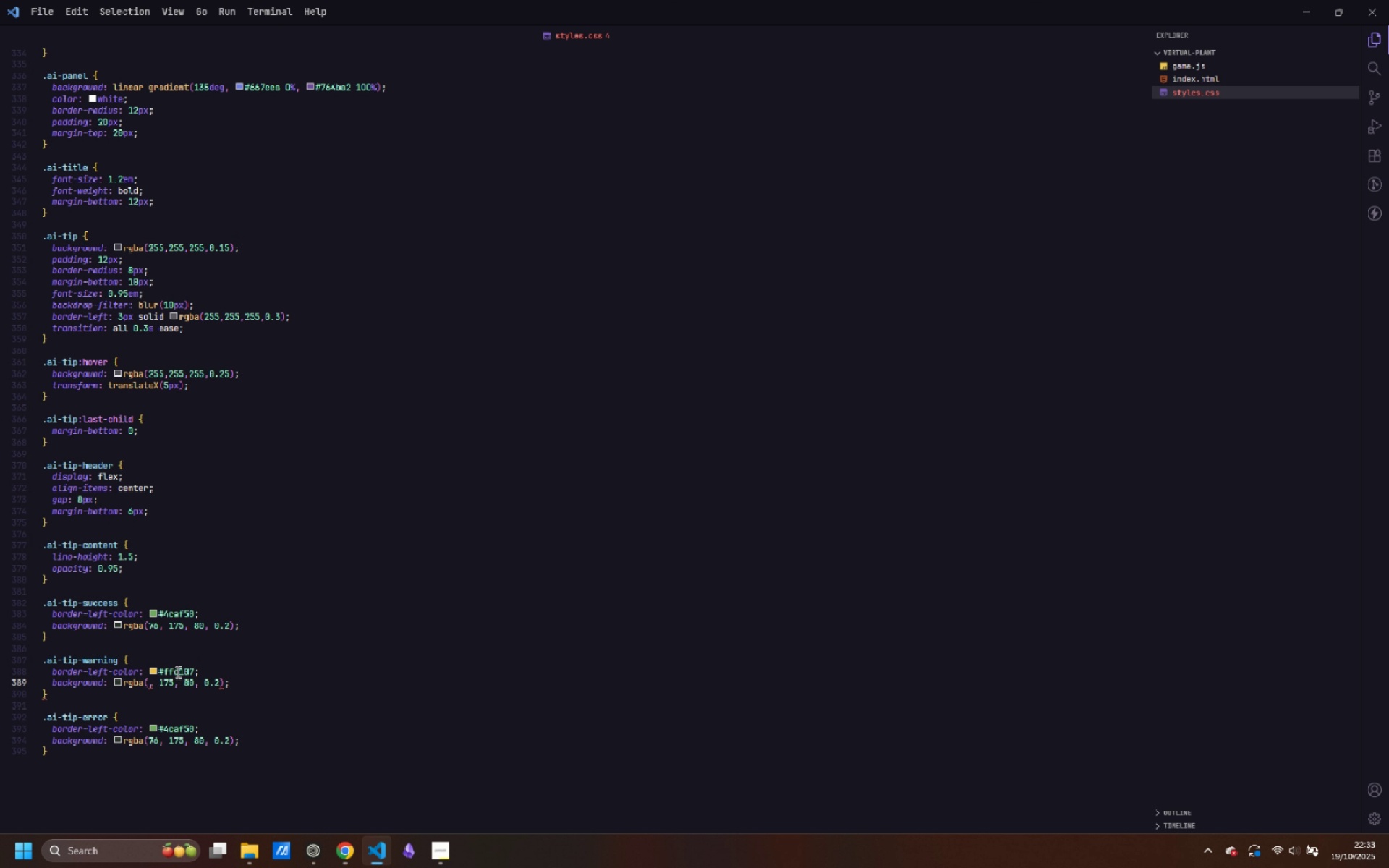 
type(255)
 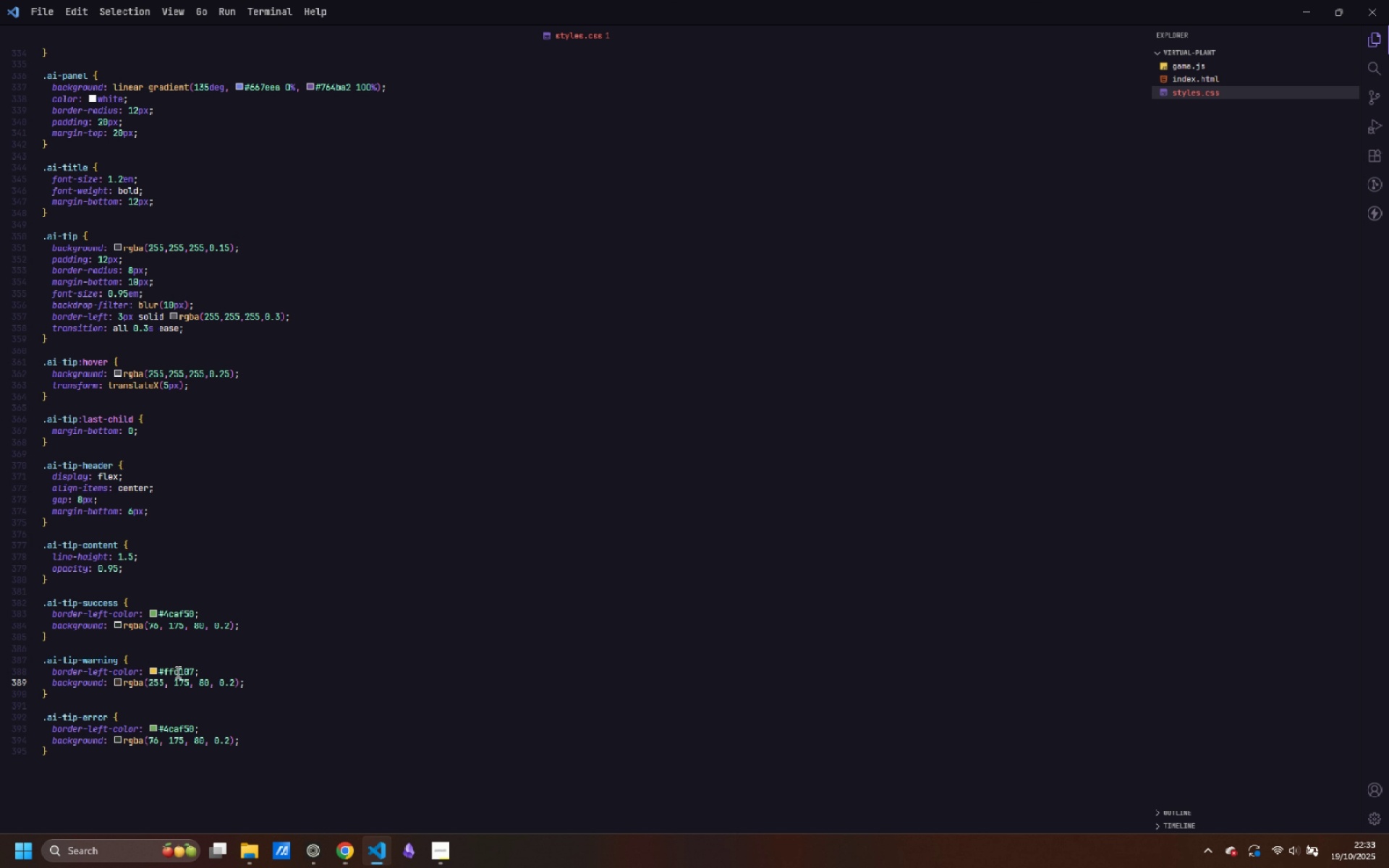 
key(Control+ArrowRight)
 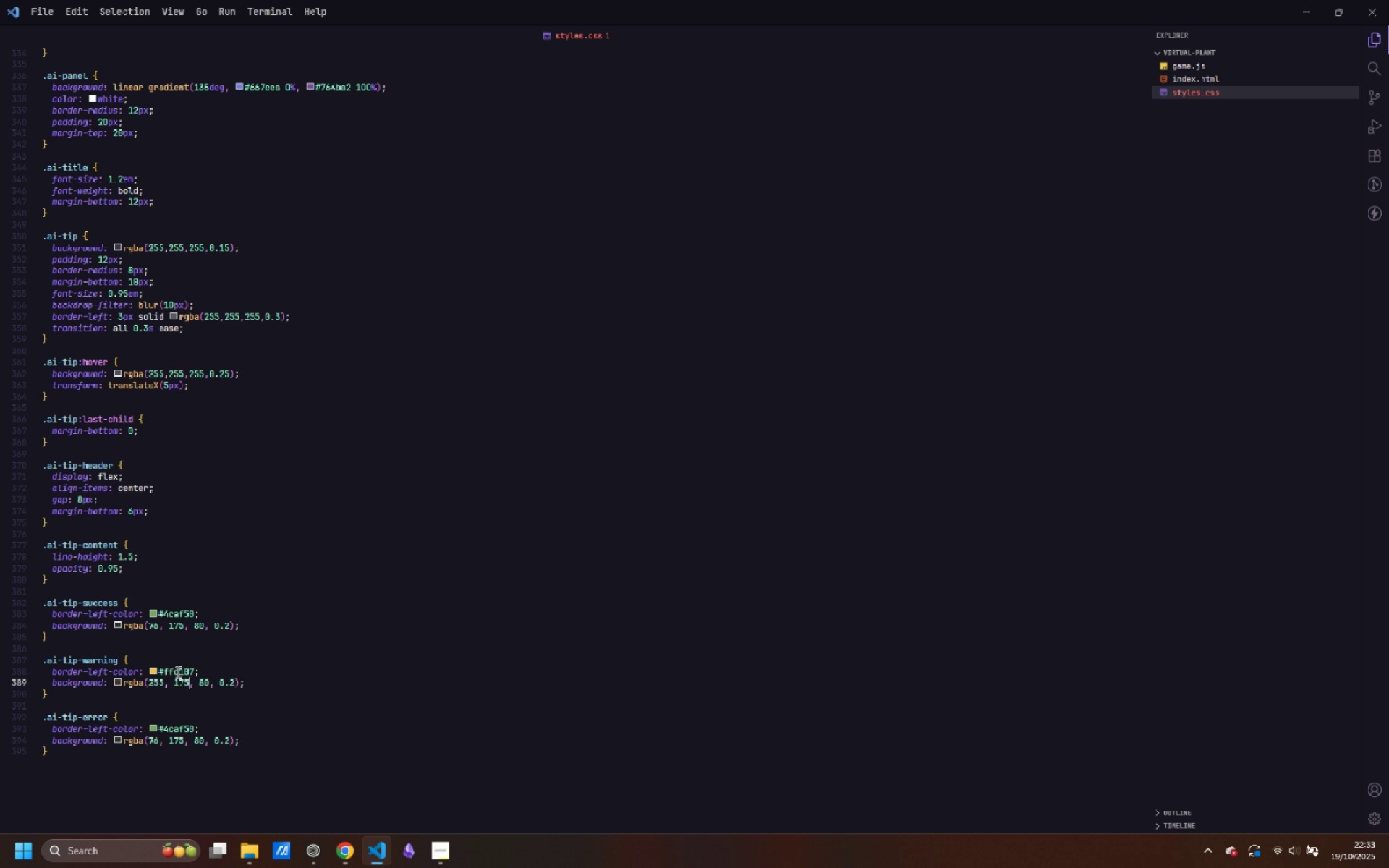 
key(Control+ArrowRight)
 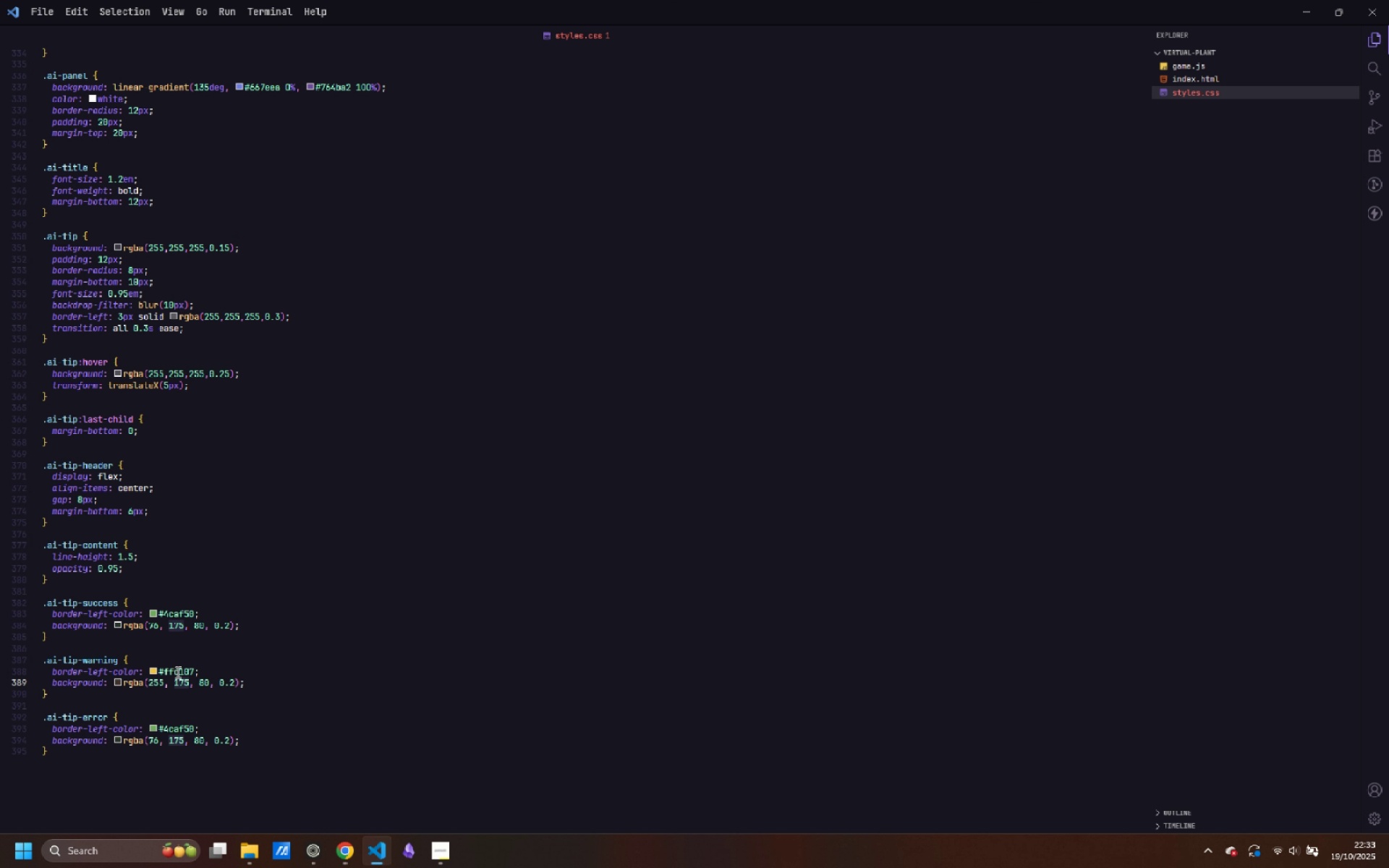 
key(Control+ControlLeft)
 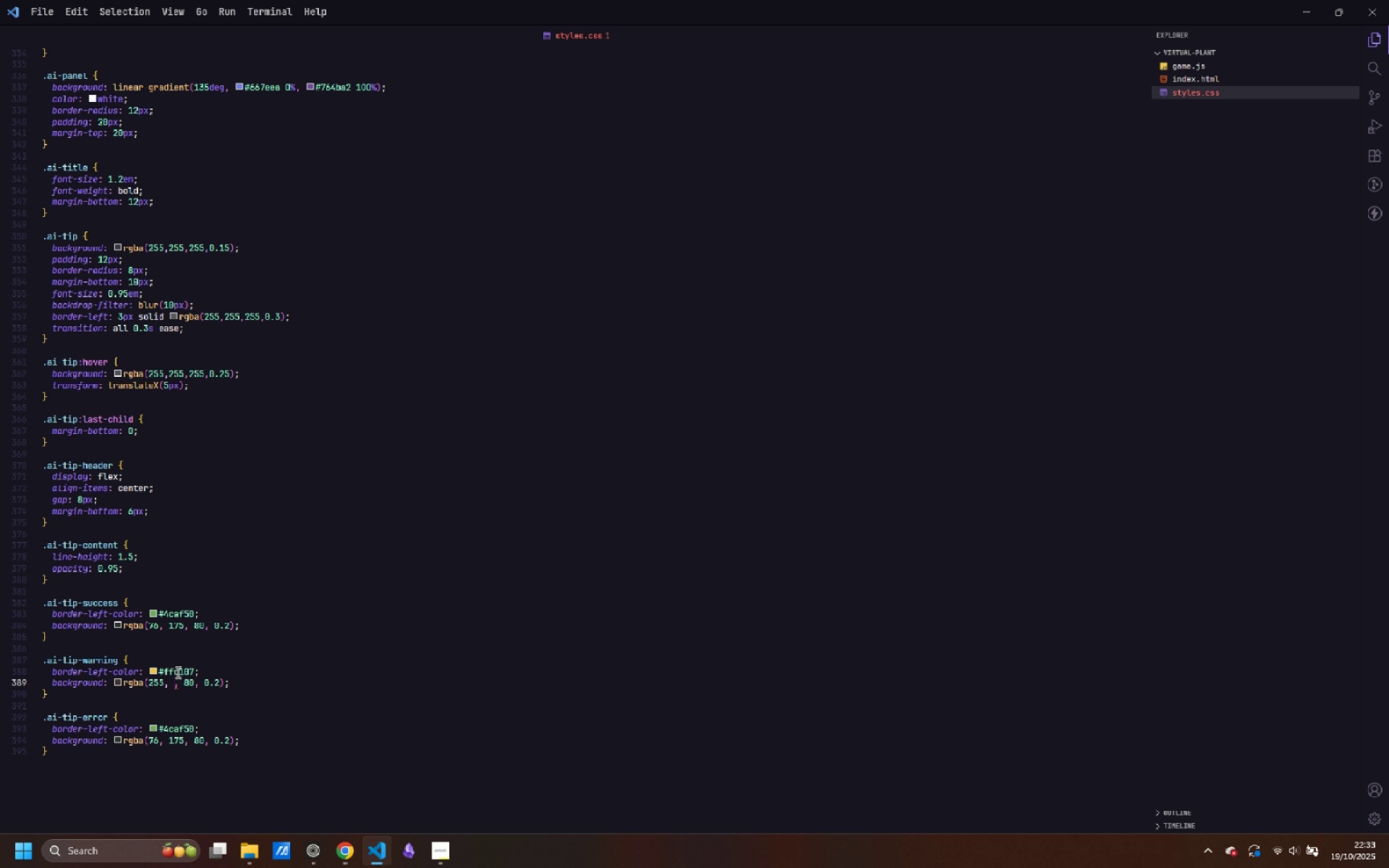 
key(Control+Backspace)
 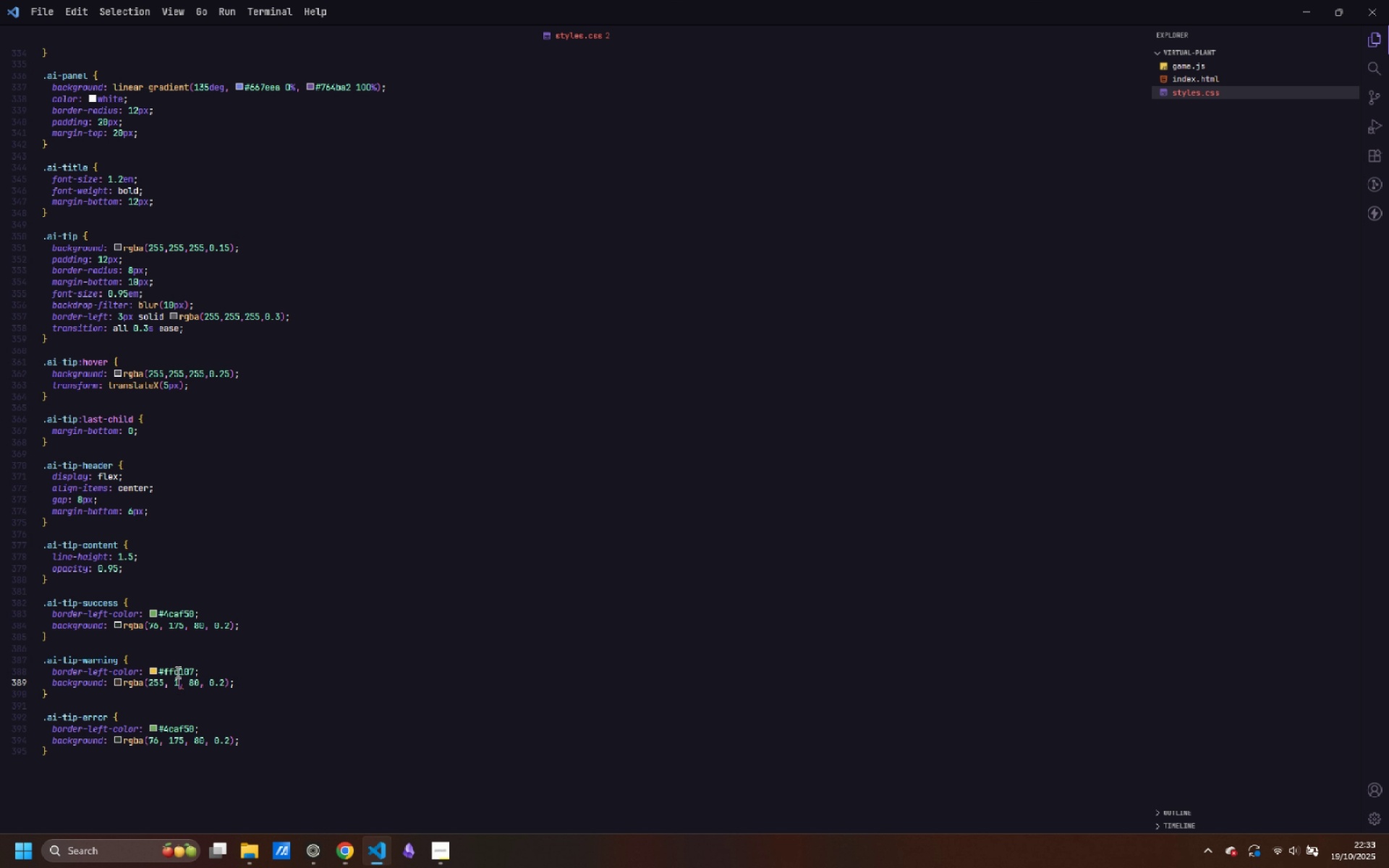 
type(193)
 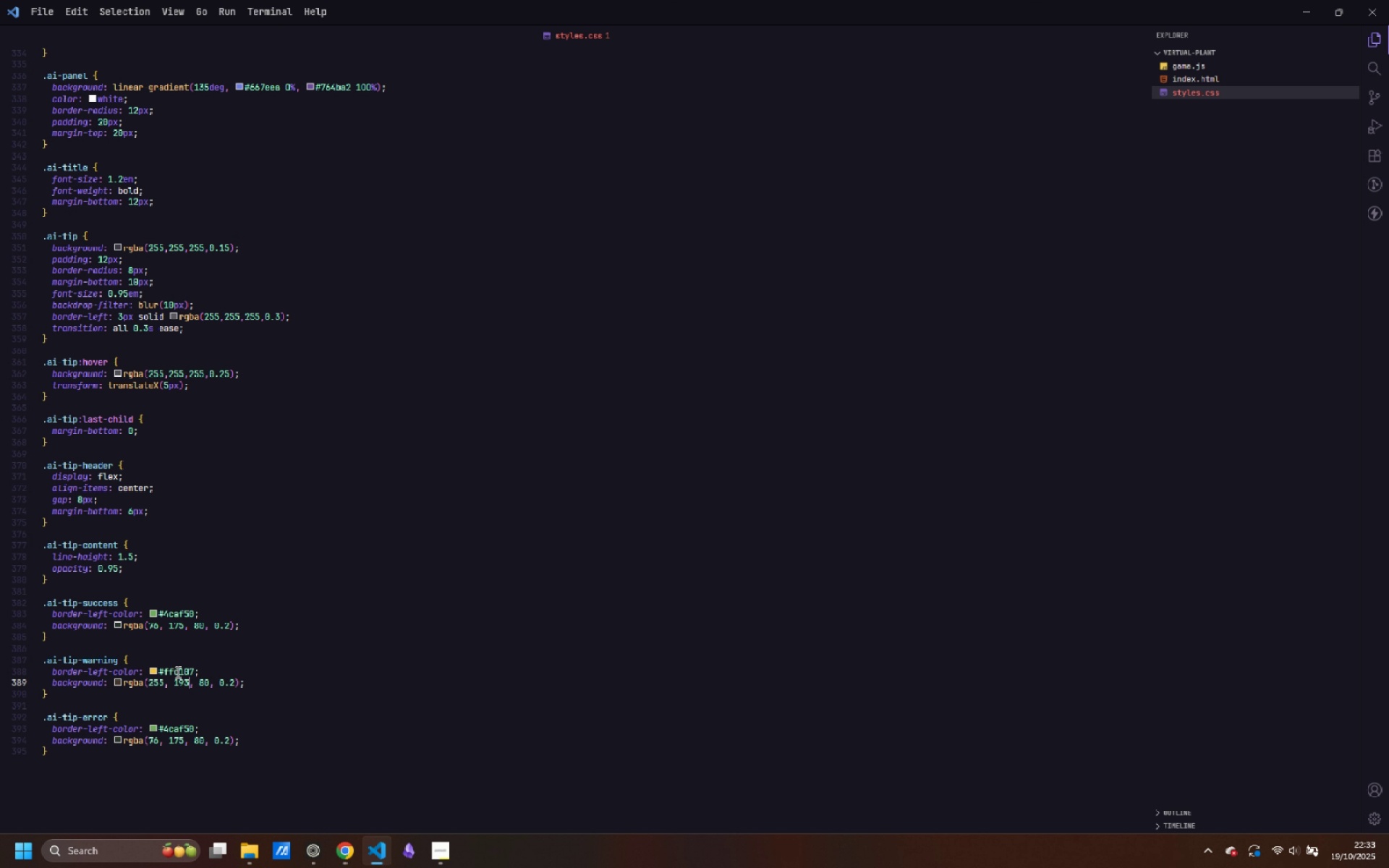 
key(Control+ArrowRight)
 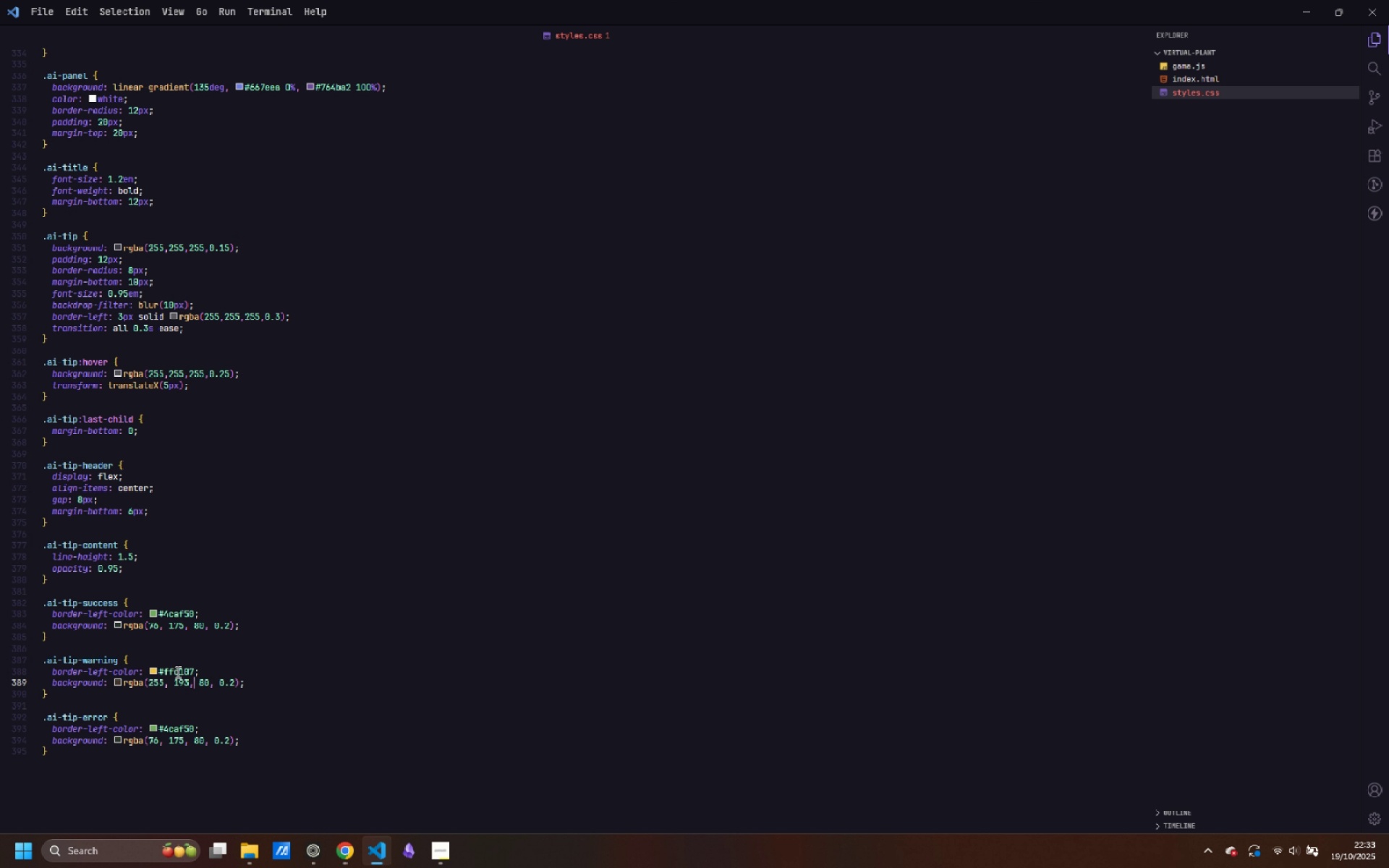 
key(Control+ArrowRight)
 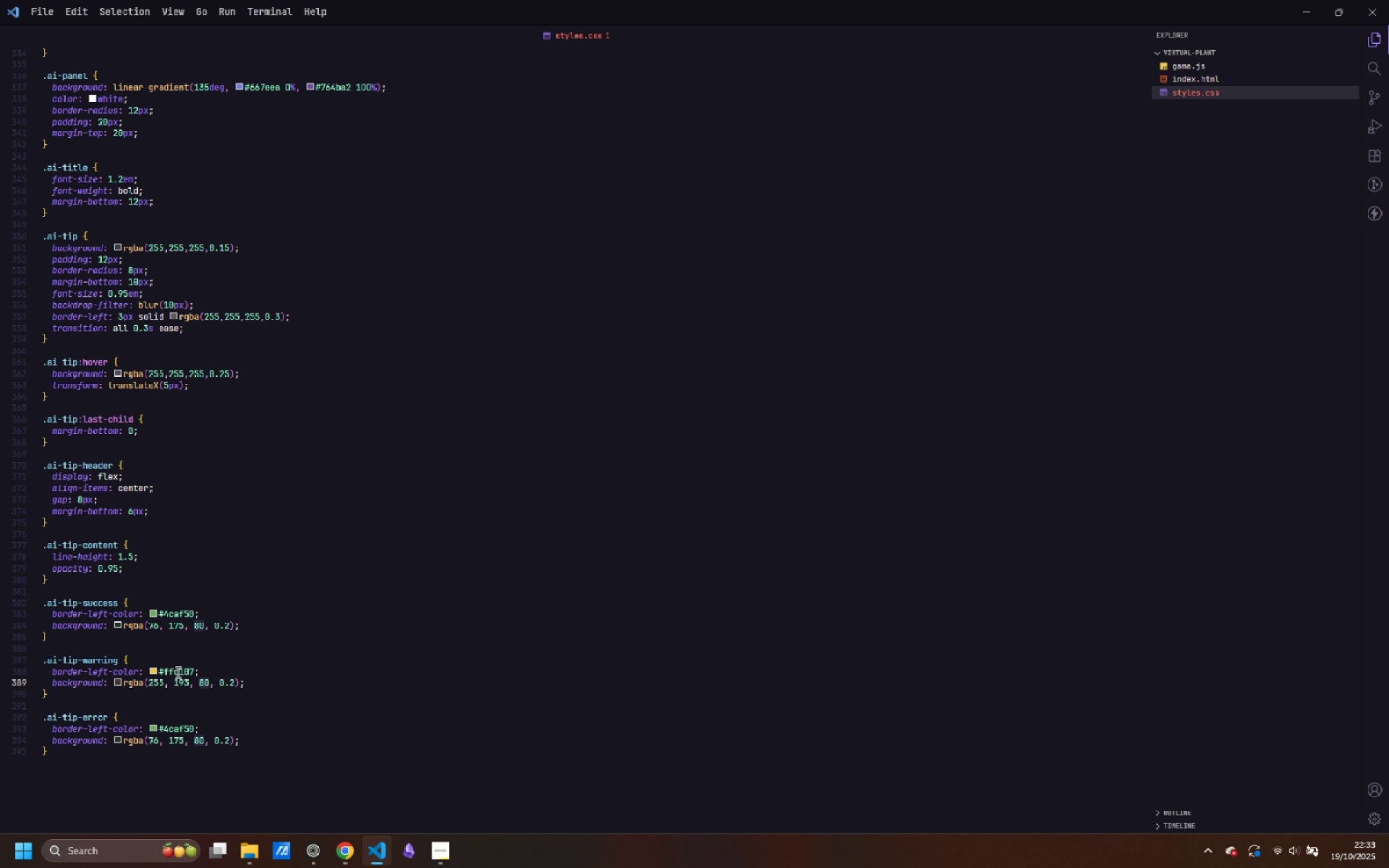 
key(Control+ControlLeft)
 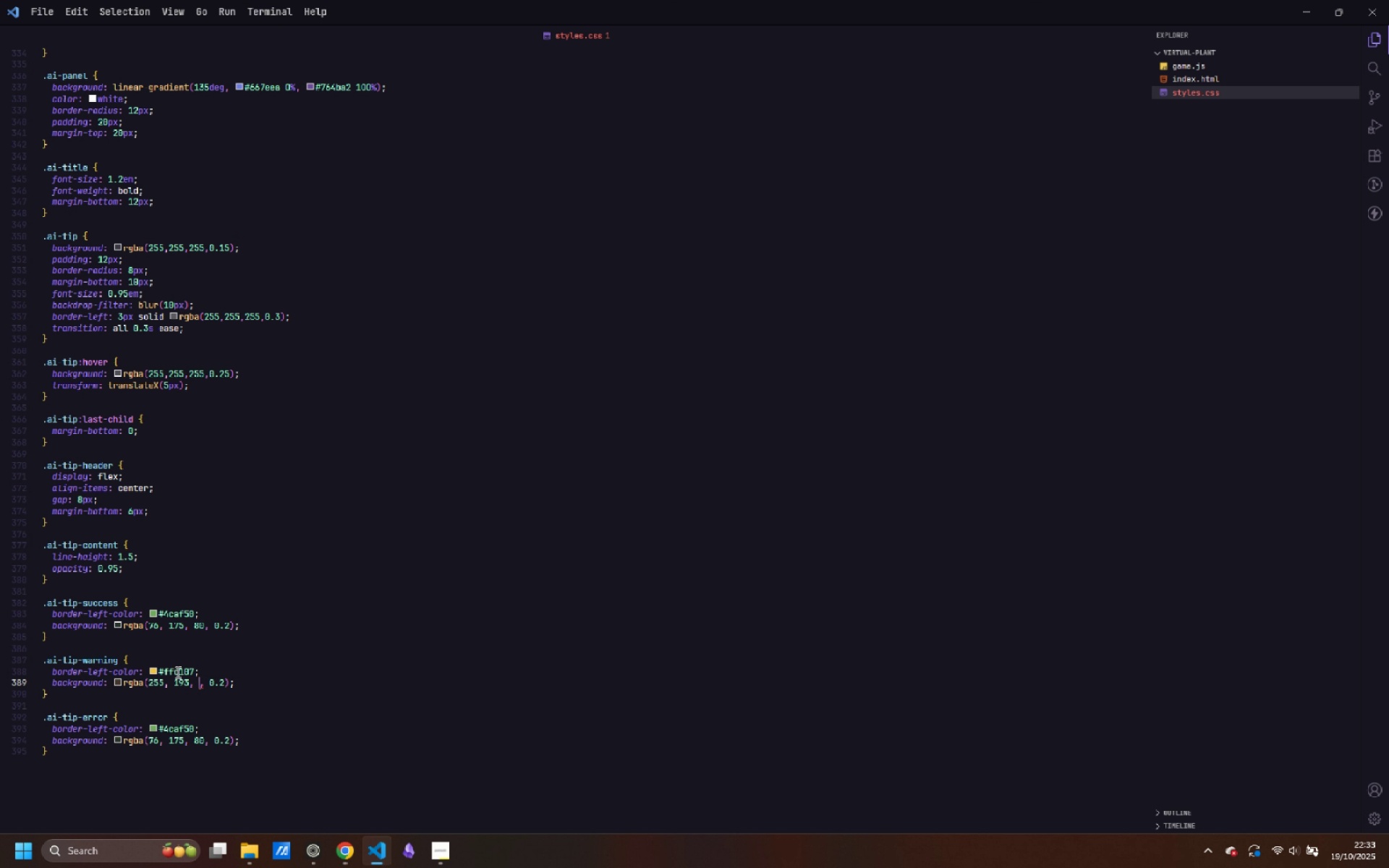 
key(Control+Backspace)
 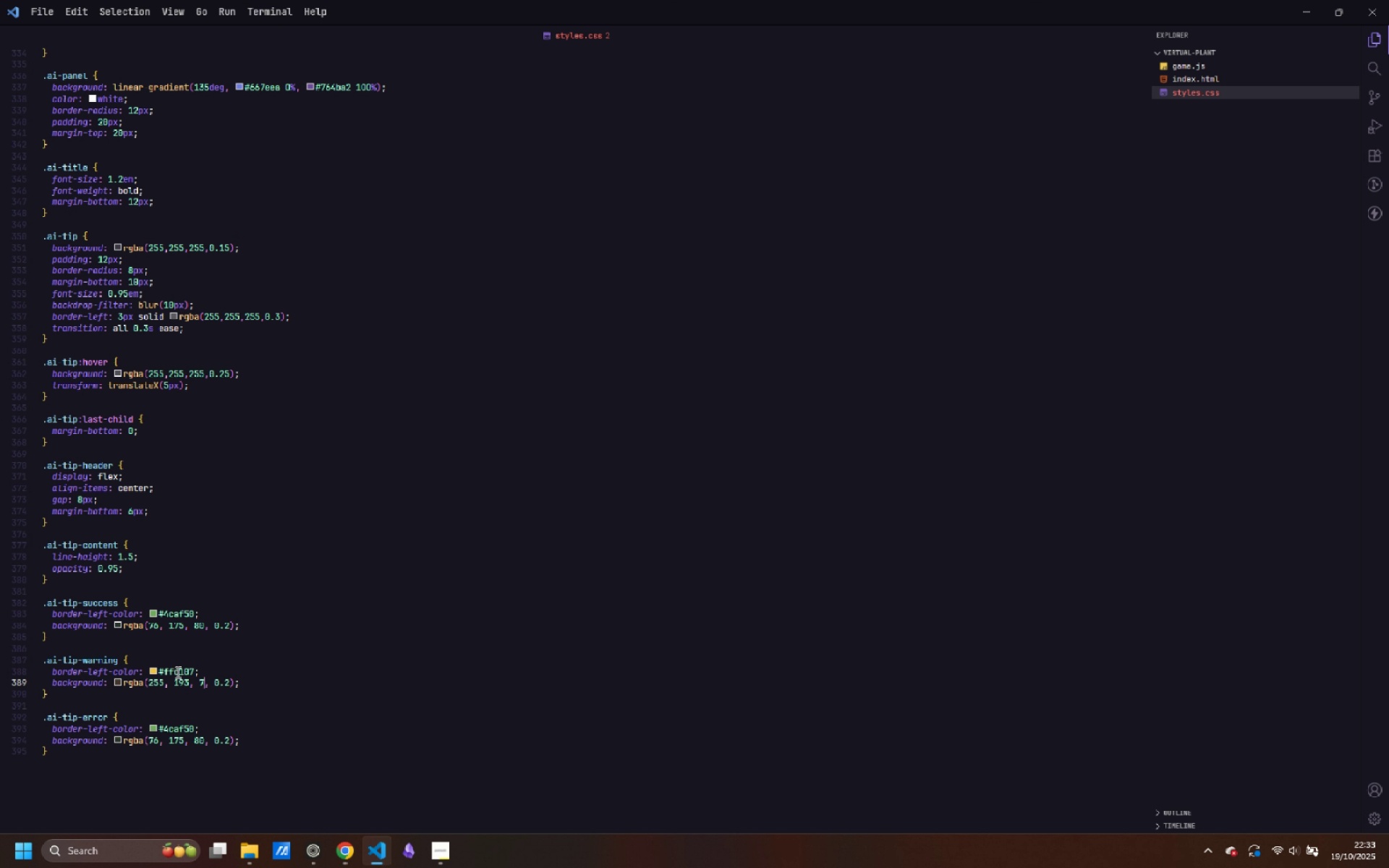 
key(7)
 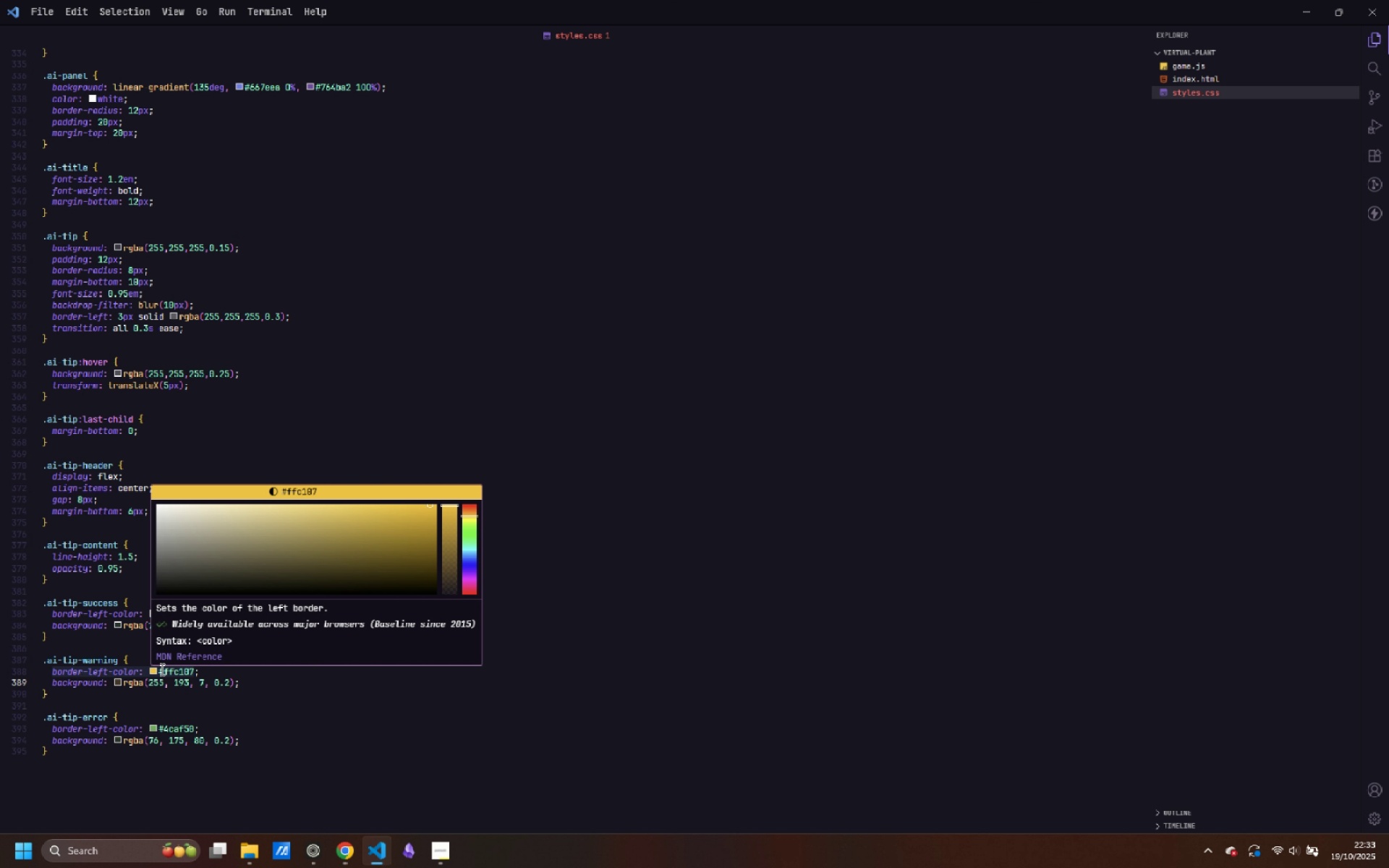 
left_click([339, 723])
 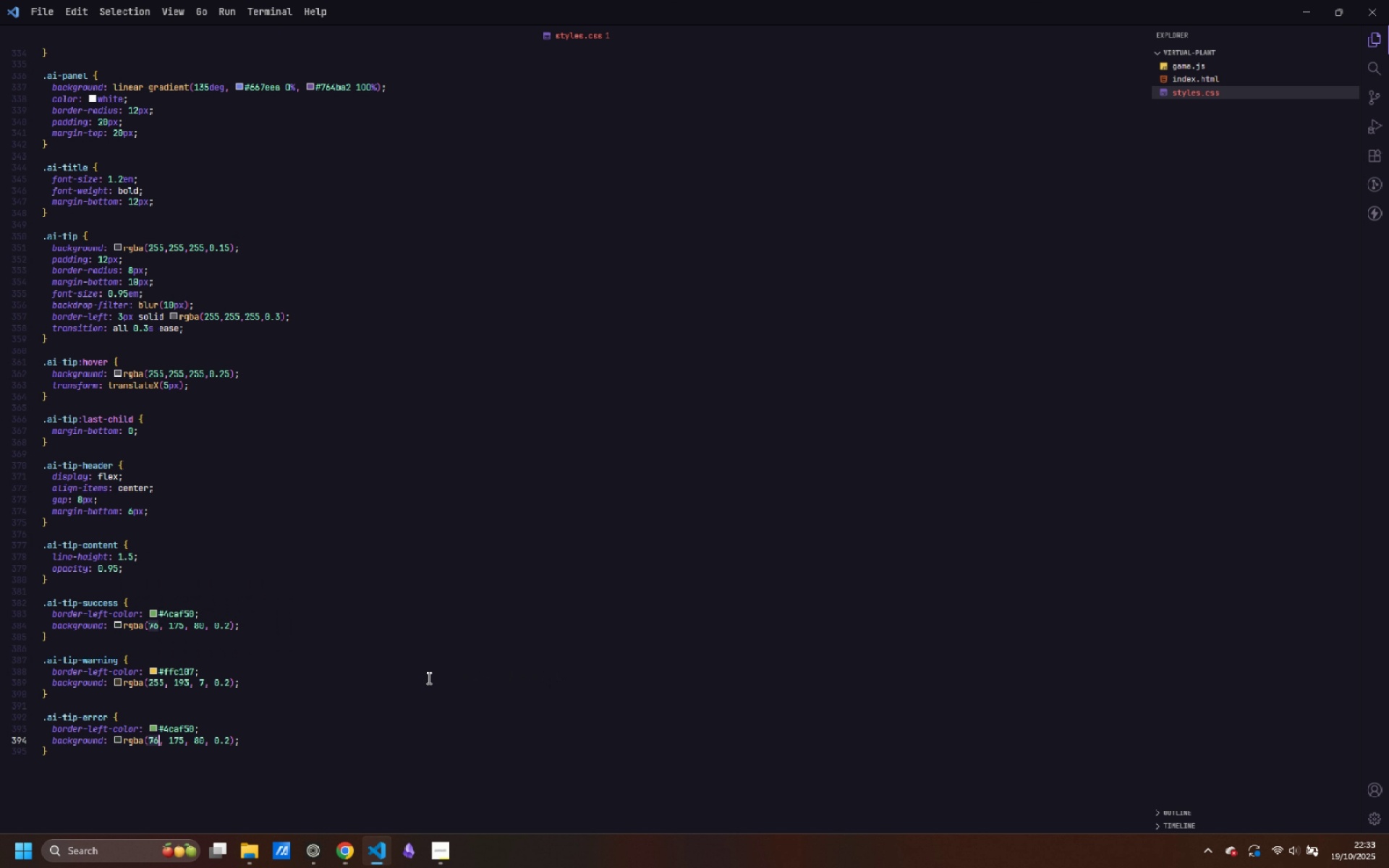 
wait(5.42)
 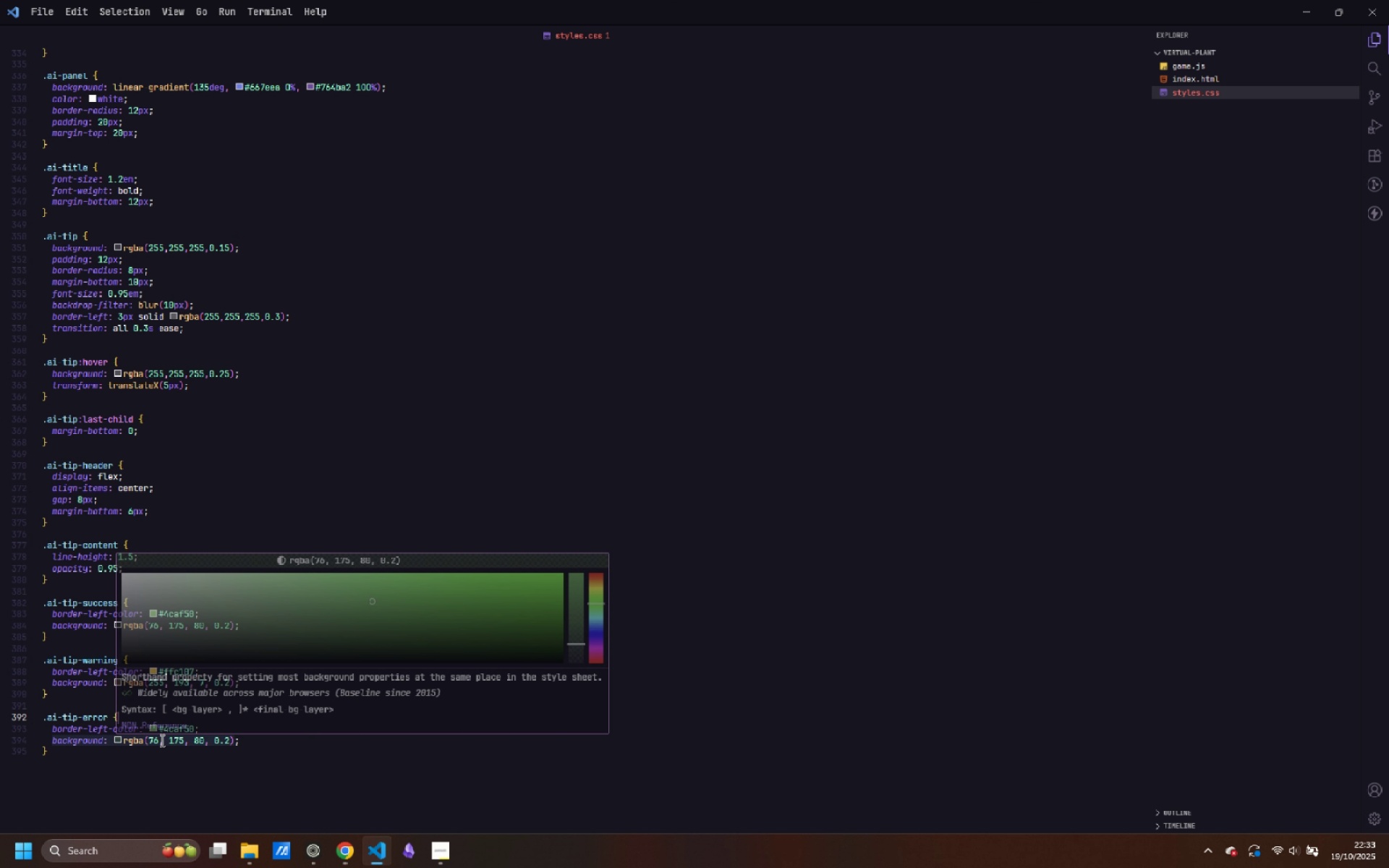 
double_click([179, 727])
 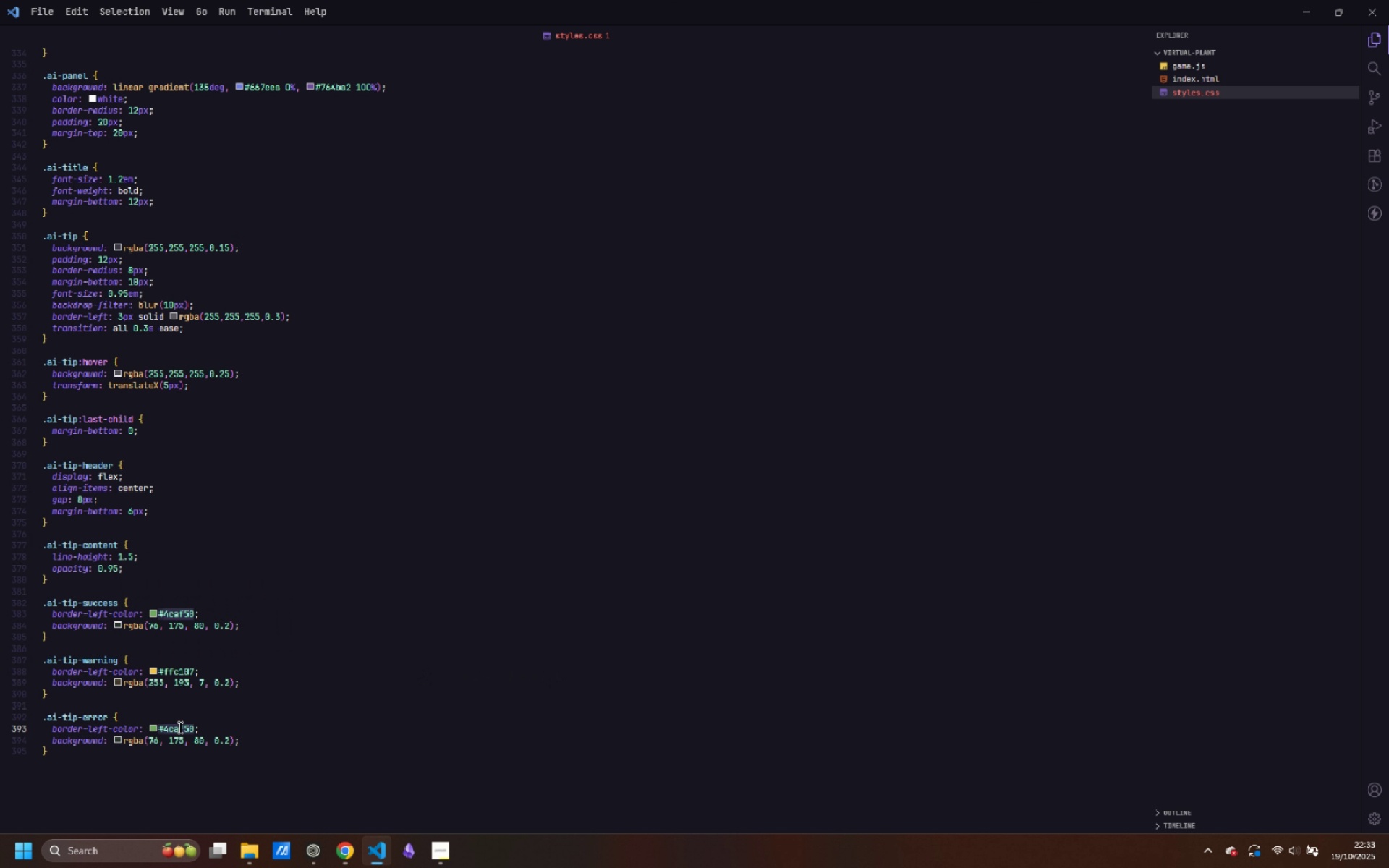 
type(f44336)
 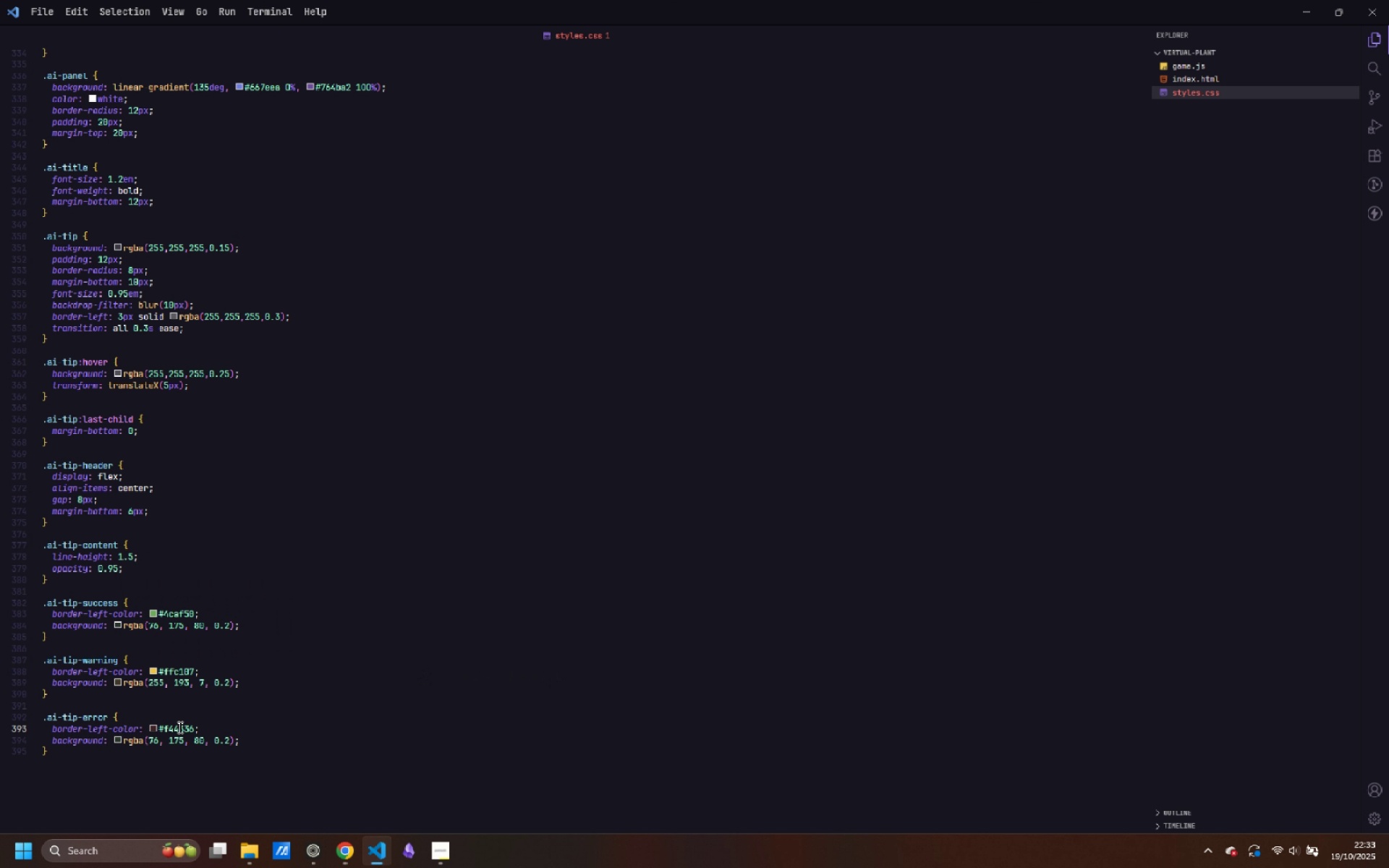 
key(ArrowDown)
 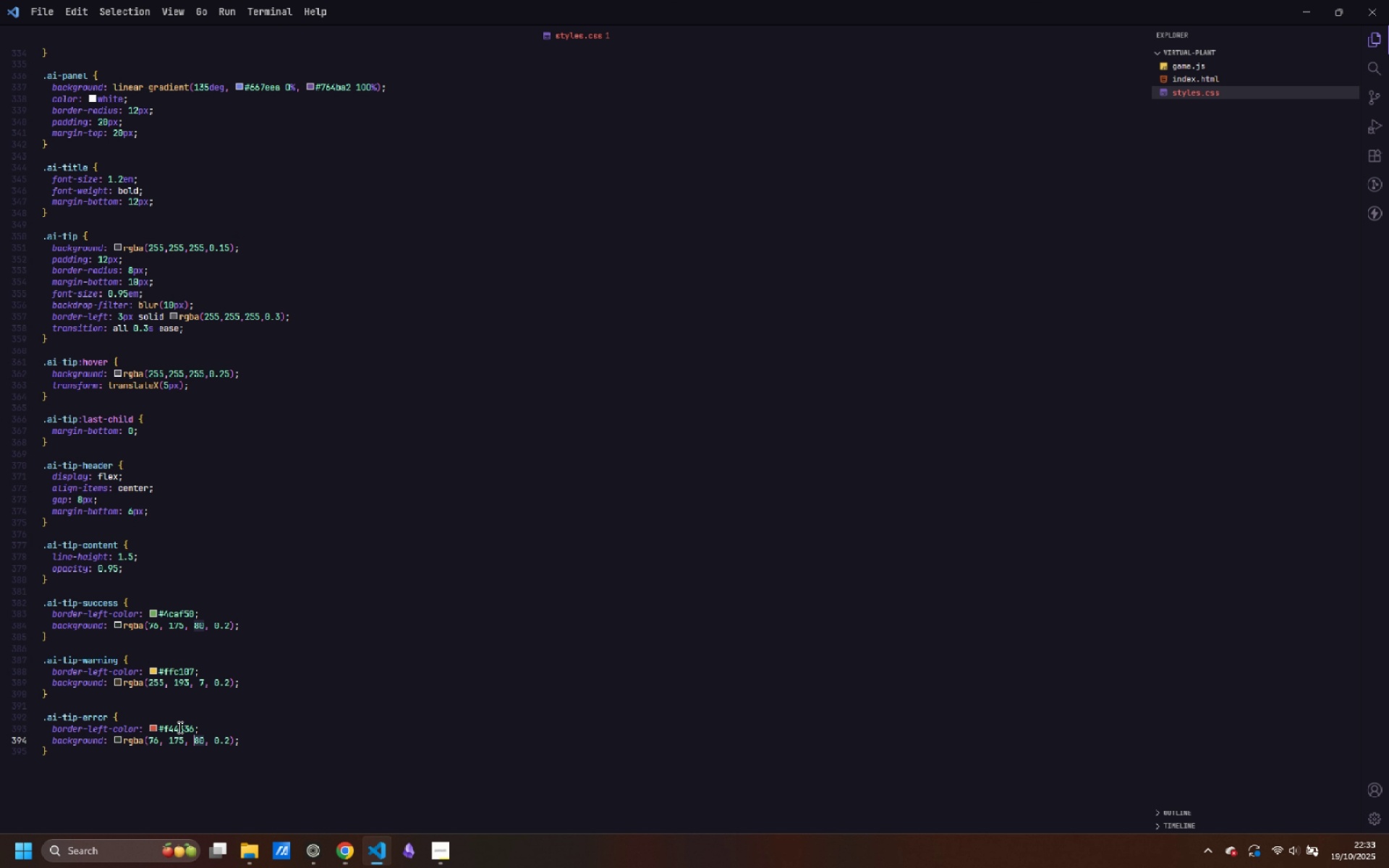 
key(Control+ArrowLeft)
 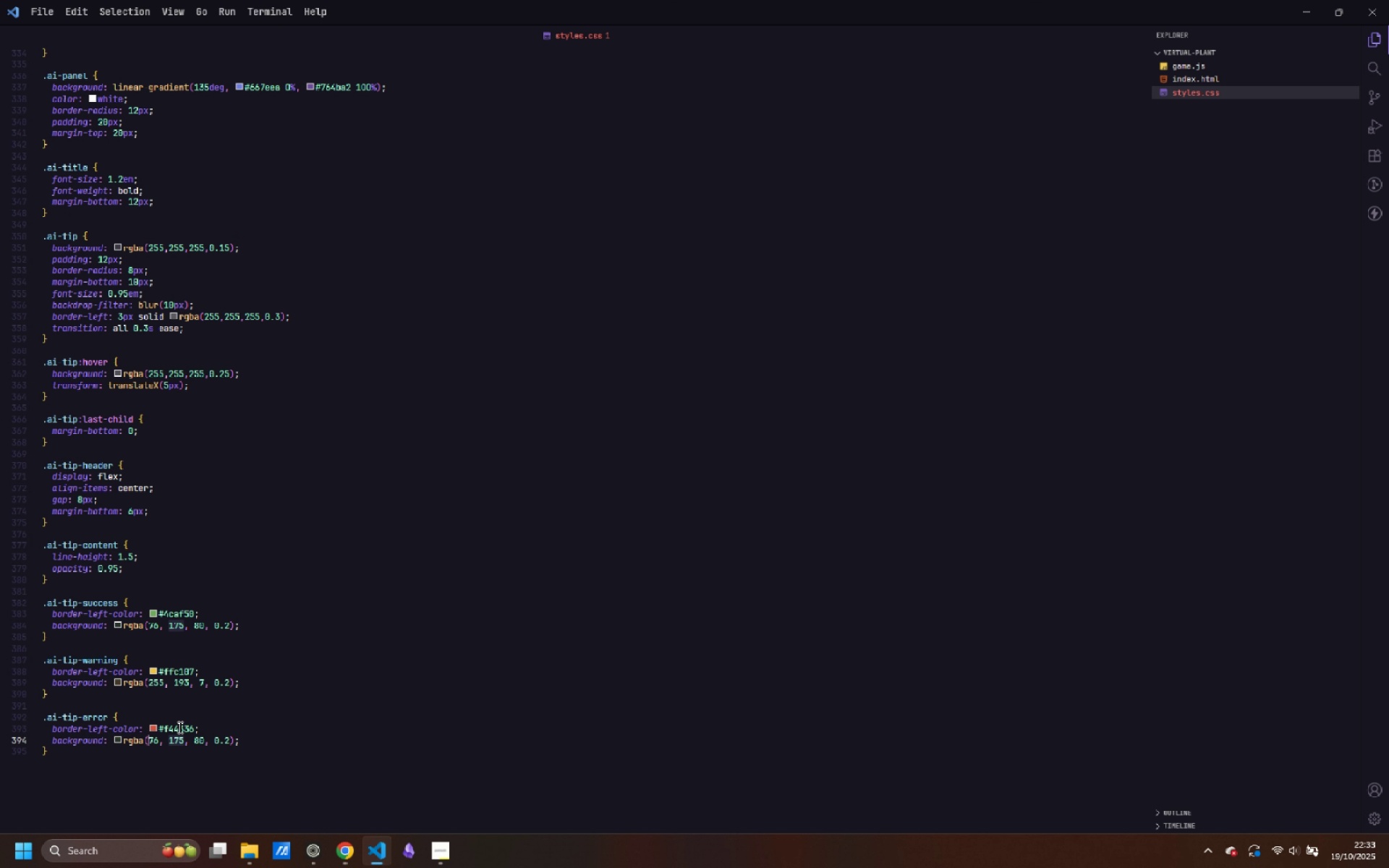 
key(Control+ArrowLeft)
 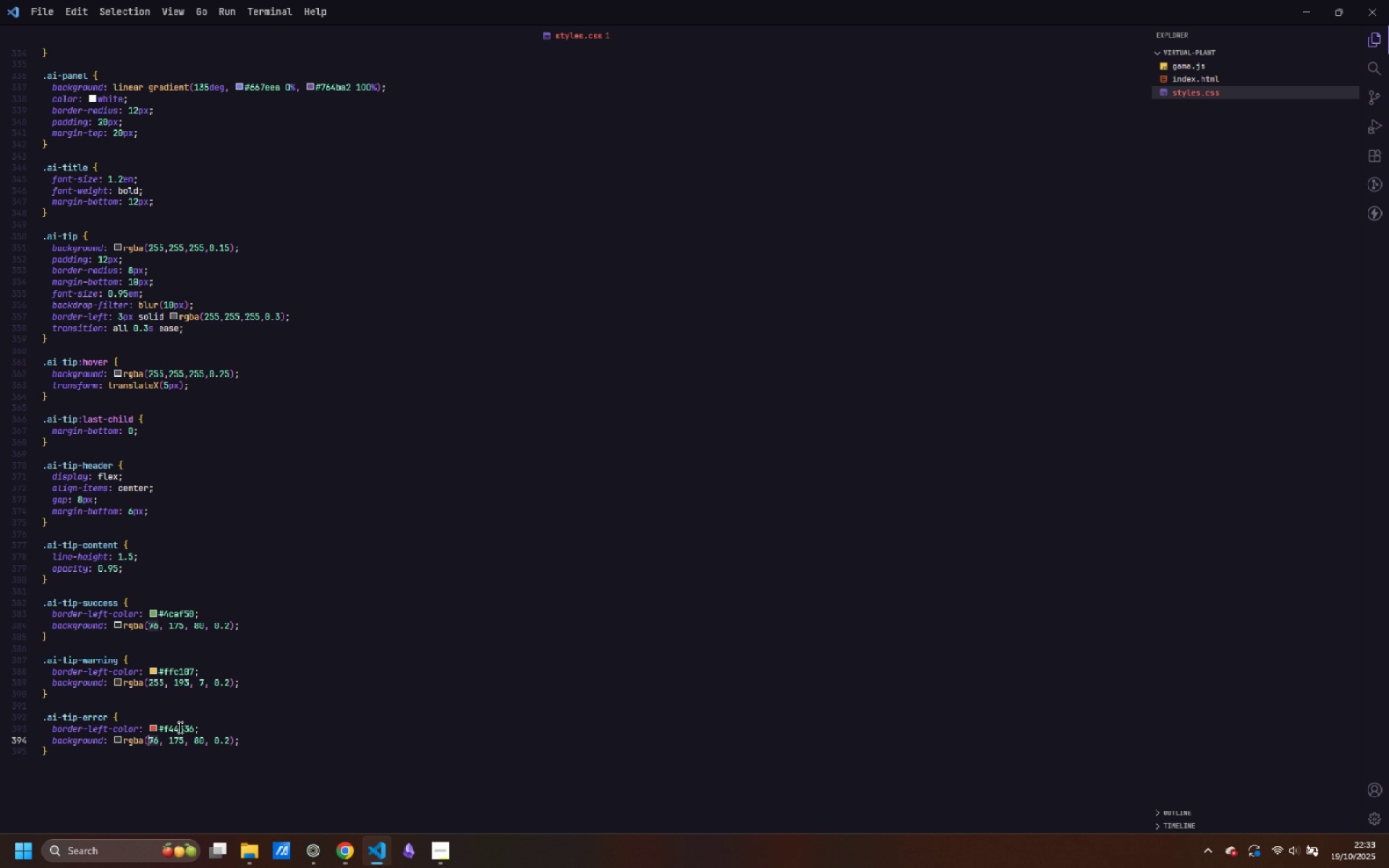 
key(Control+ControlLeft)
 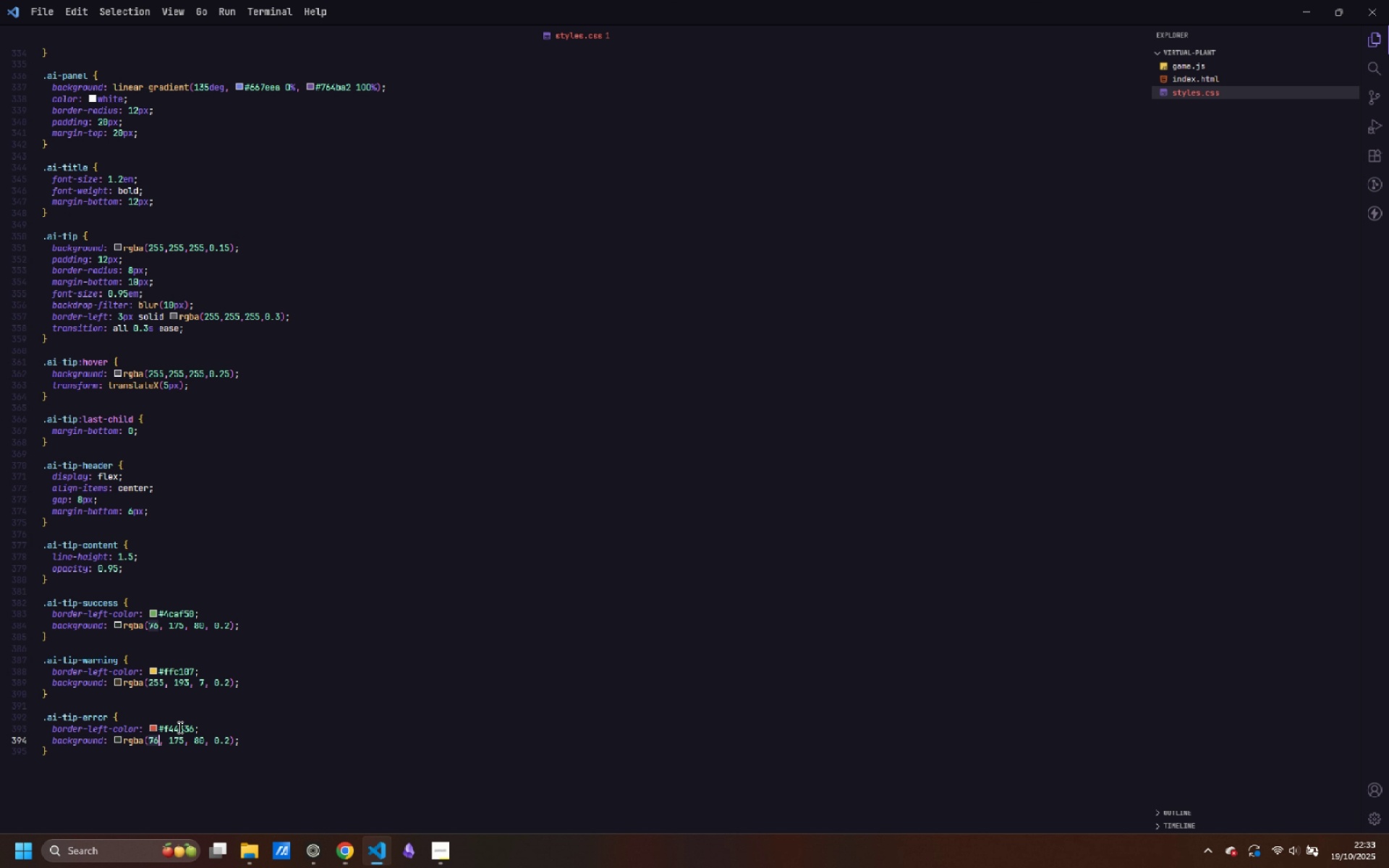 
key(Control+ArrowRight)
 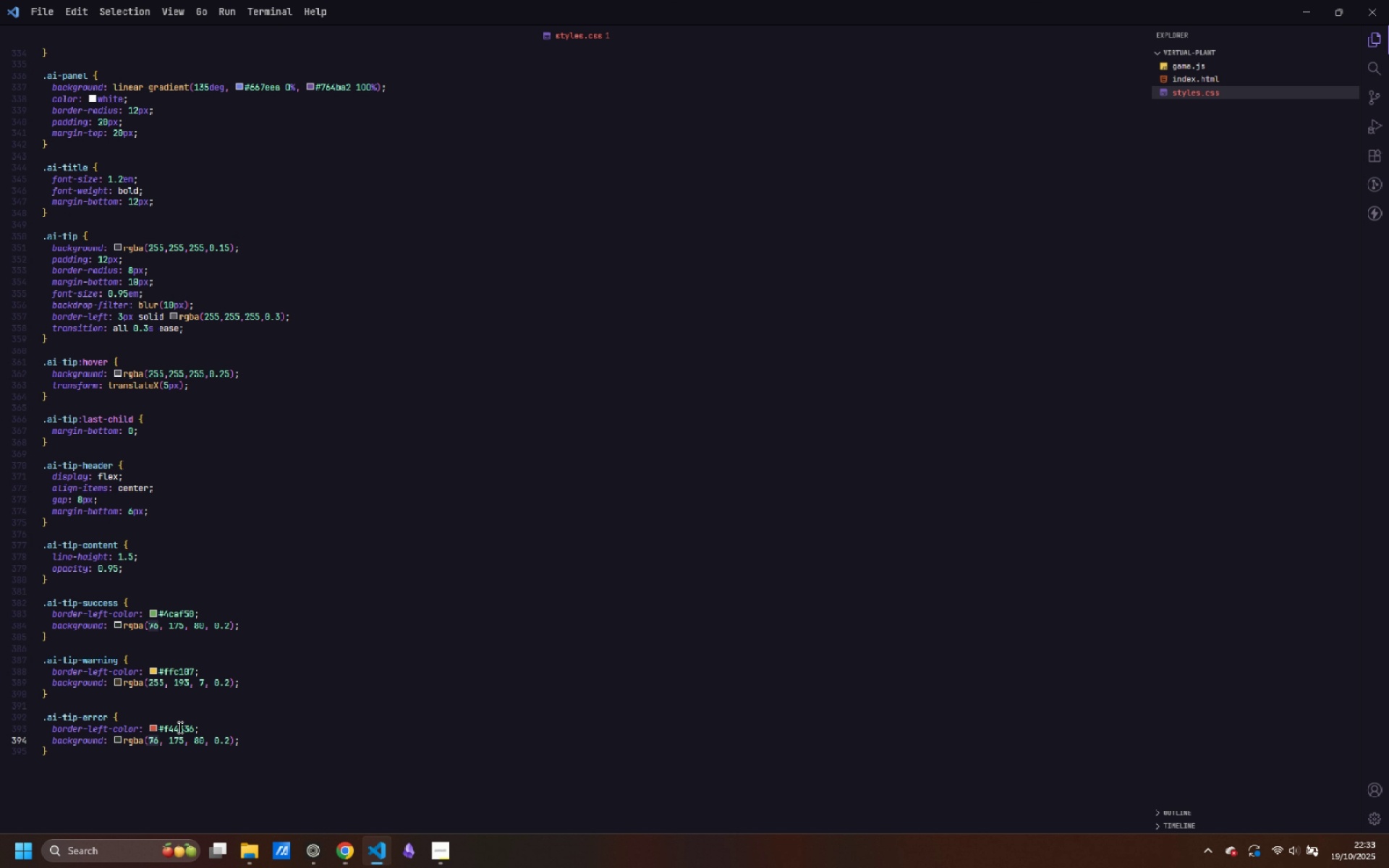 
key(Backspace)
key(Backspace)
type(244)
 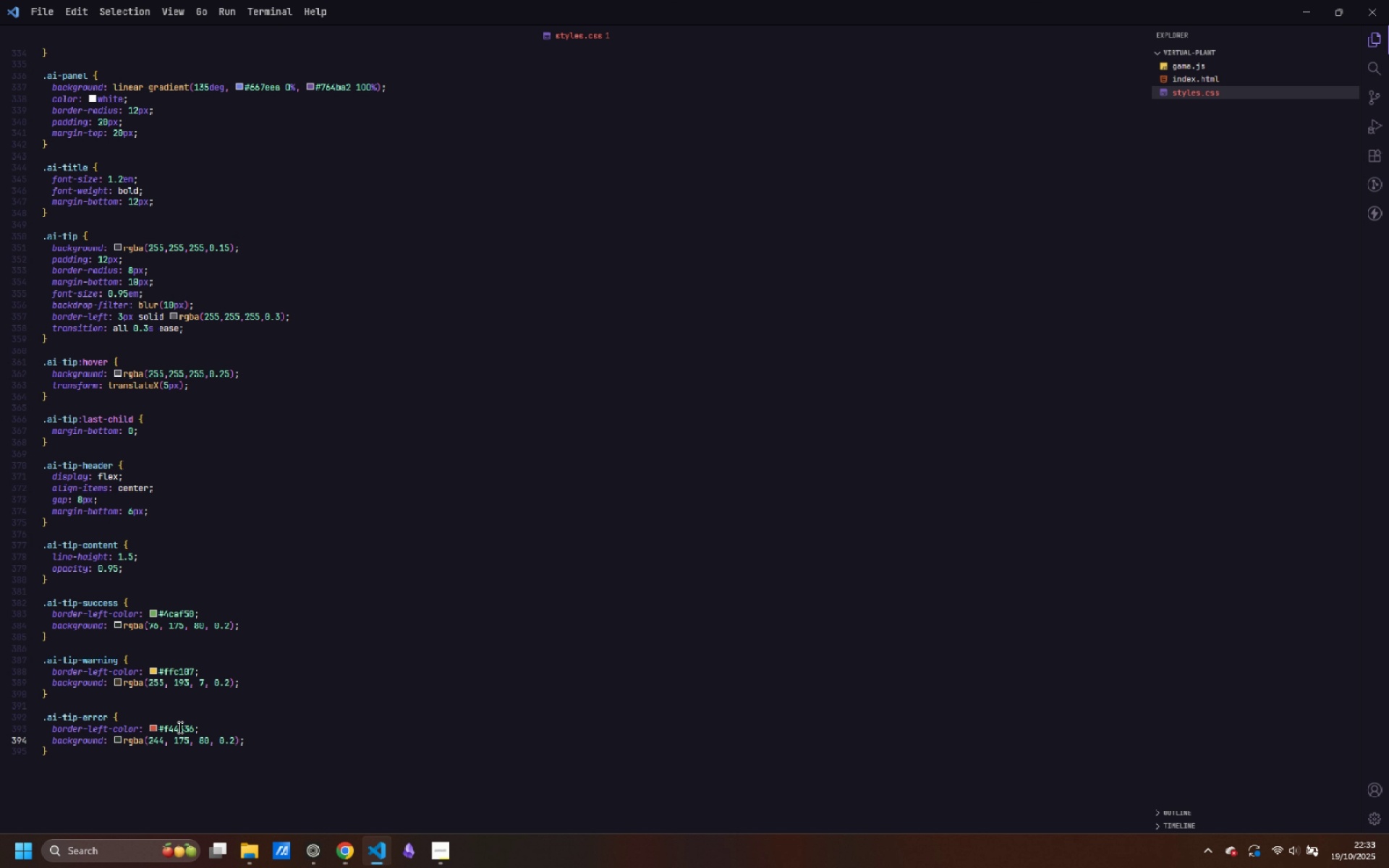 
key(Control+ArrowRight)
 